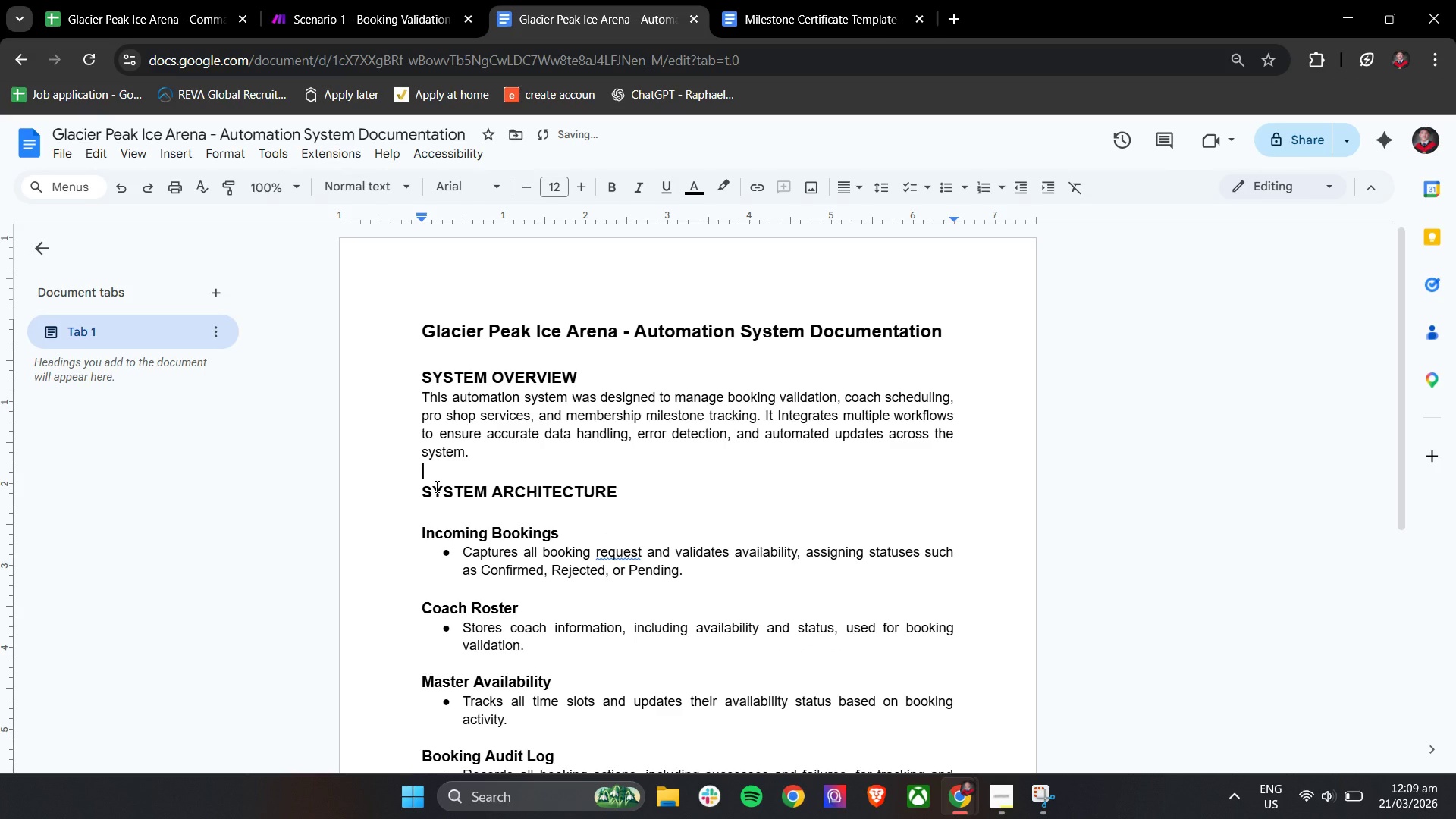 
scroll: coordinate [437, 485], scroll_direction: down, amount: 7.0
 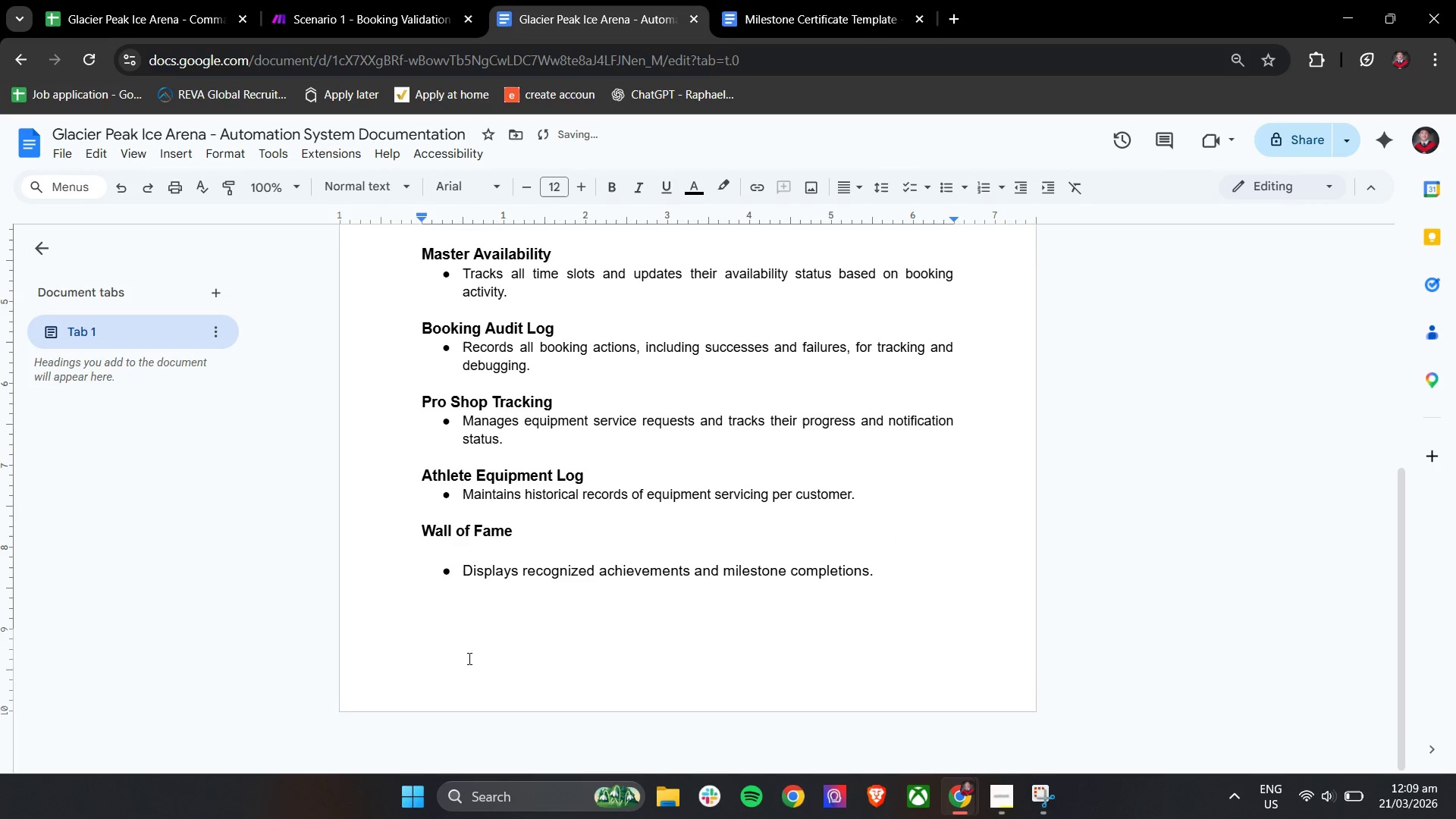 
left_click([460, 627])
 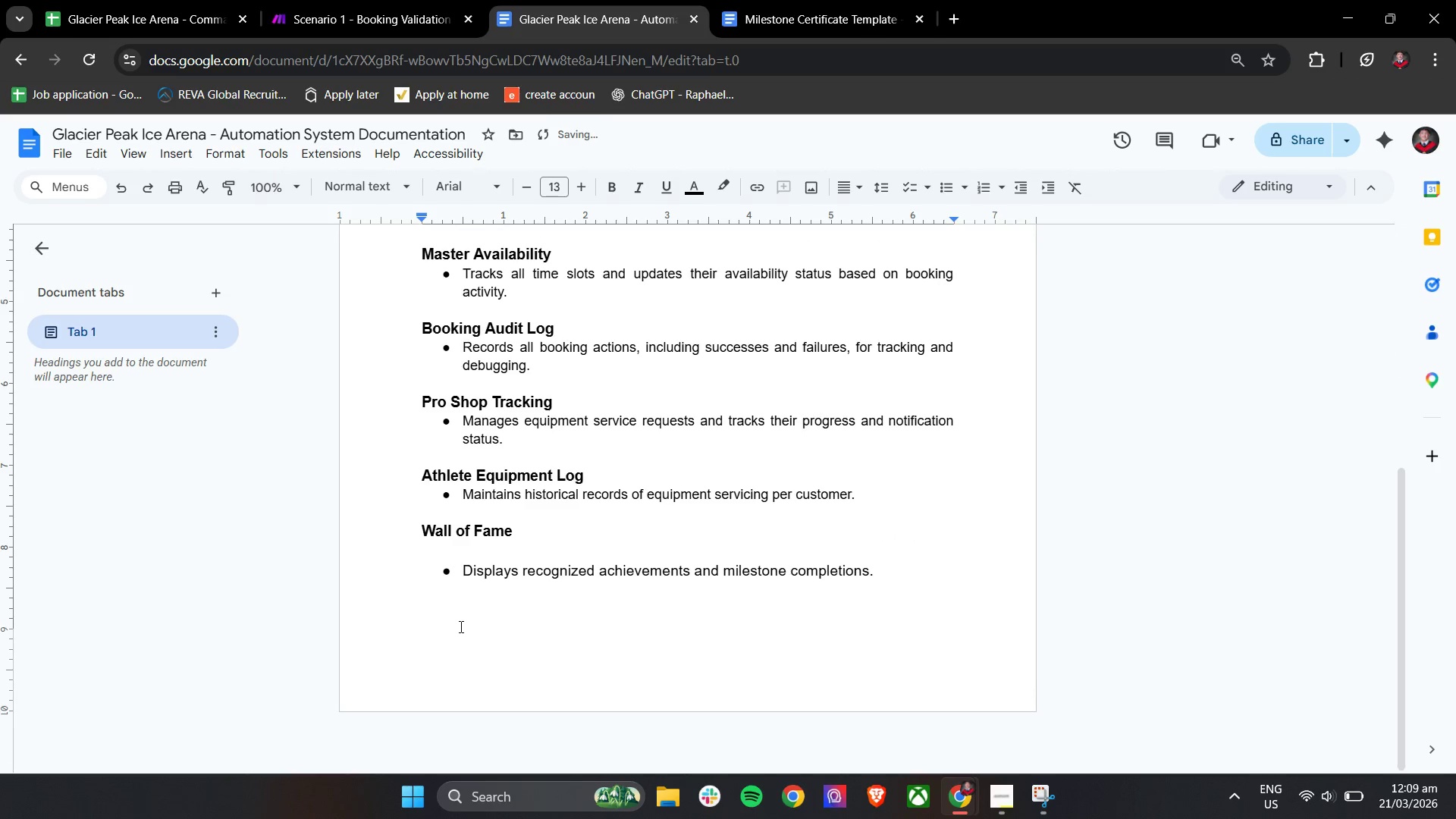 
key(ArrowDown)
 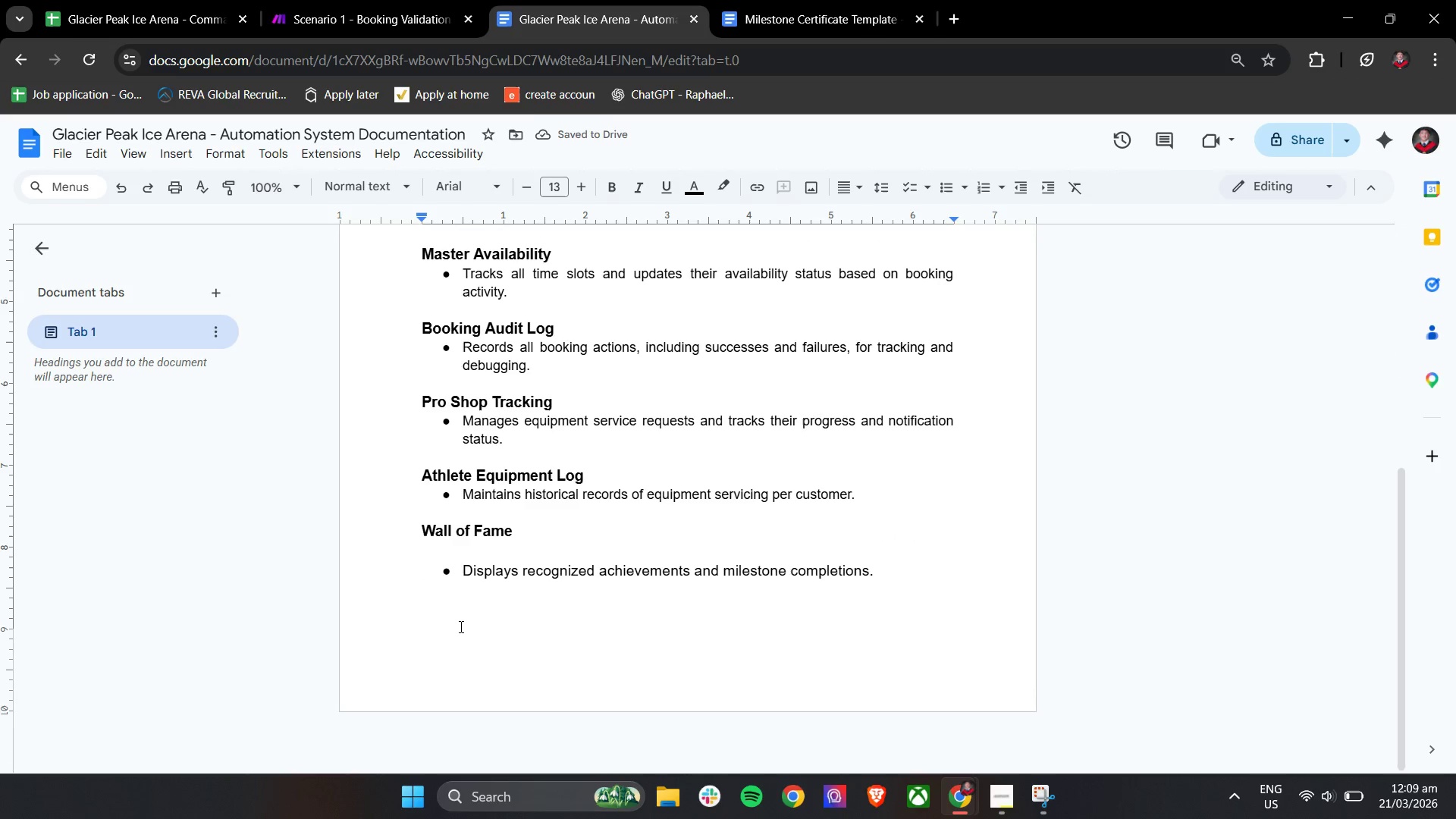 
key(Enter)
 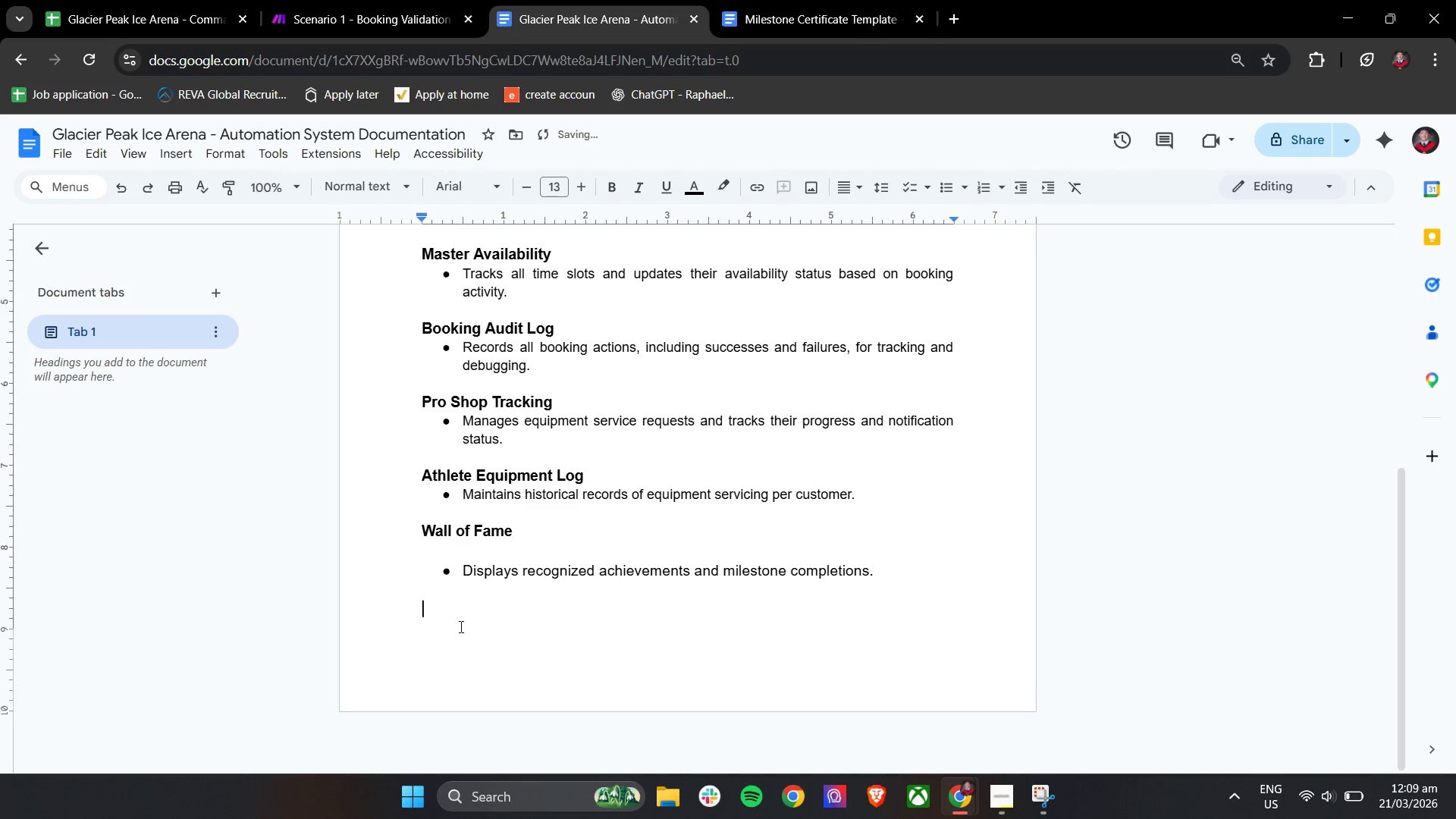 
type(Erro)
key(Backspace)
key(Backspace)
key(Backspace)
key(Backspace)
 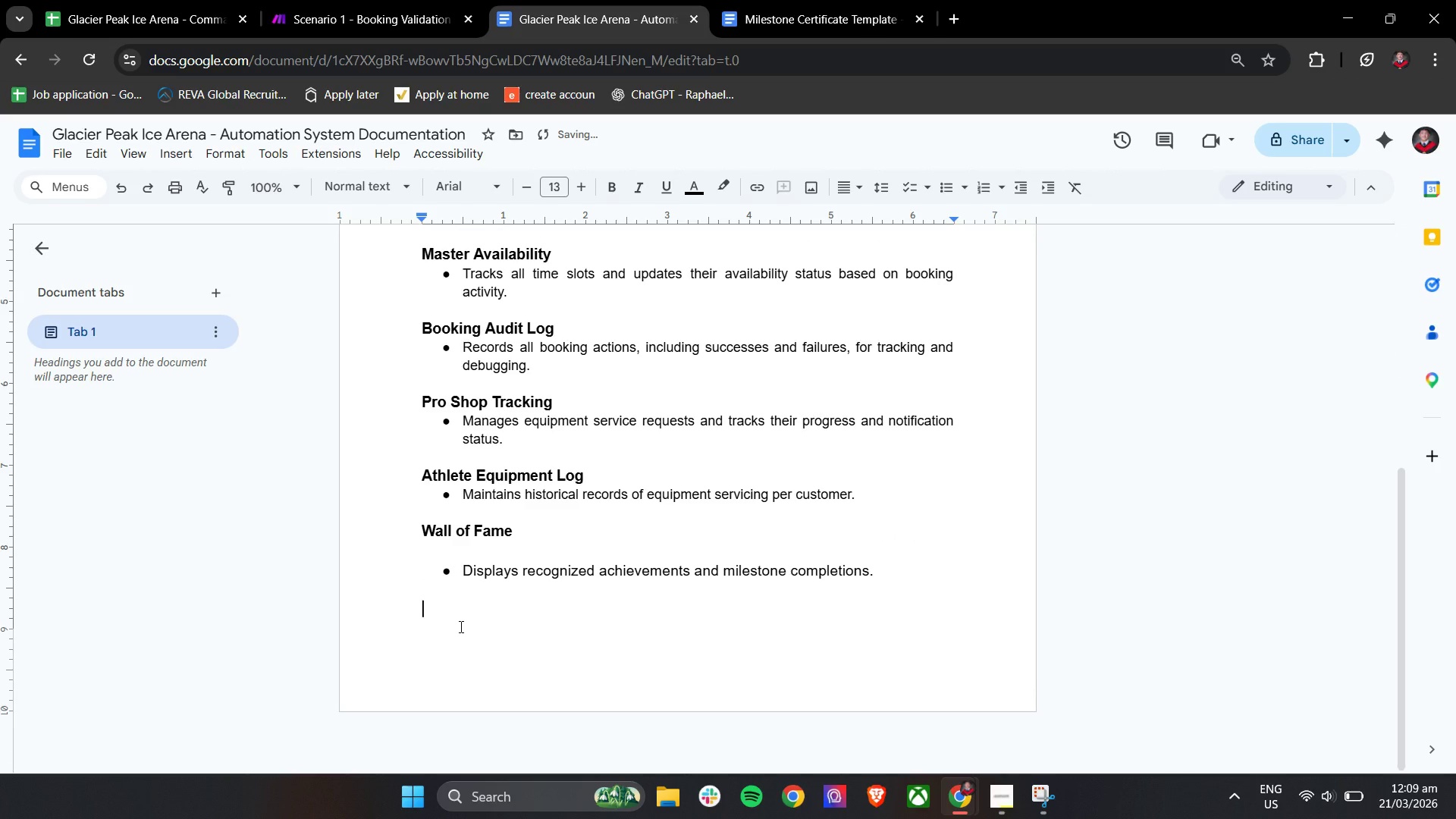 
key(Control+B)
 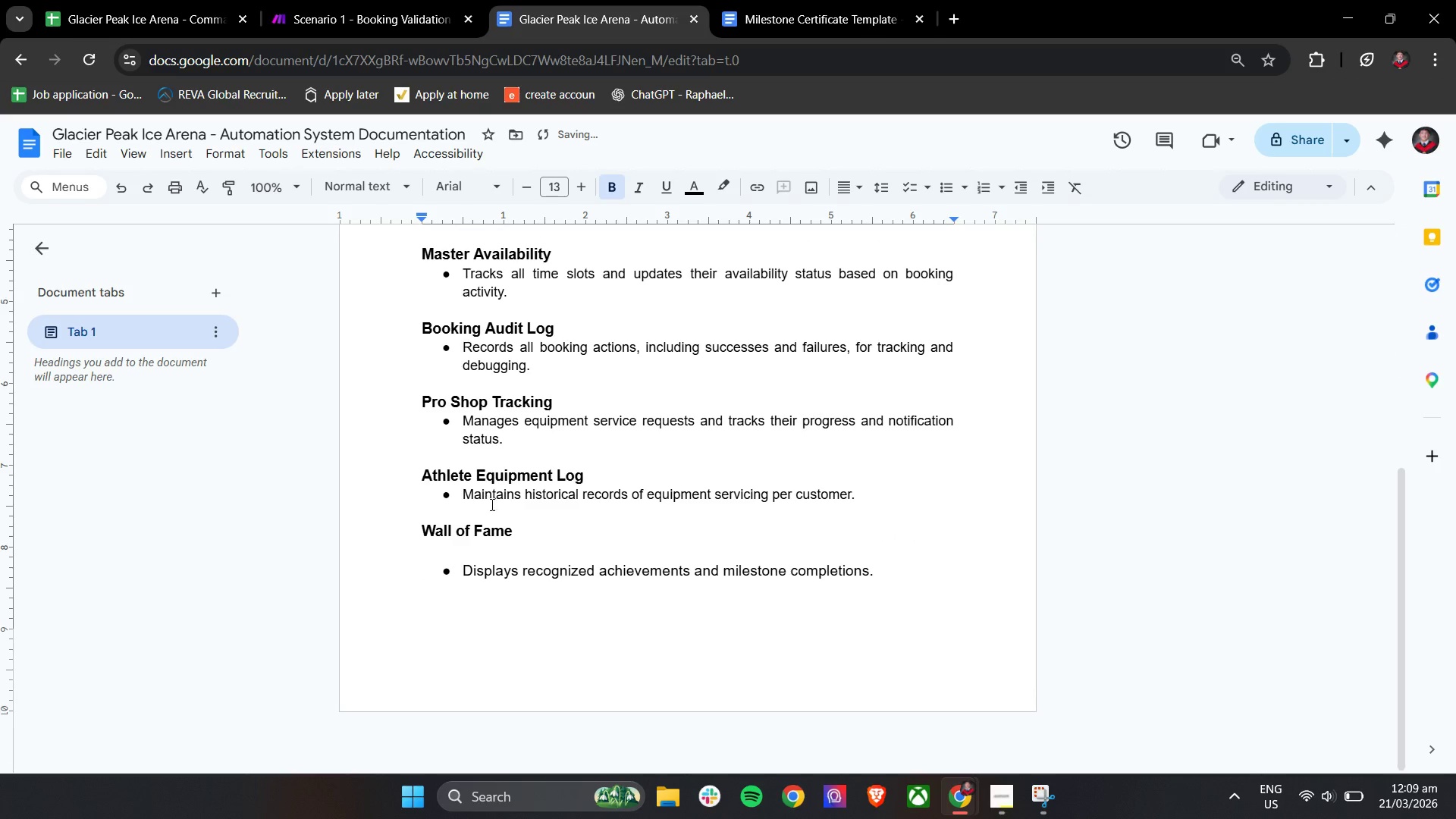 
left_click([504, 567])
 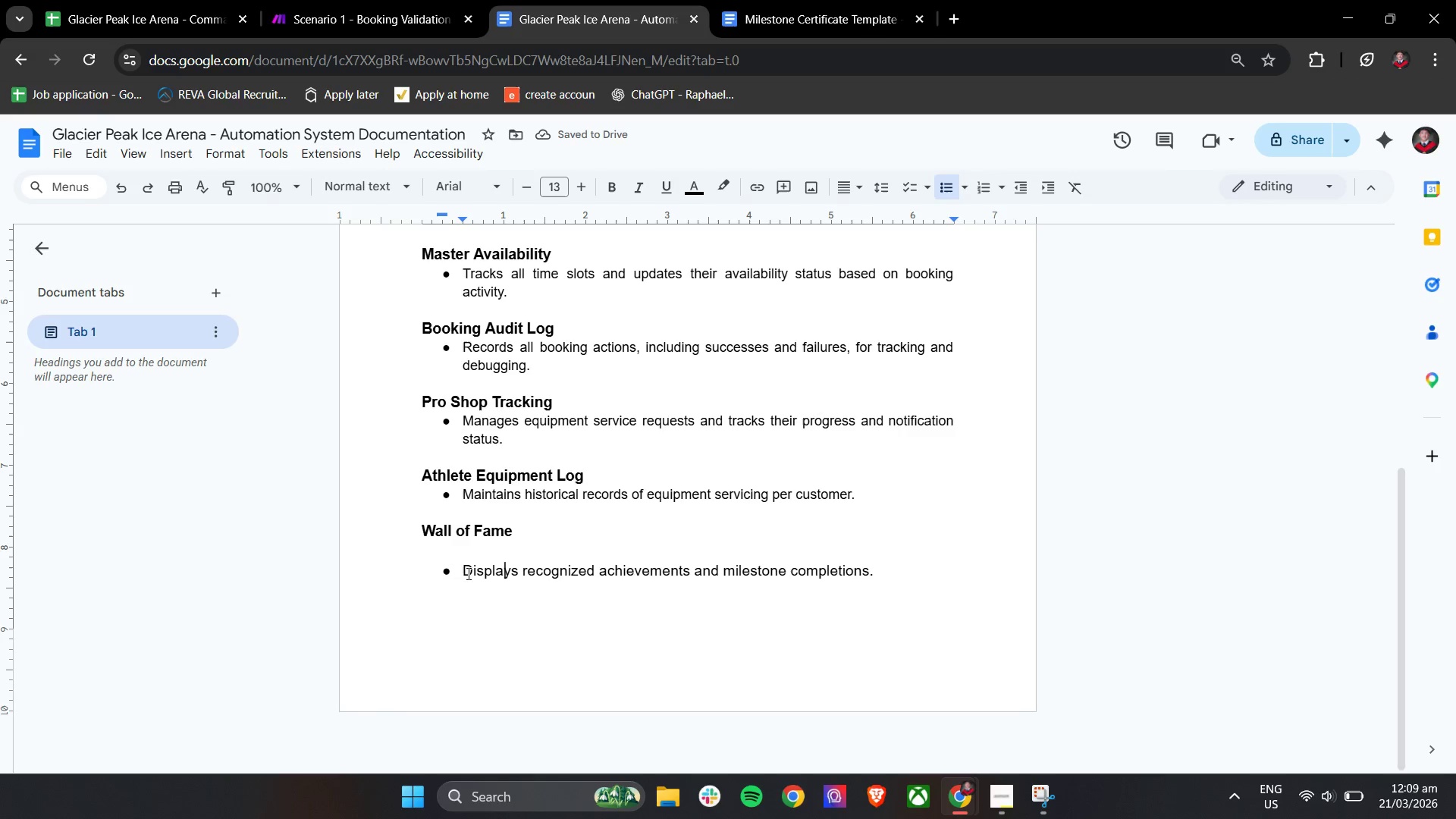 
left_click_drag(start_coordinate=[467, 573], to_coordinate=[896, 584])
 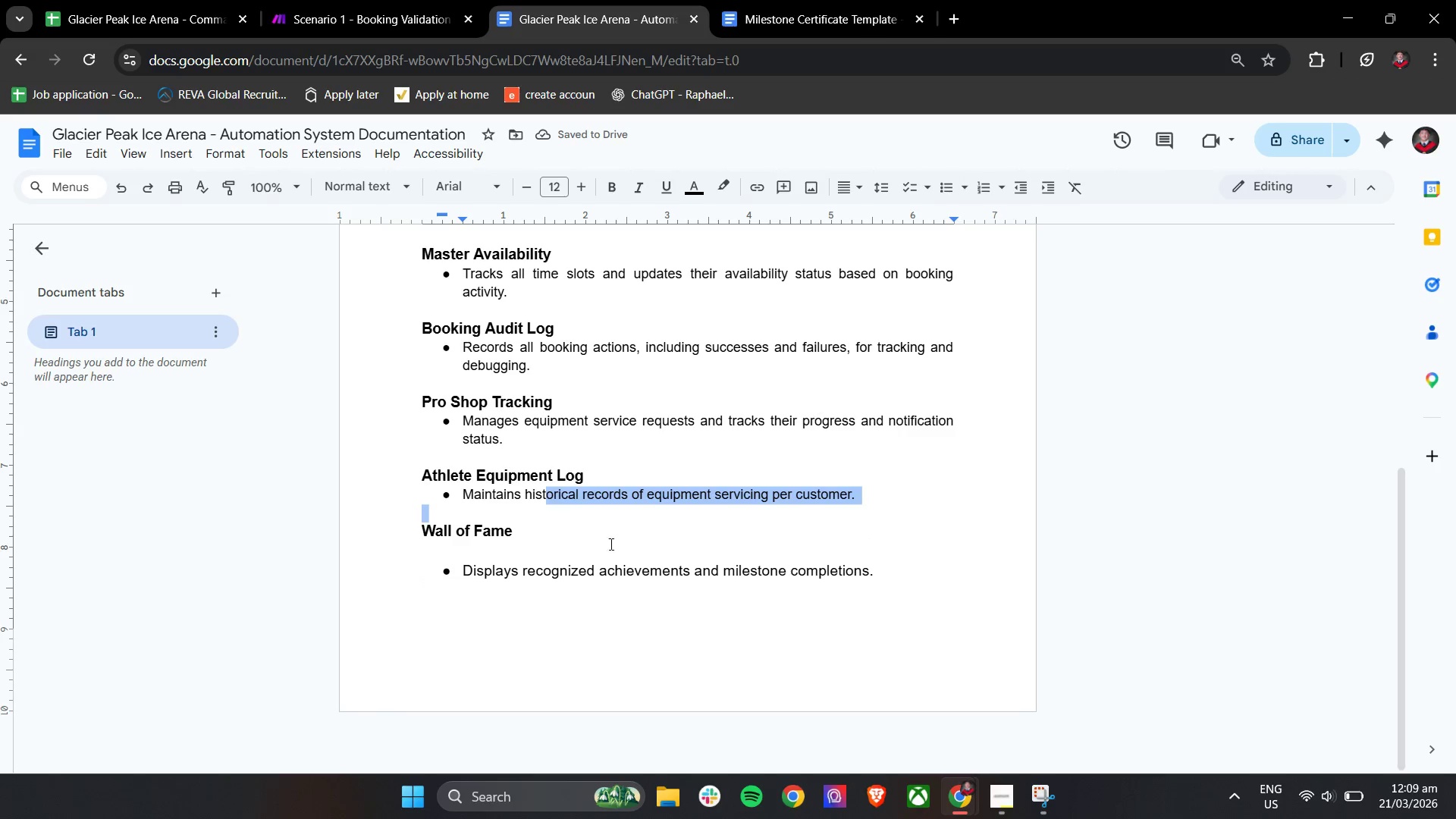 
left_click([891, 592])
 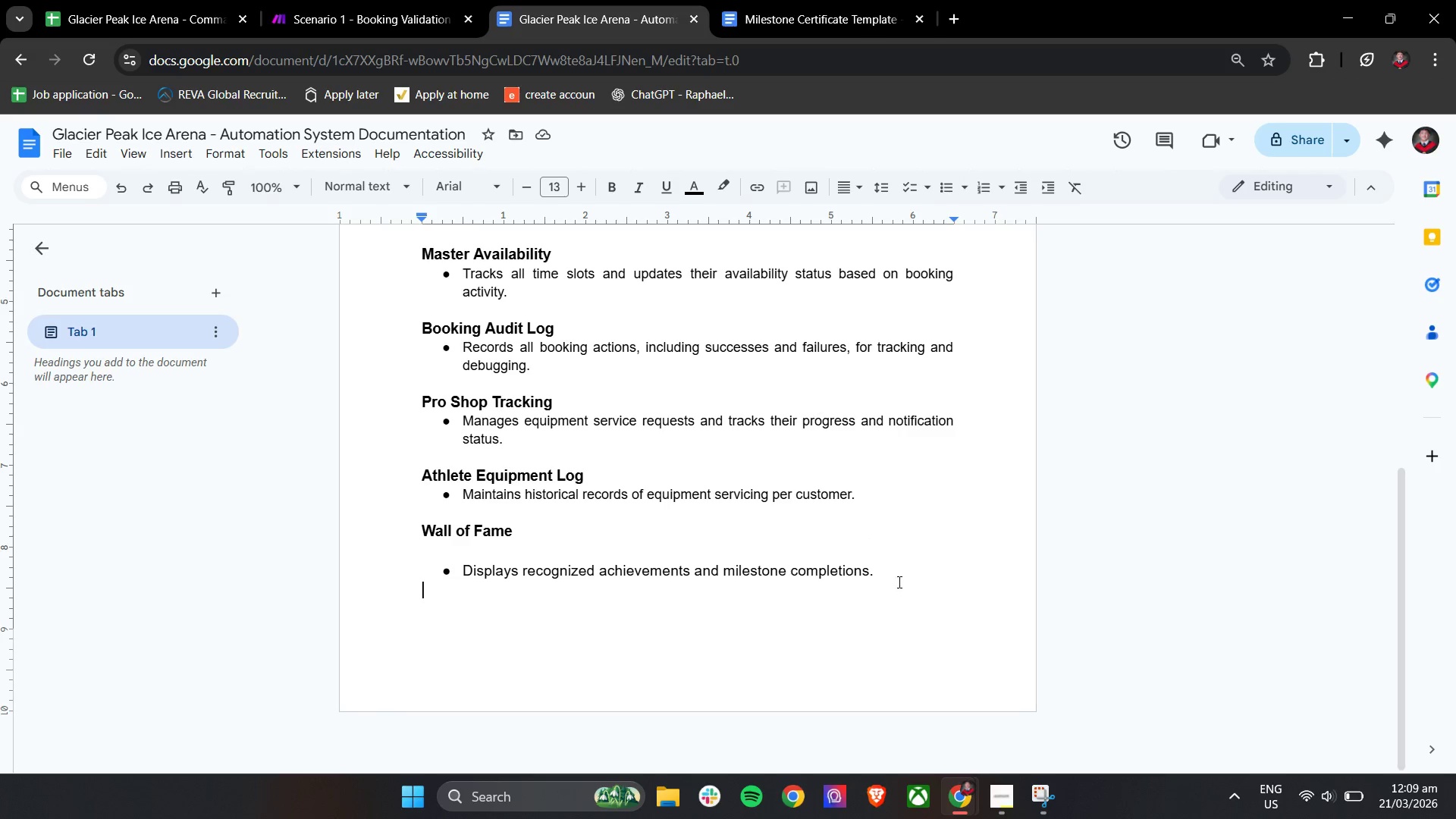 
left_click_drag(start_coordinate=[898, 580], to_coordinate=[848, 568])
 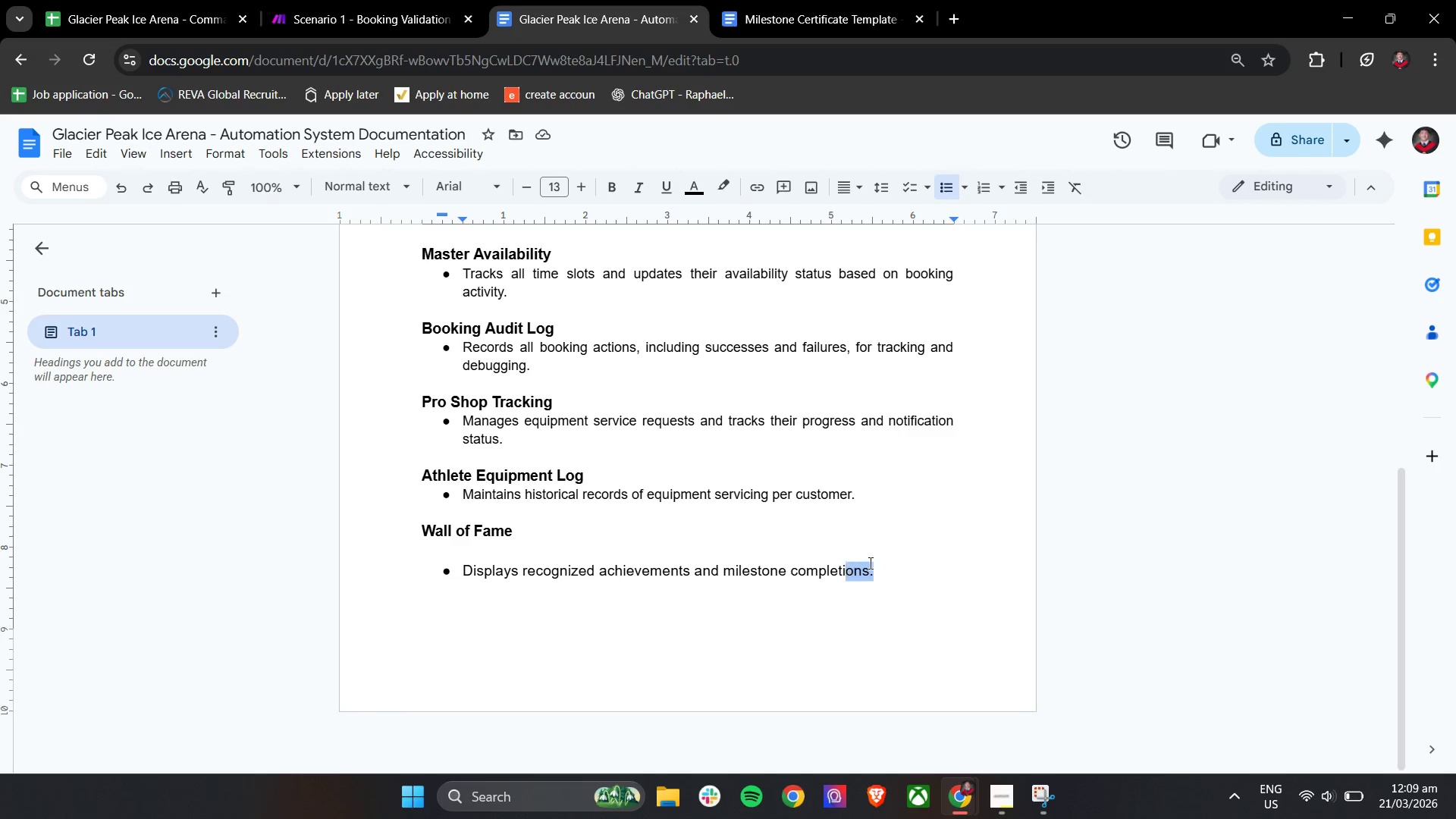 
left_click([882, 562])
 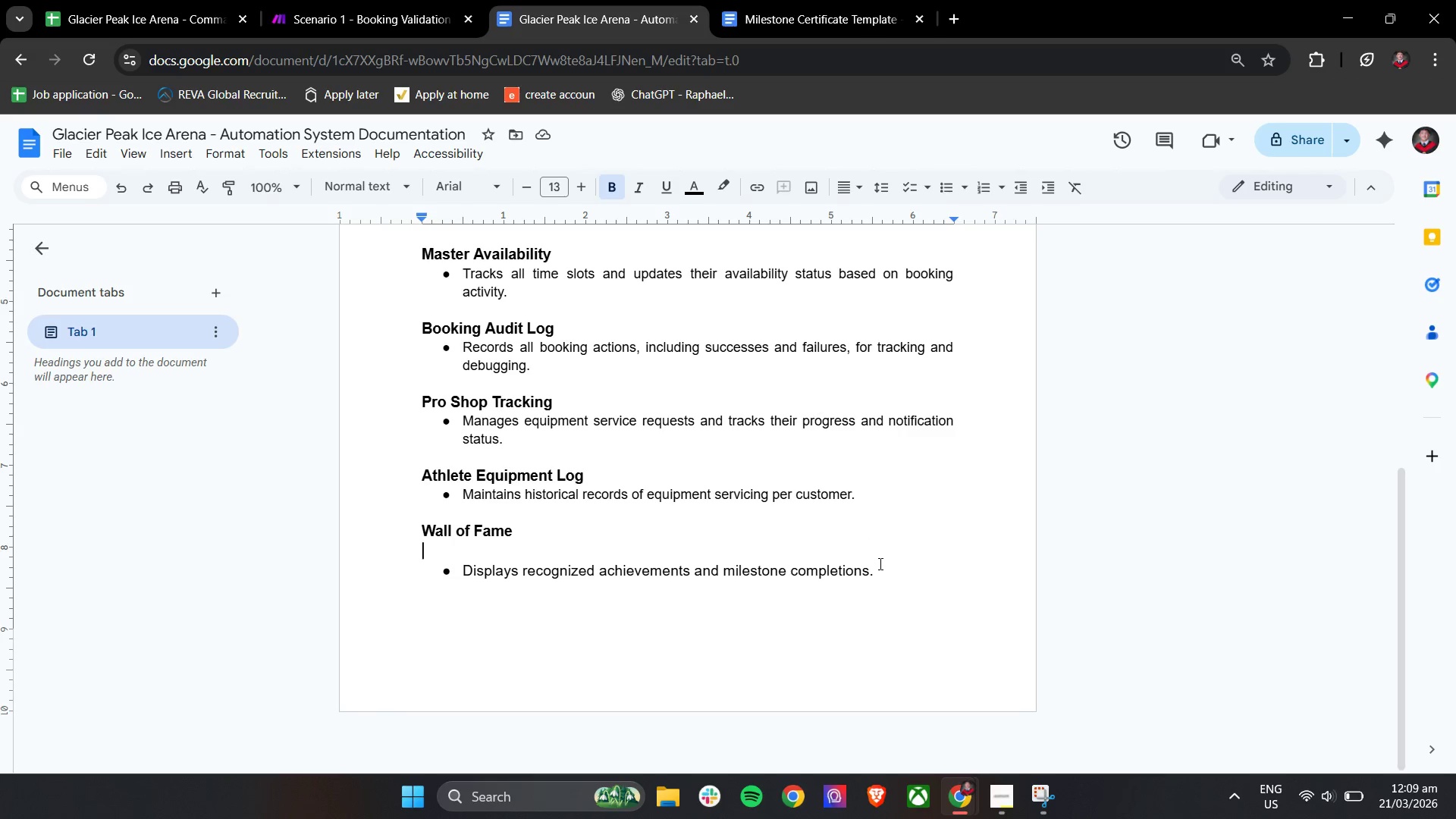 
left_click_drag(start_coordinate=[879, 563], to_coordinate=[469, 571])
 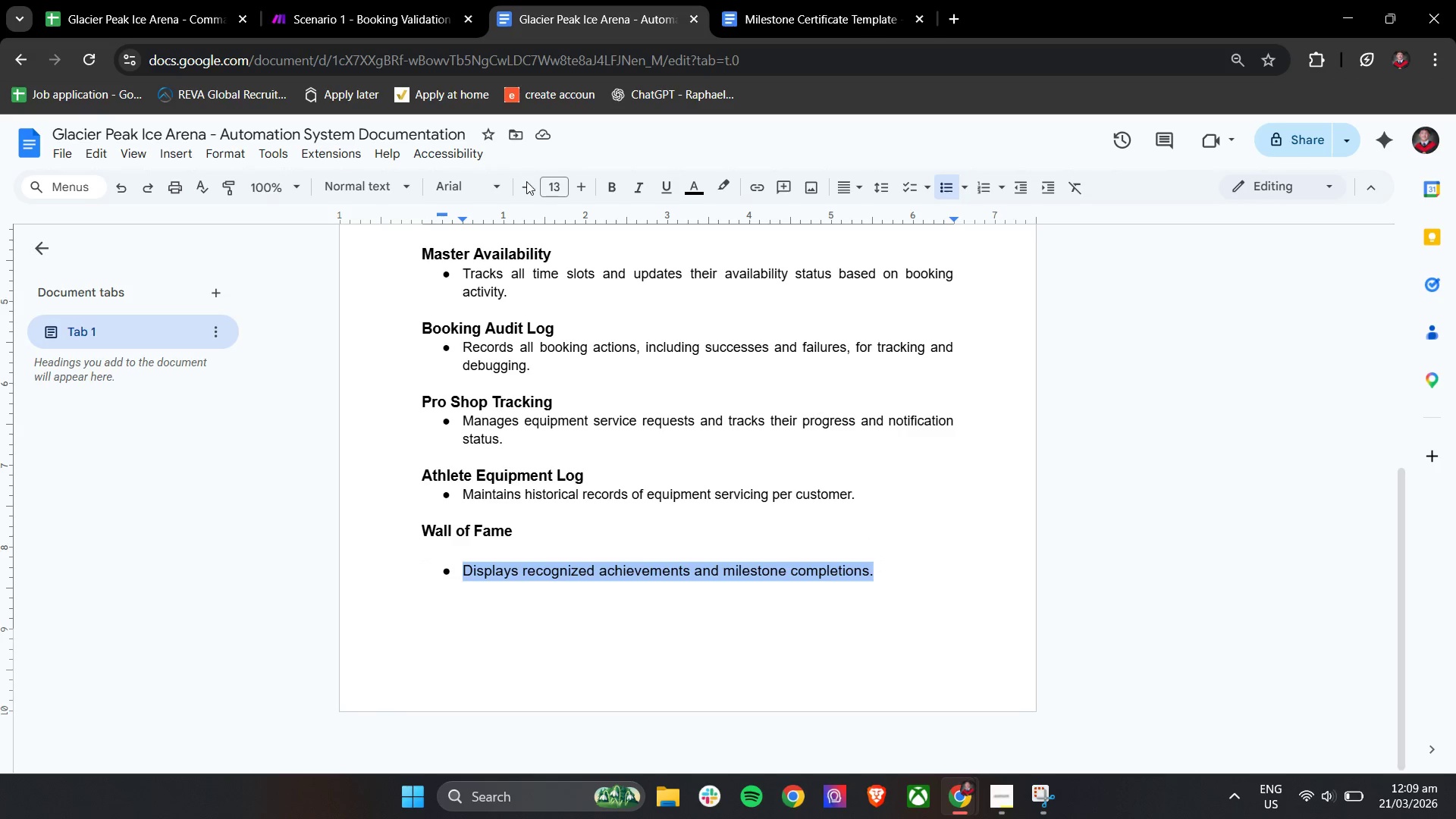 
left_click([525, 183])
 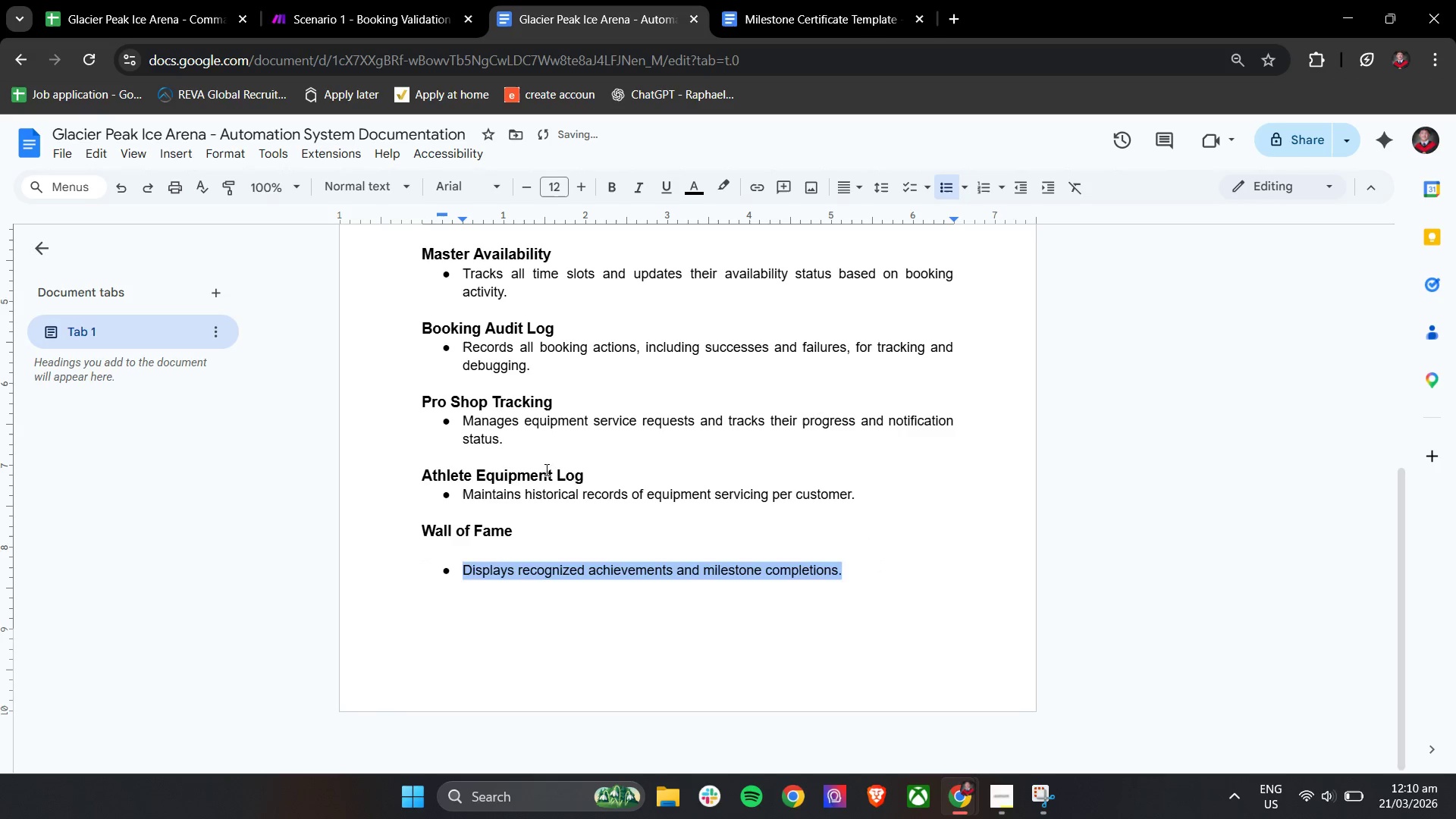 
left_click([542, 488])
 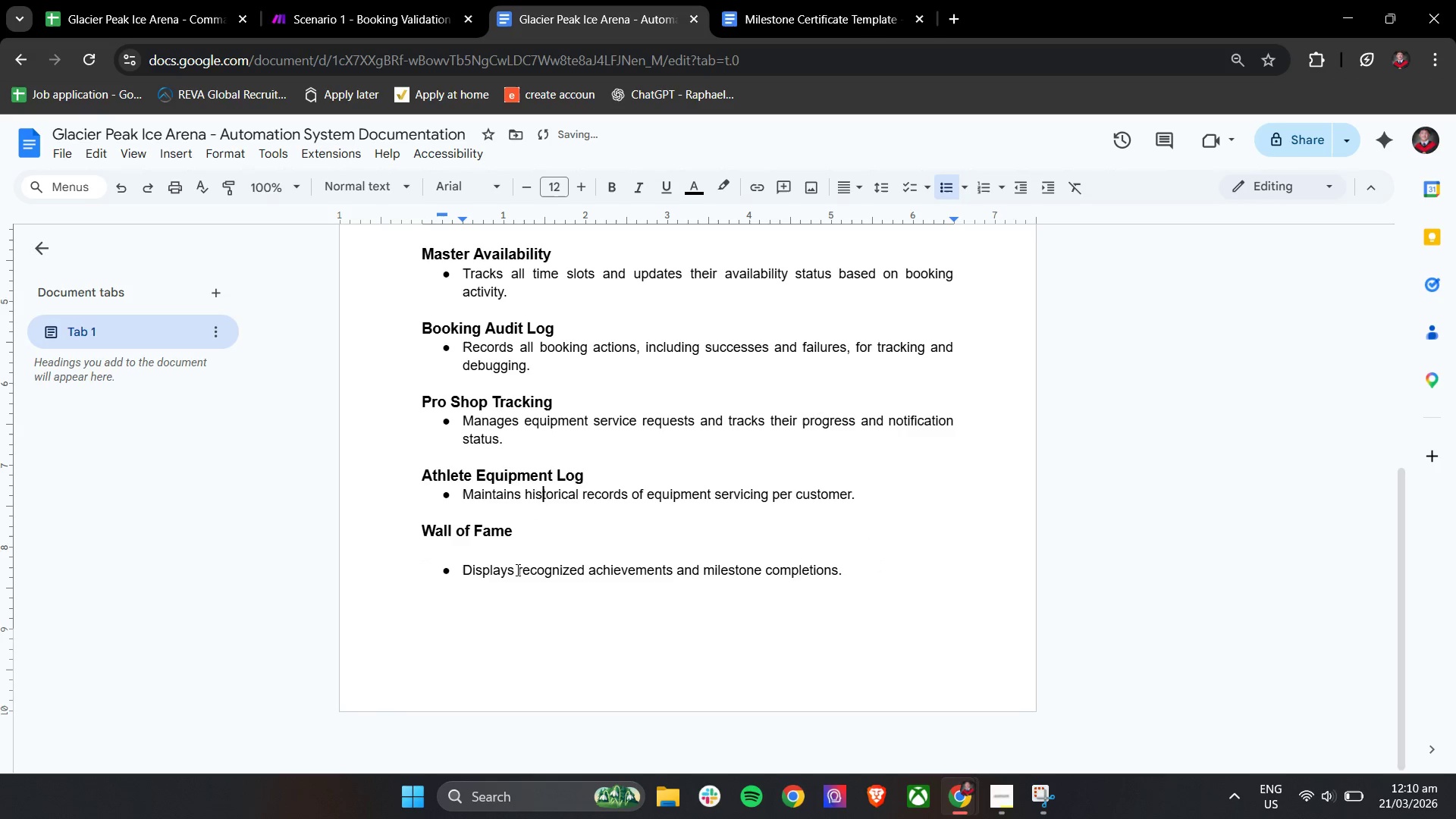 
double_click([470, 613])
 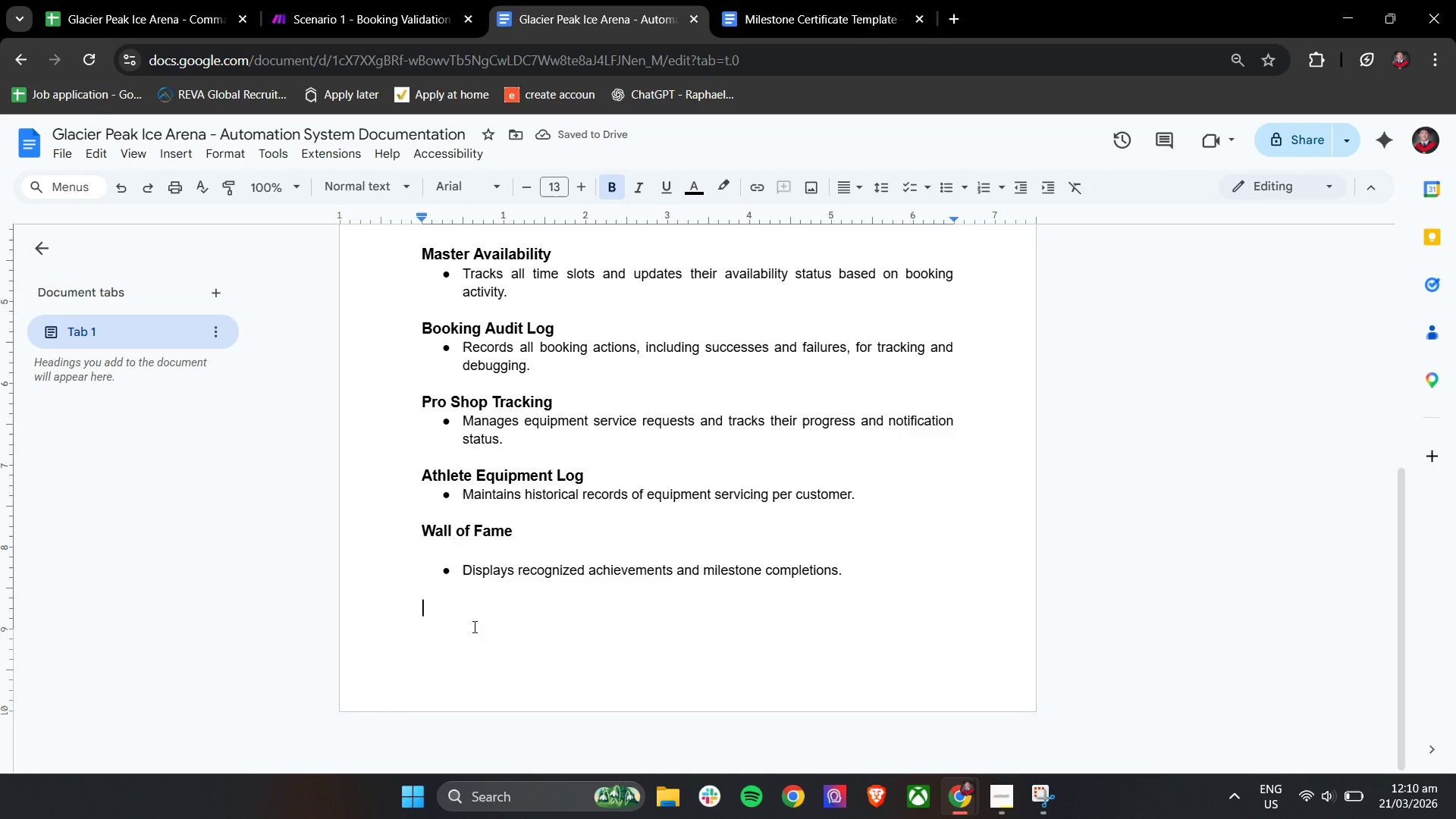 
double_click([488, 603])
 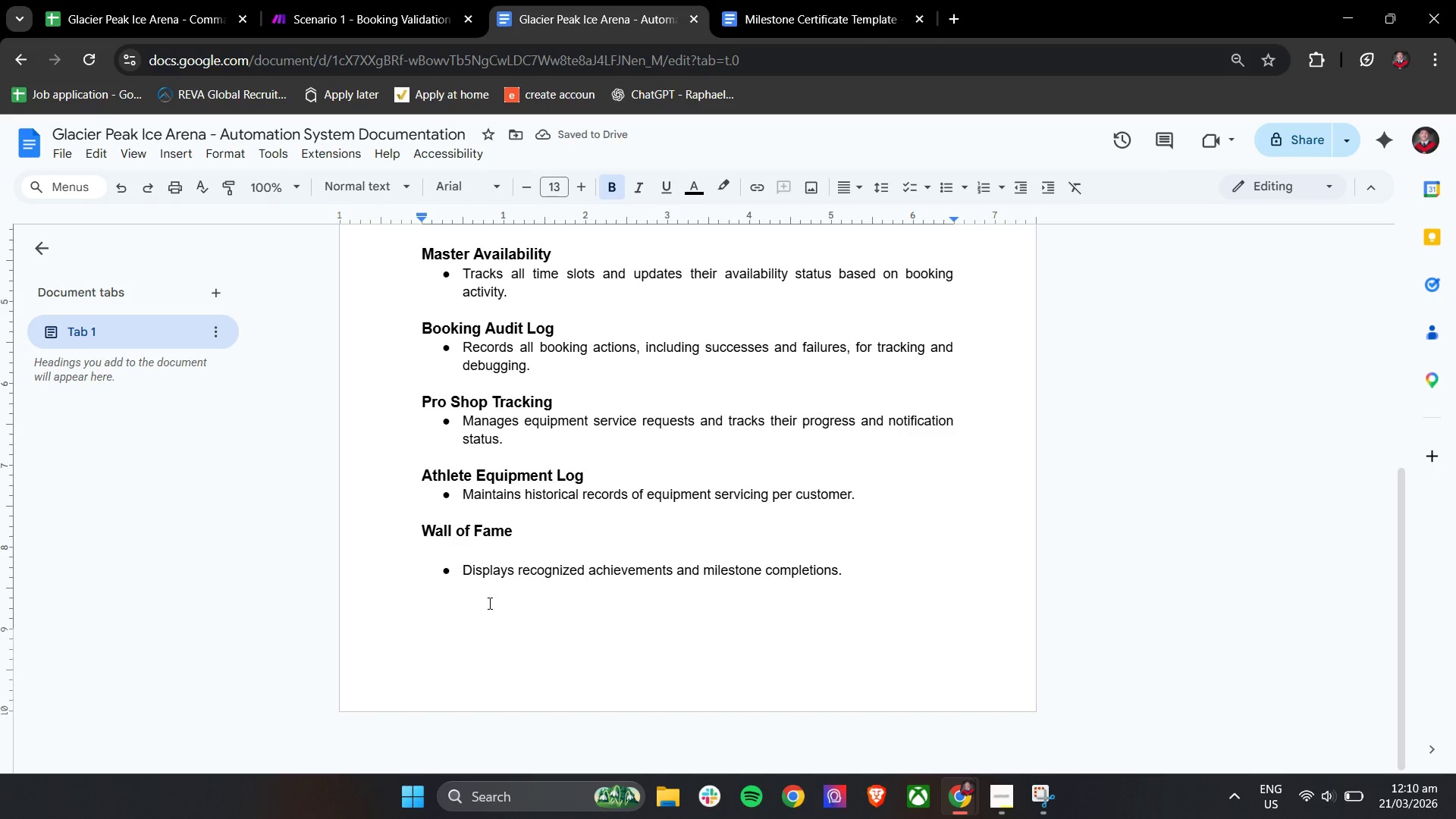 
hold_key(key=ShiftLeft, duration=0.88)
 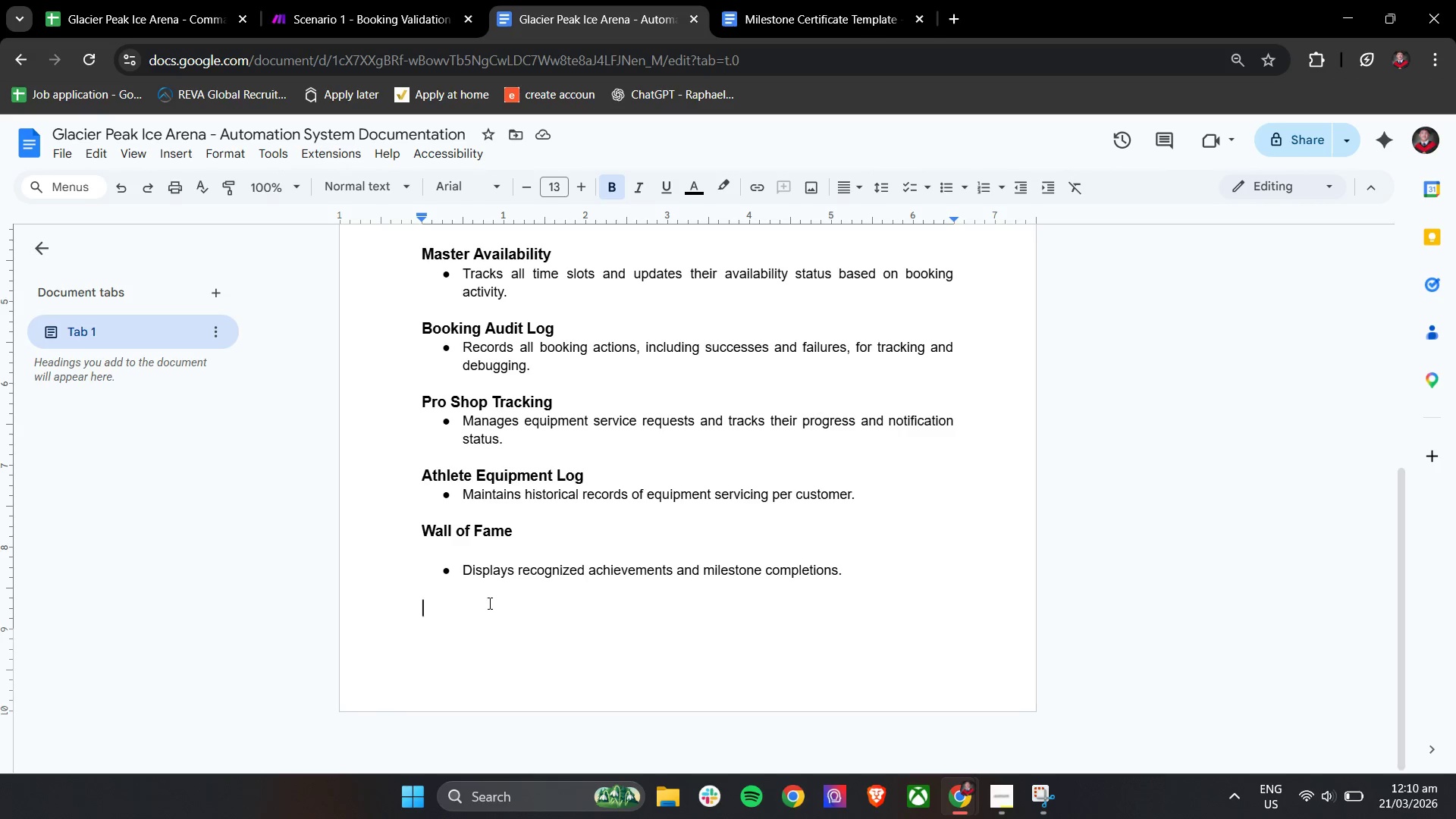 
type(Error Log)
 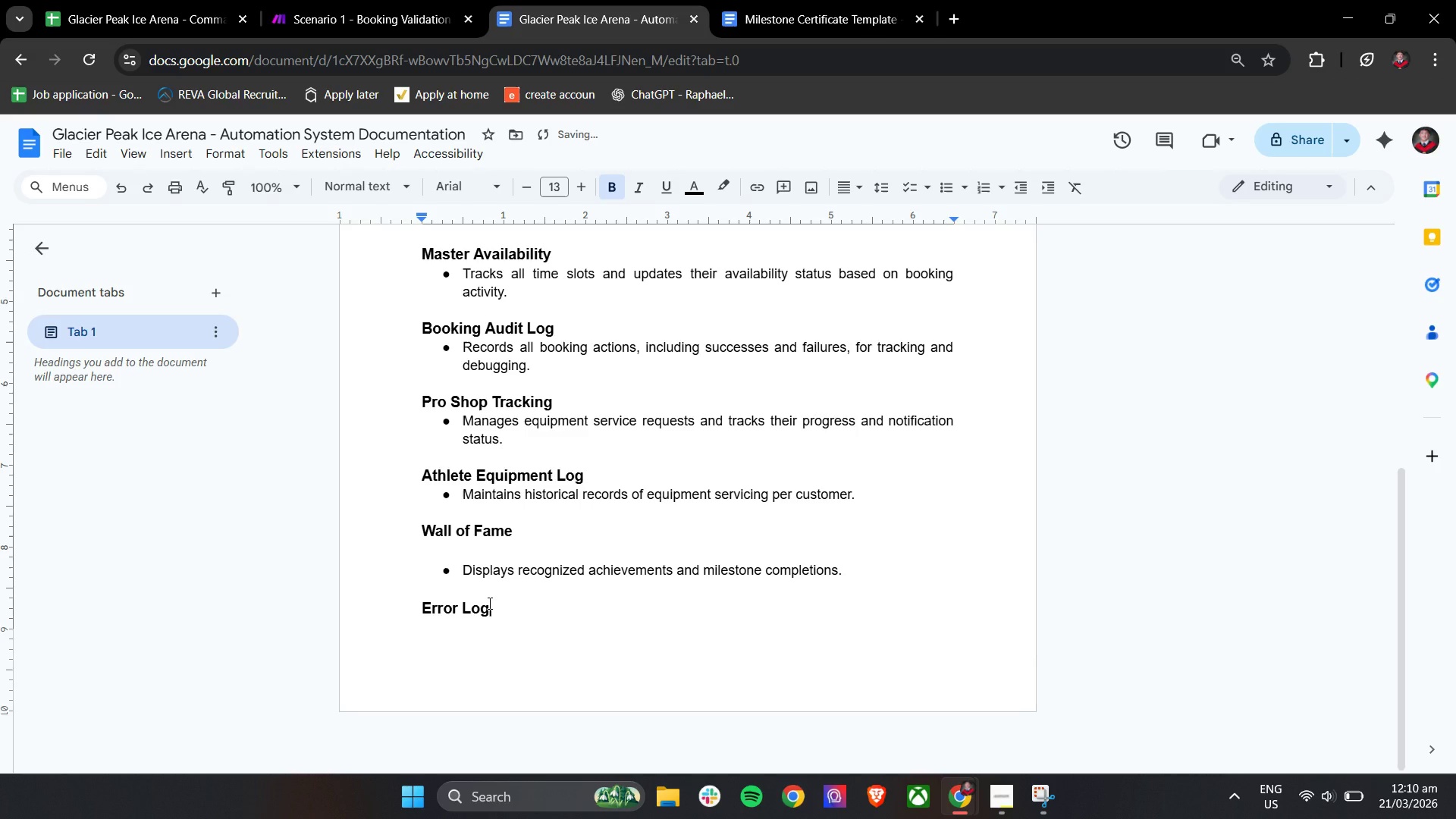 
key(Enter)
 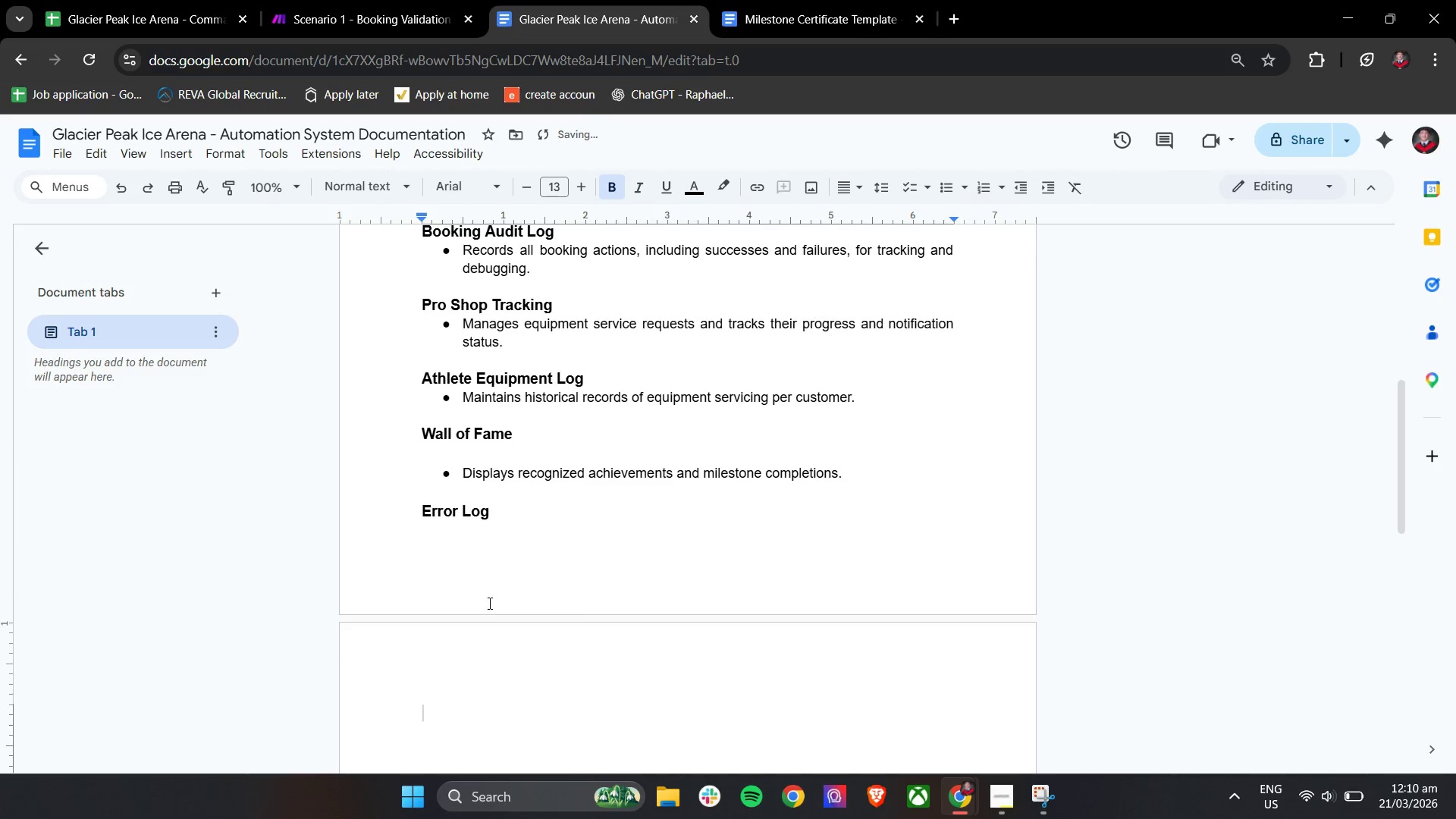 
key(Backspace)
 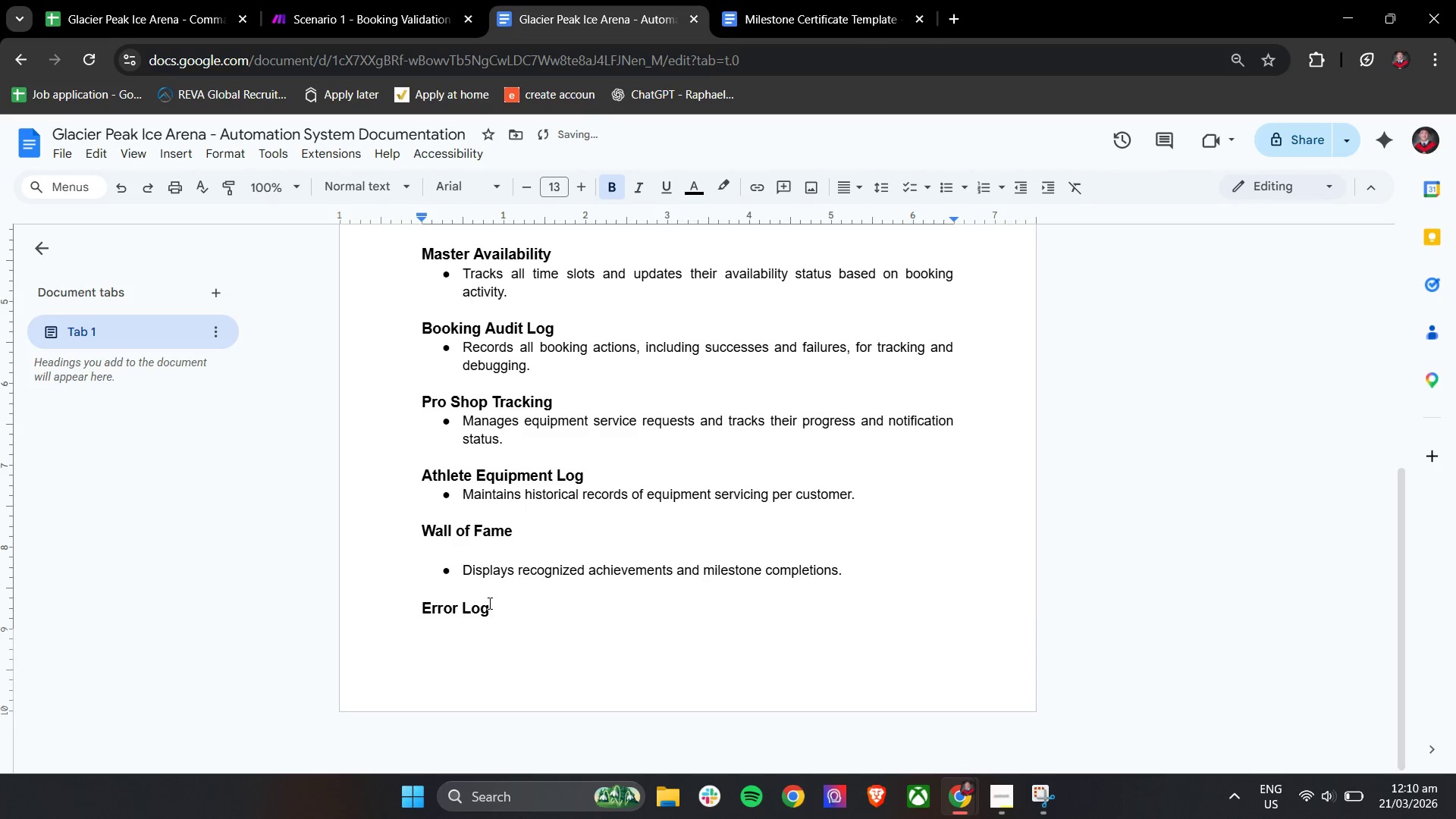 
scroll: coordinate [488, 603], scroll_direction: up, amount: 1.0
 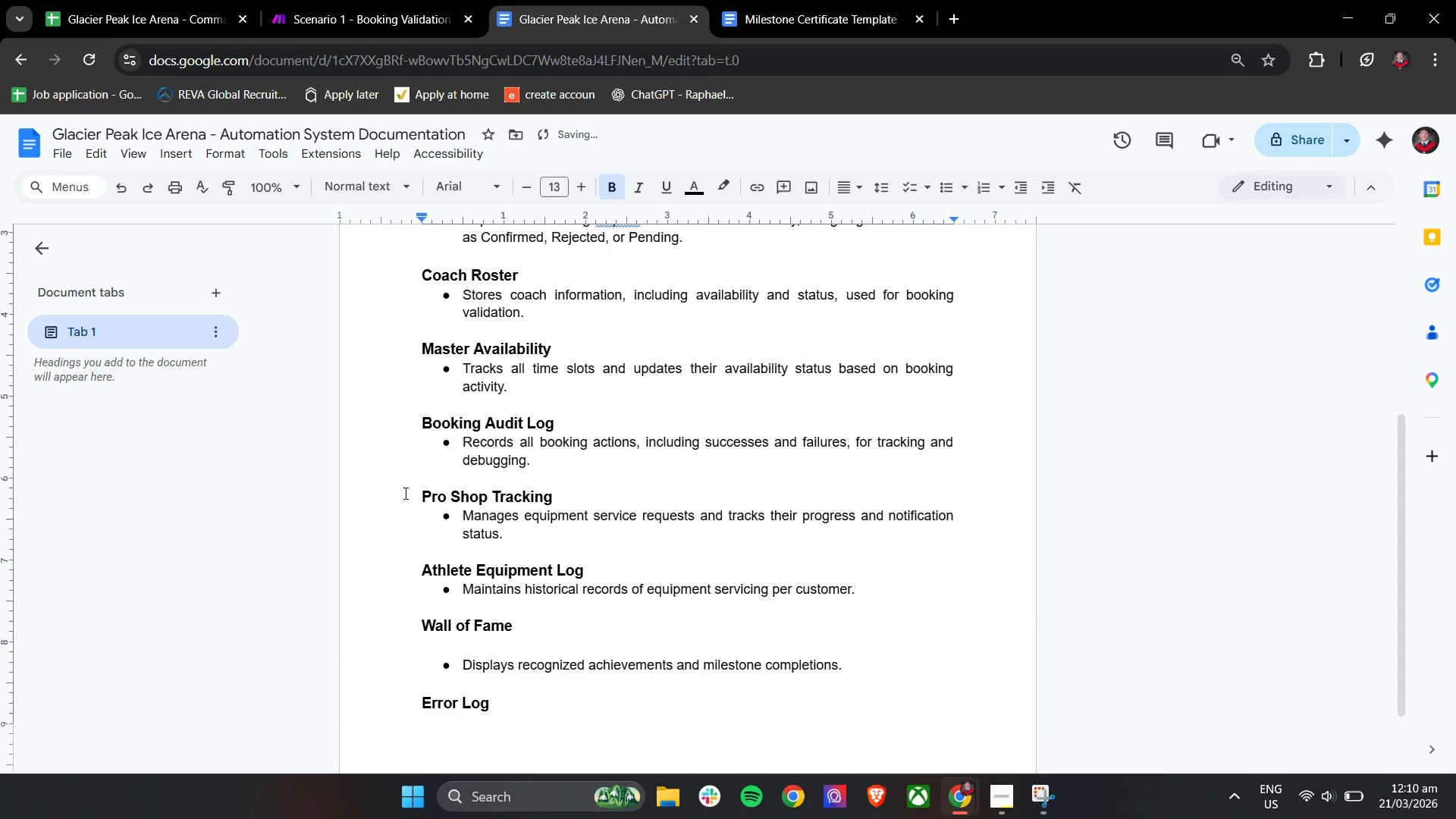 
left_click([415, 476])
 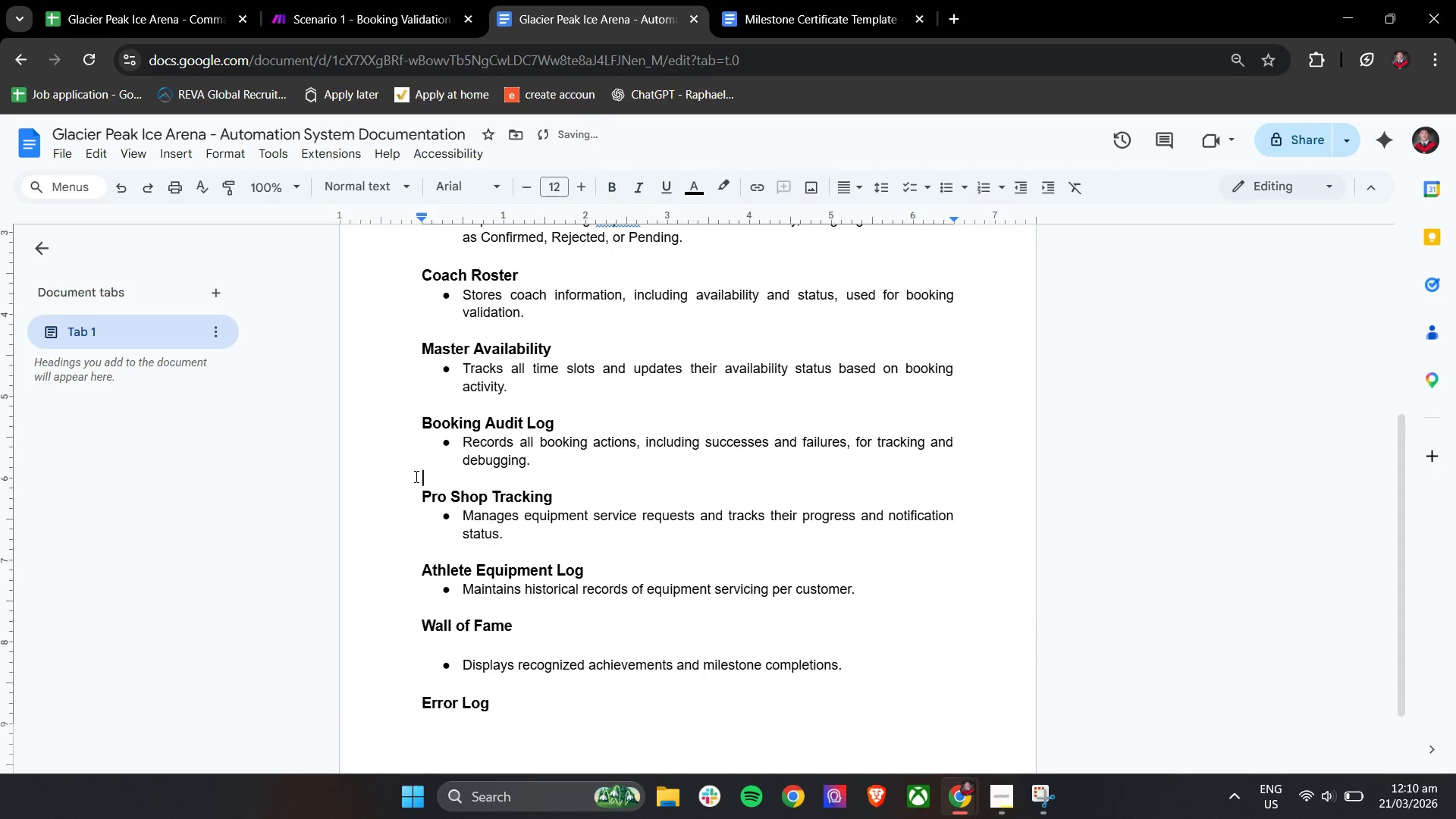 
key(Backspace)
 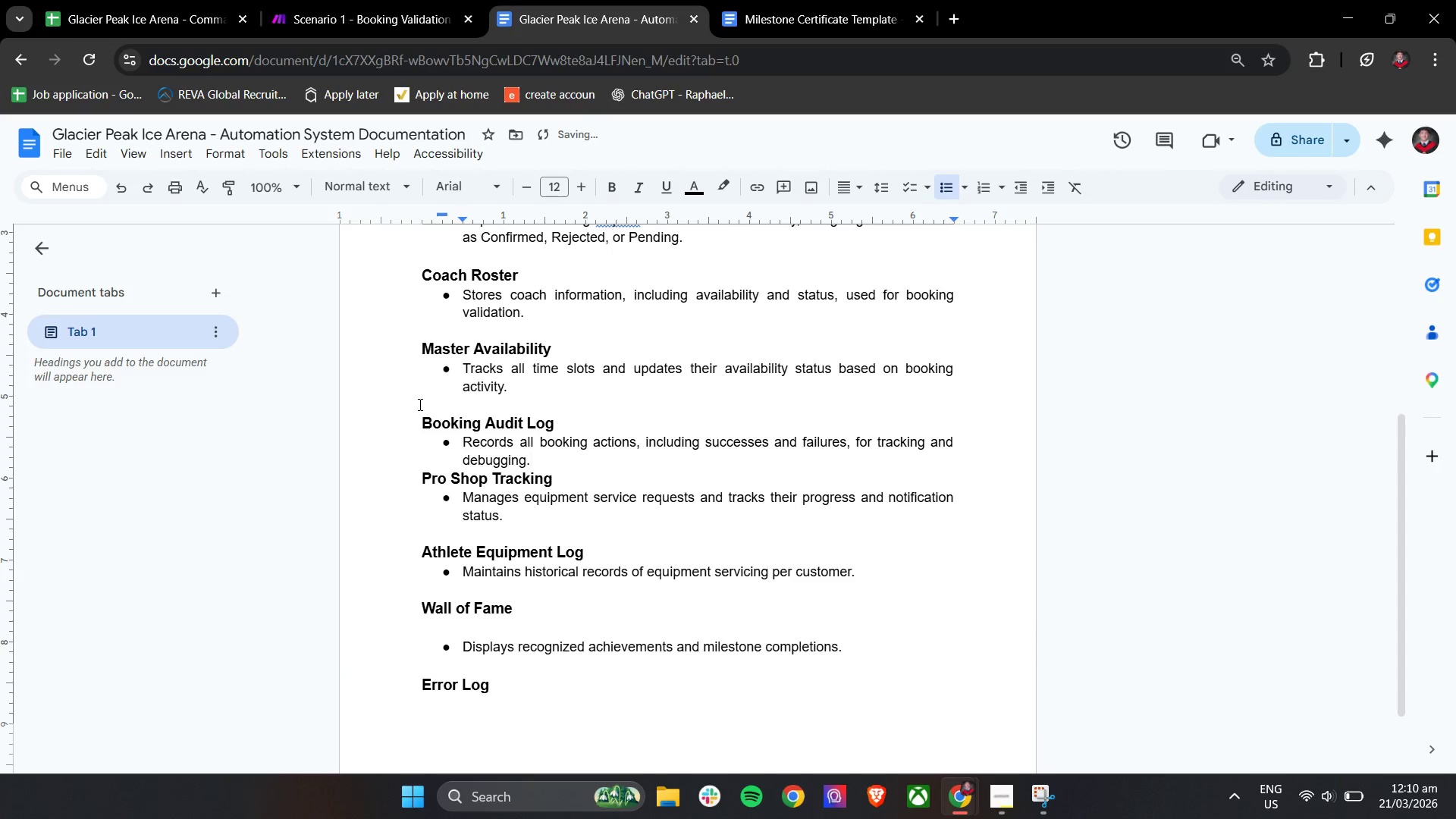 
left_click([418, 403])
 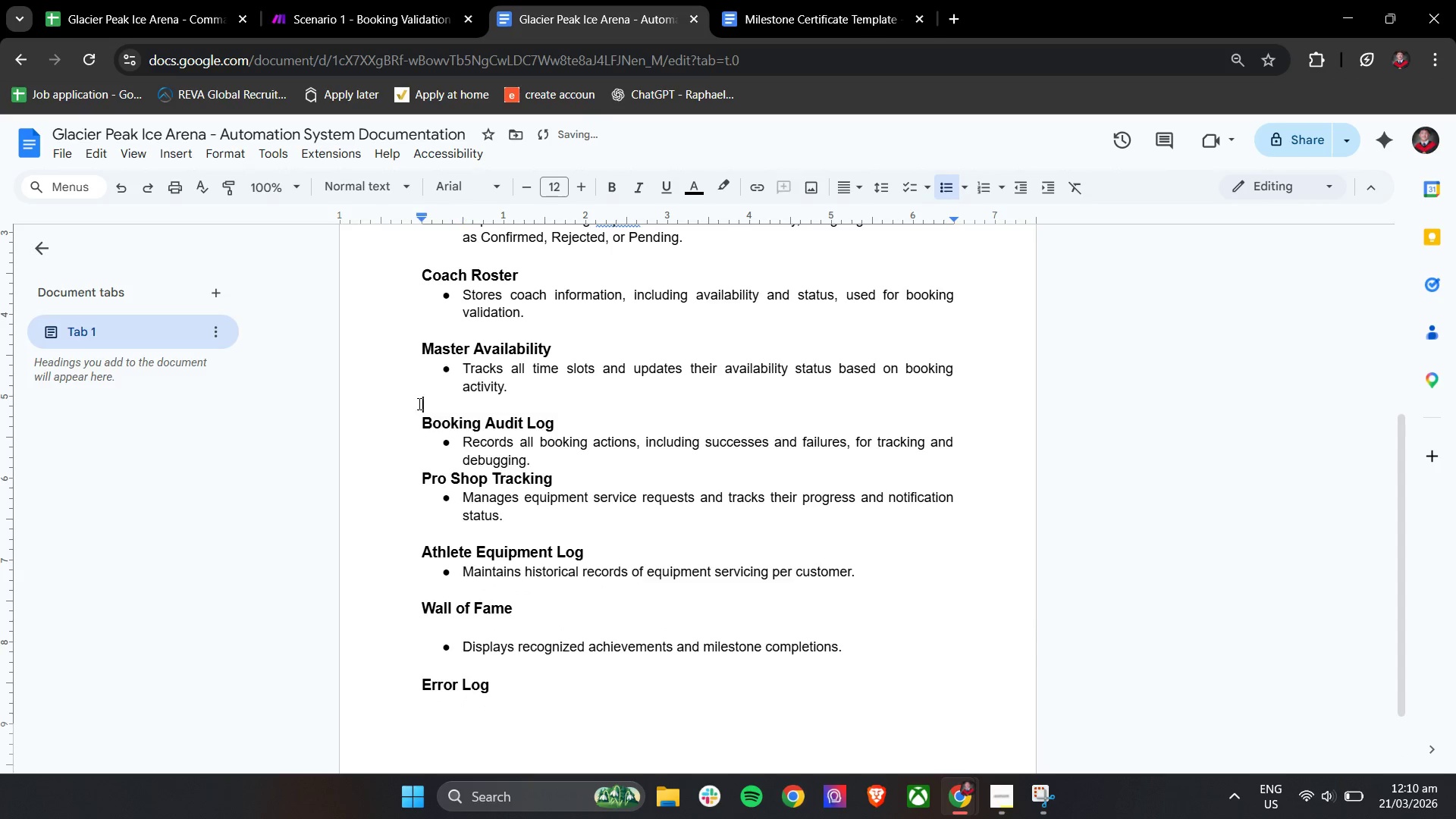 
key(Backspace)
 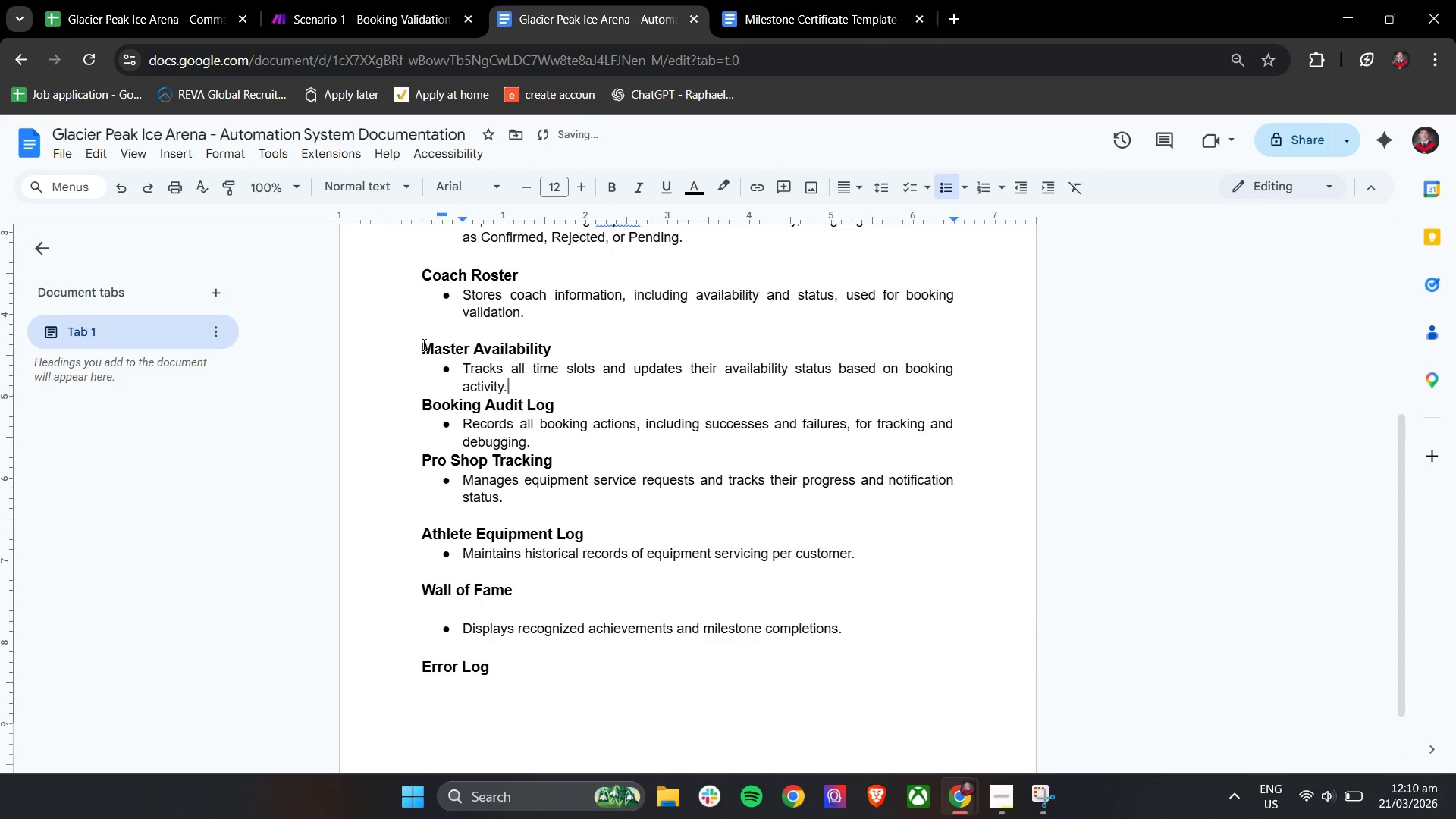 
left_click([421, 329])
 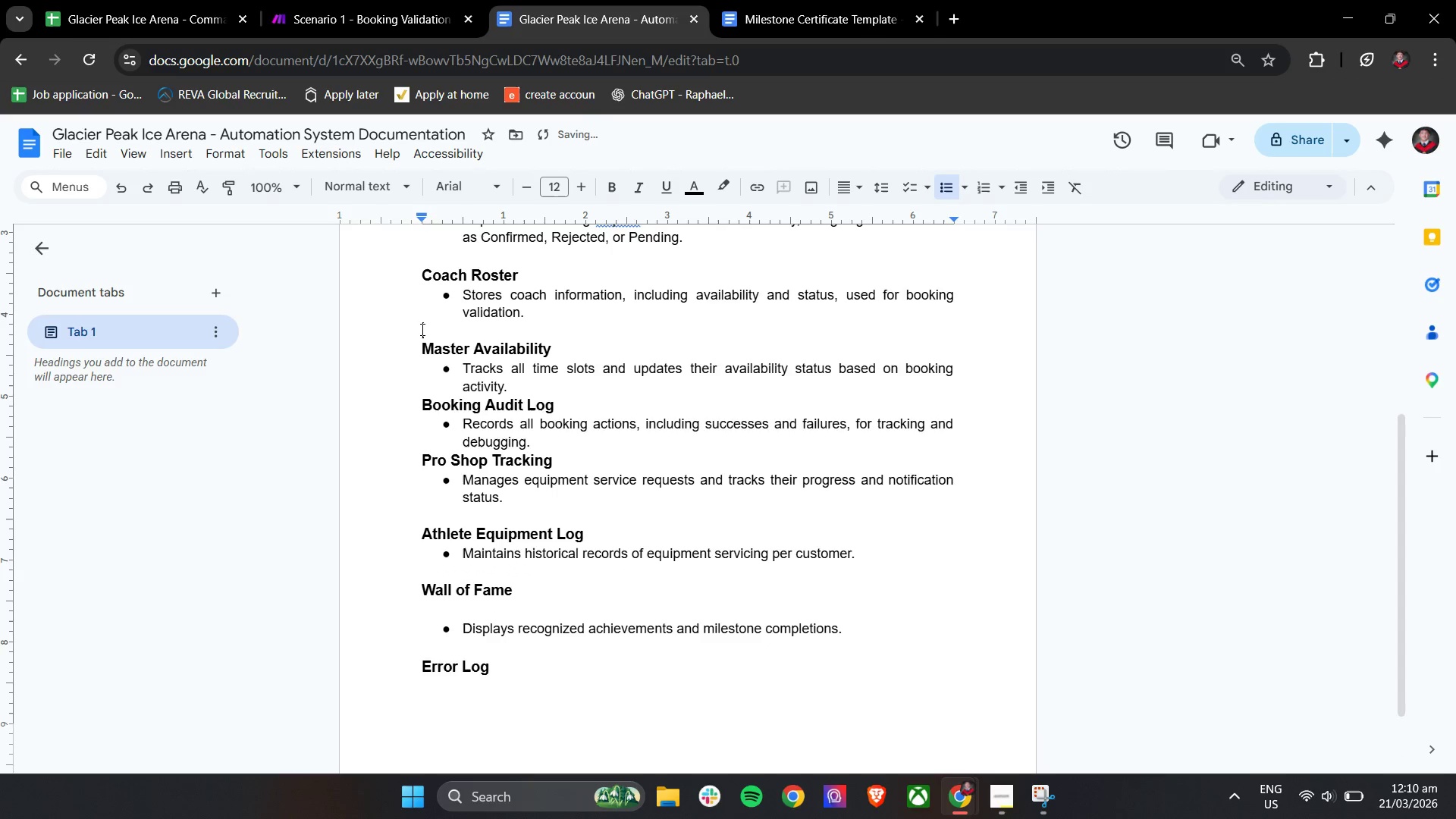 
key(Backspace)
 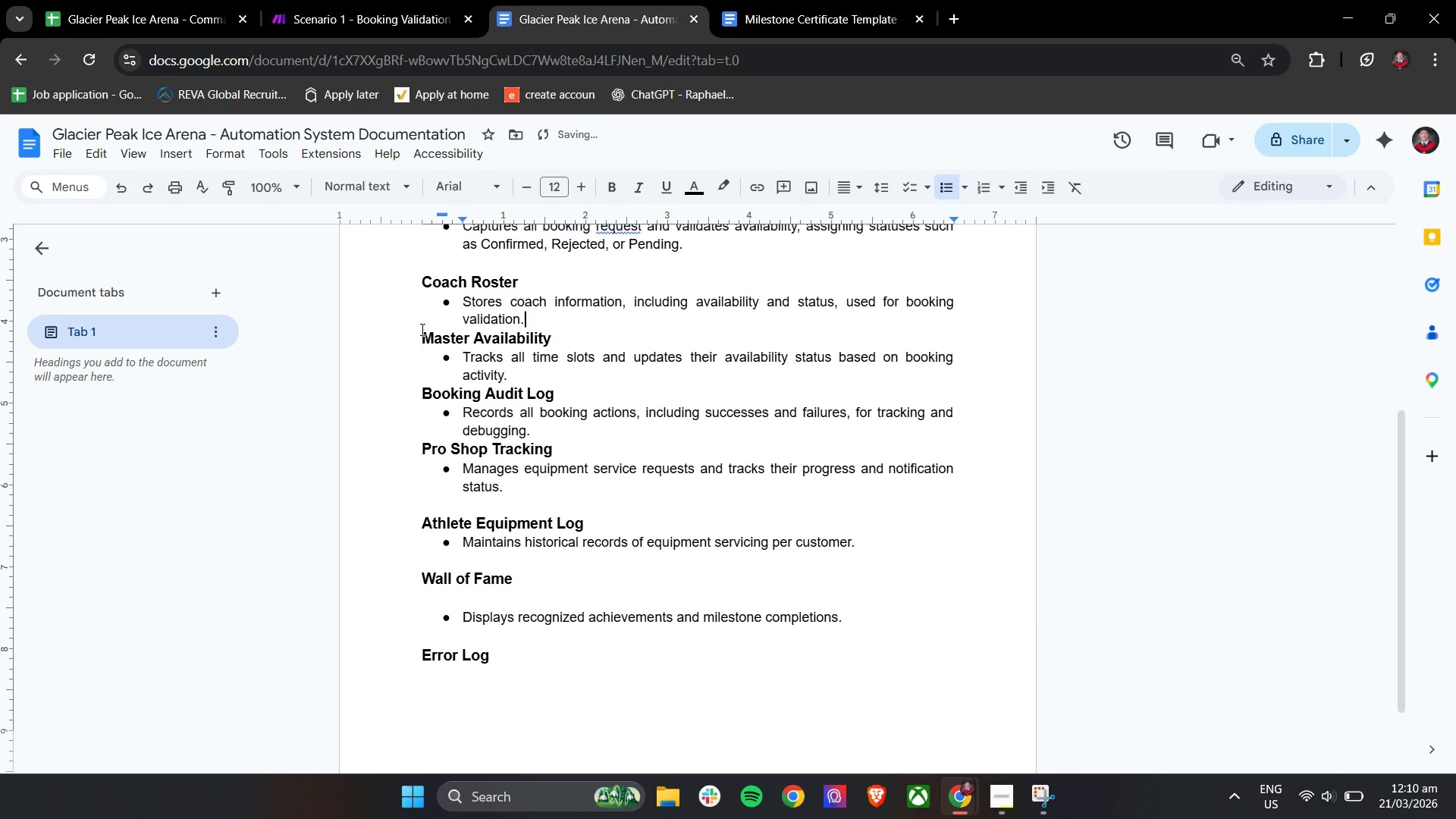 
scroll: coordinate [421, 329], scroll_direction: up, amount: 1.0
 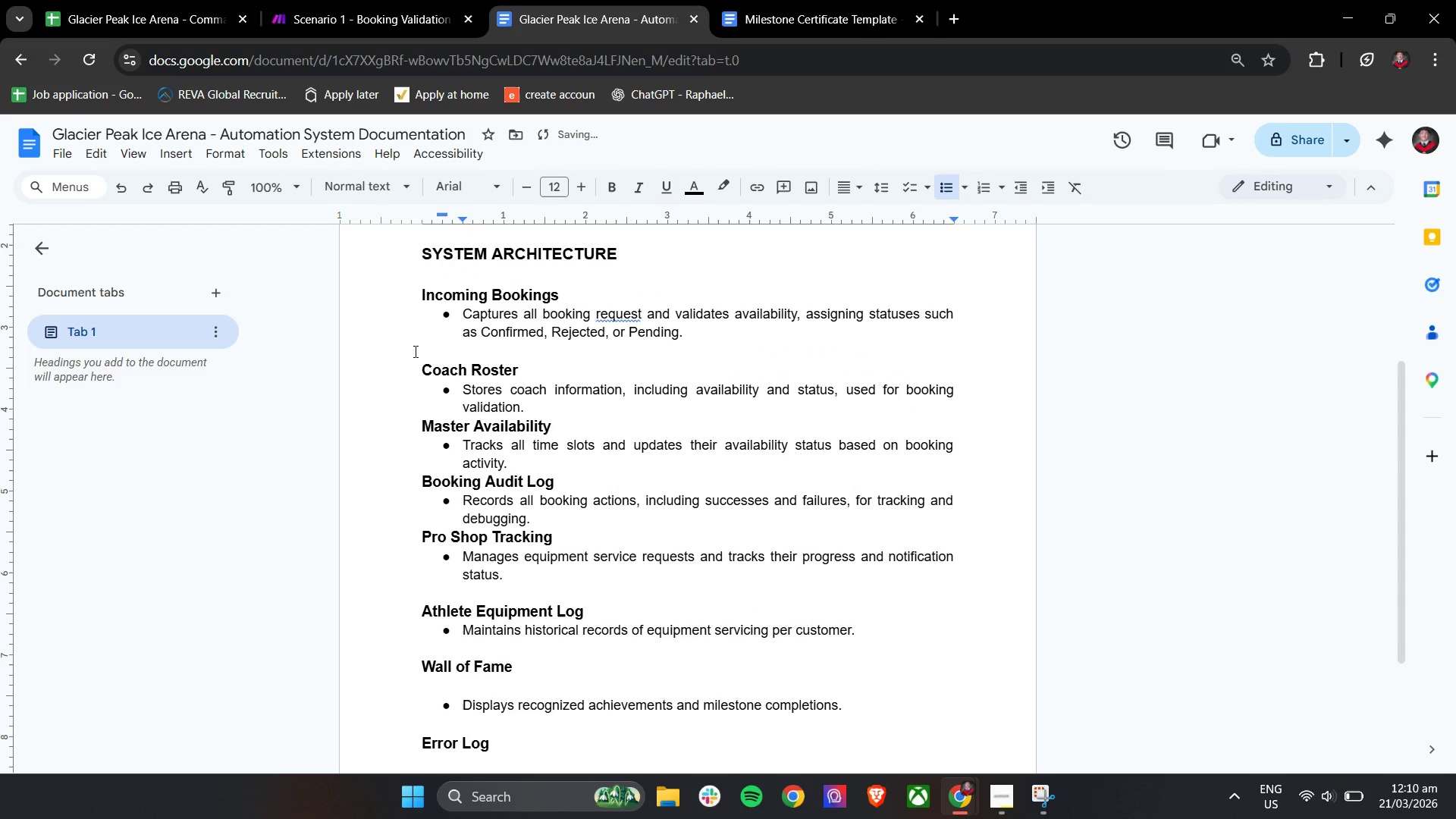 
left_click([416, 352])
 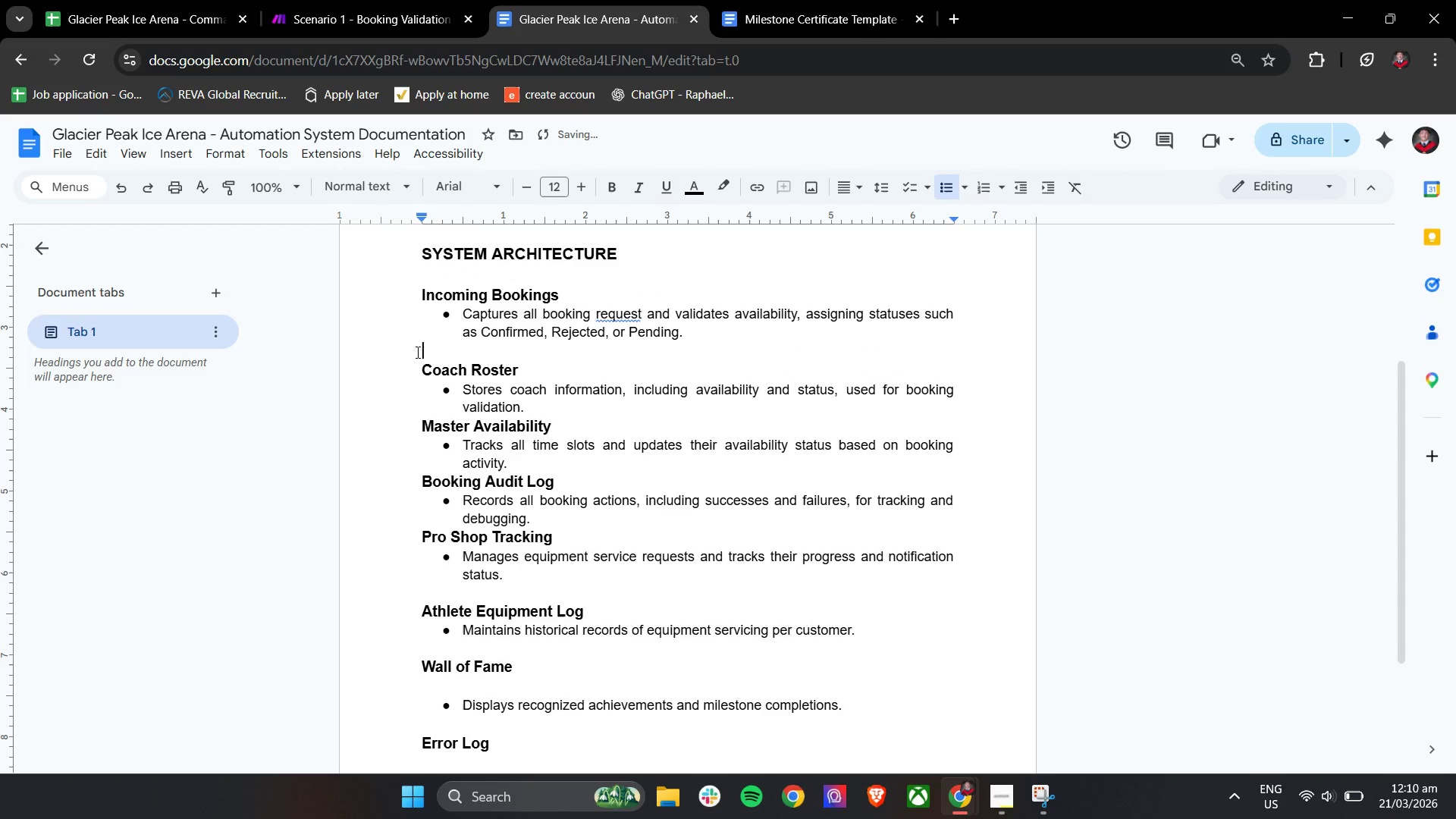 
key(Backspace)
 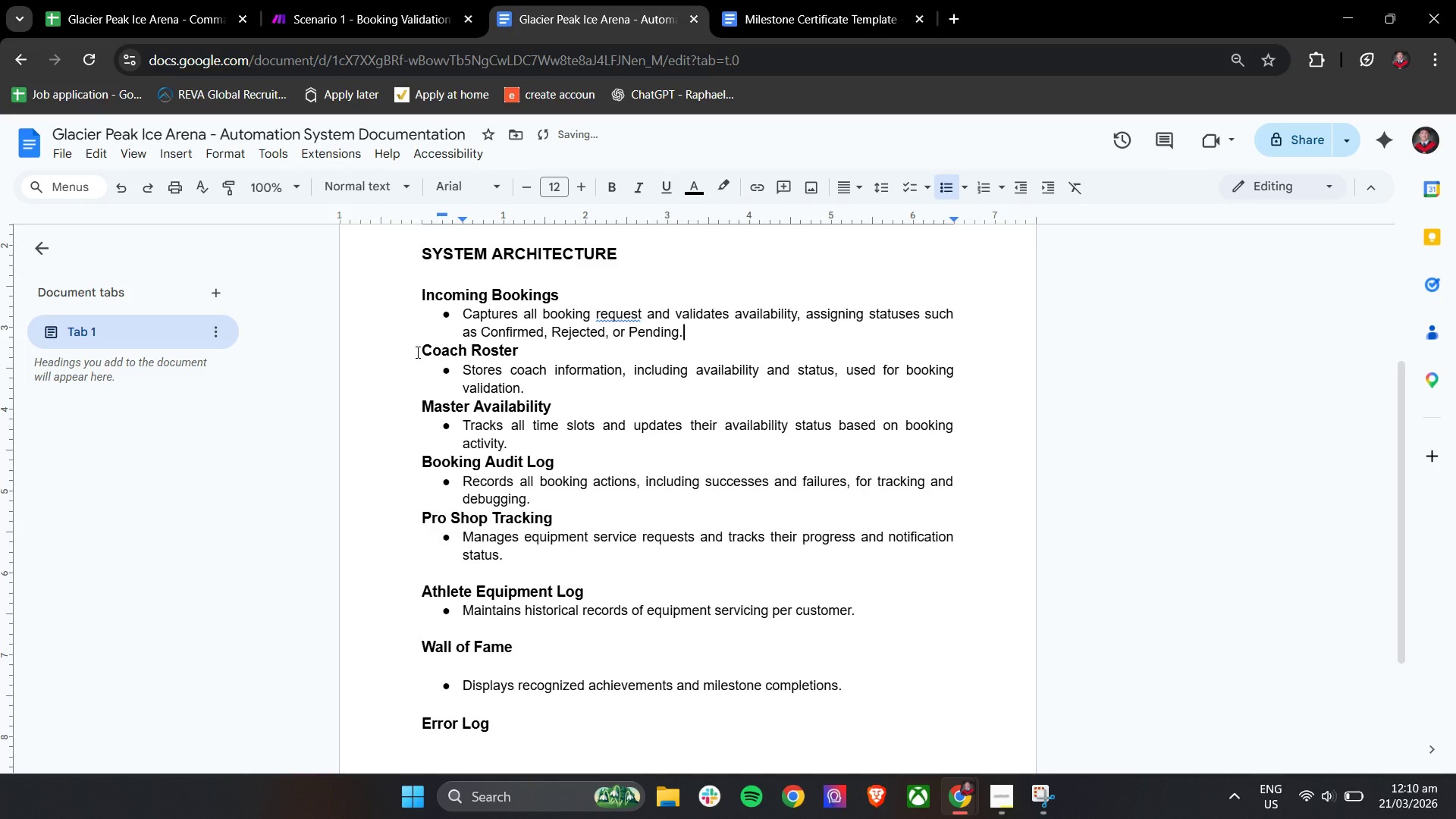 
scroll: coordinate [402, 384], scroll_direction: down, amount: 2.0
 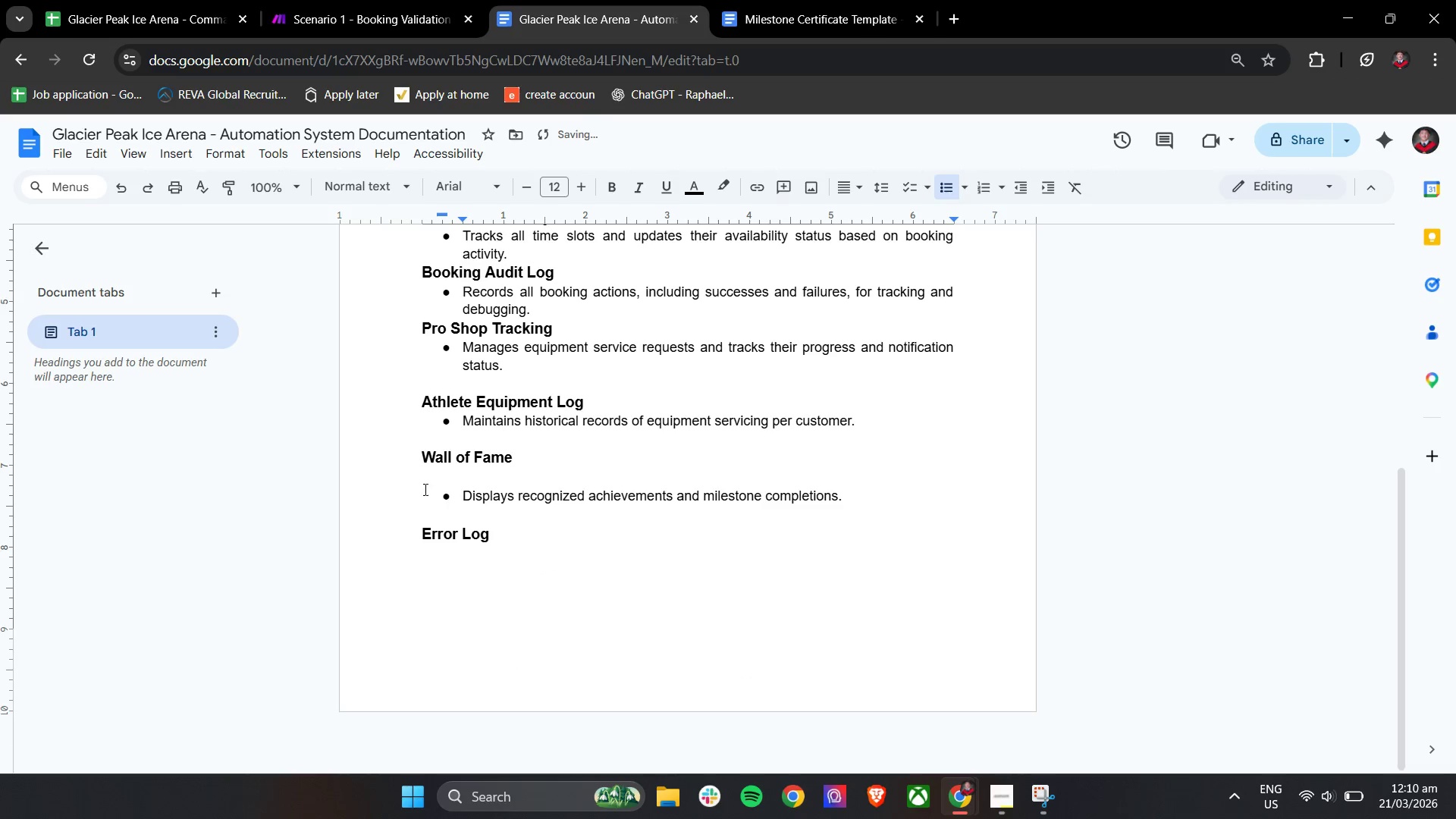 
left_click([422, 478])
 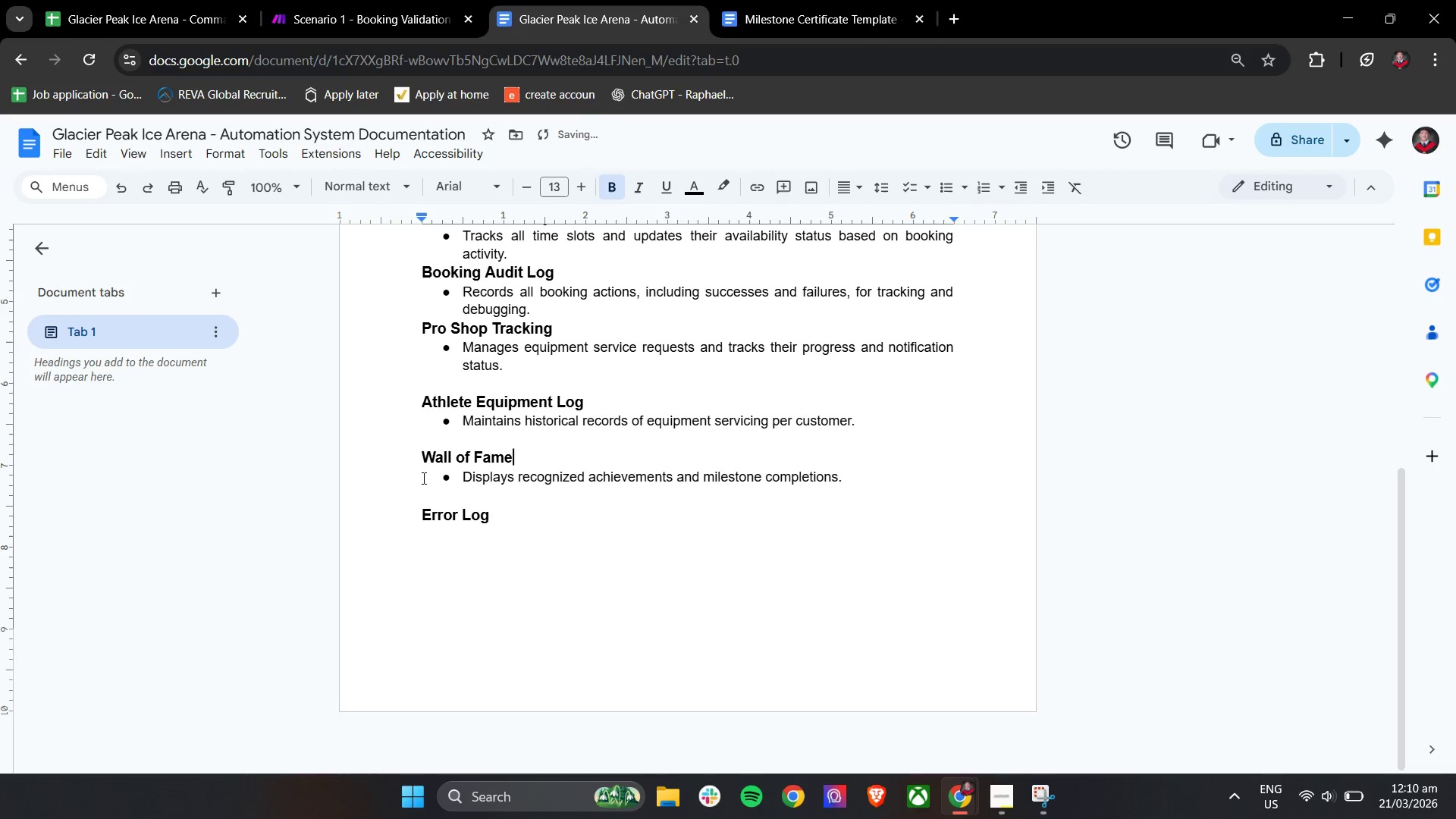 
key(Backspace)
 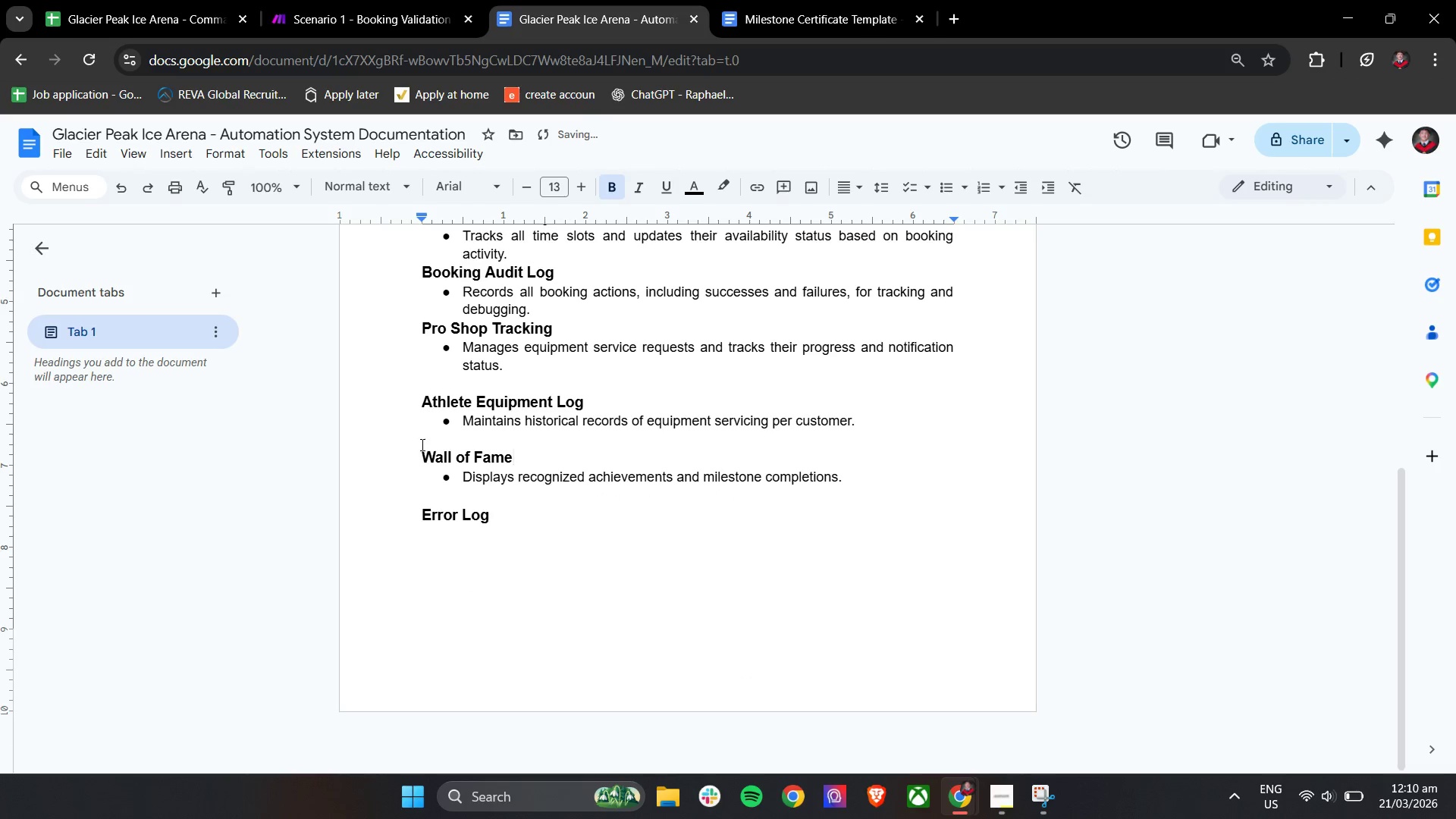 
left_click([421, 443])
 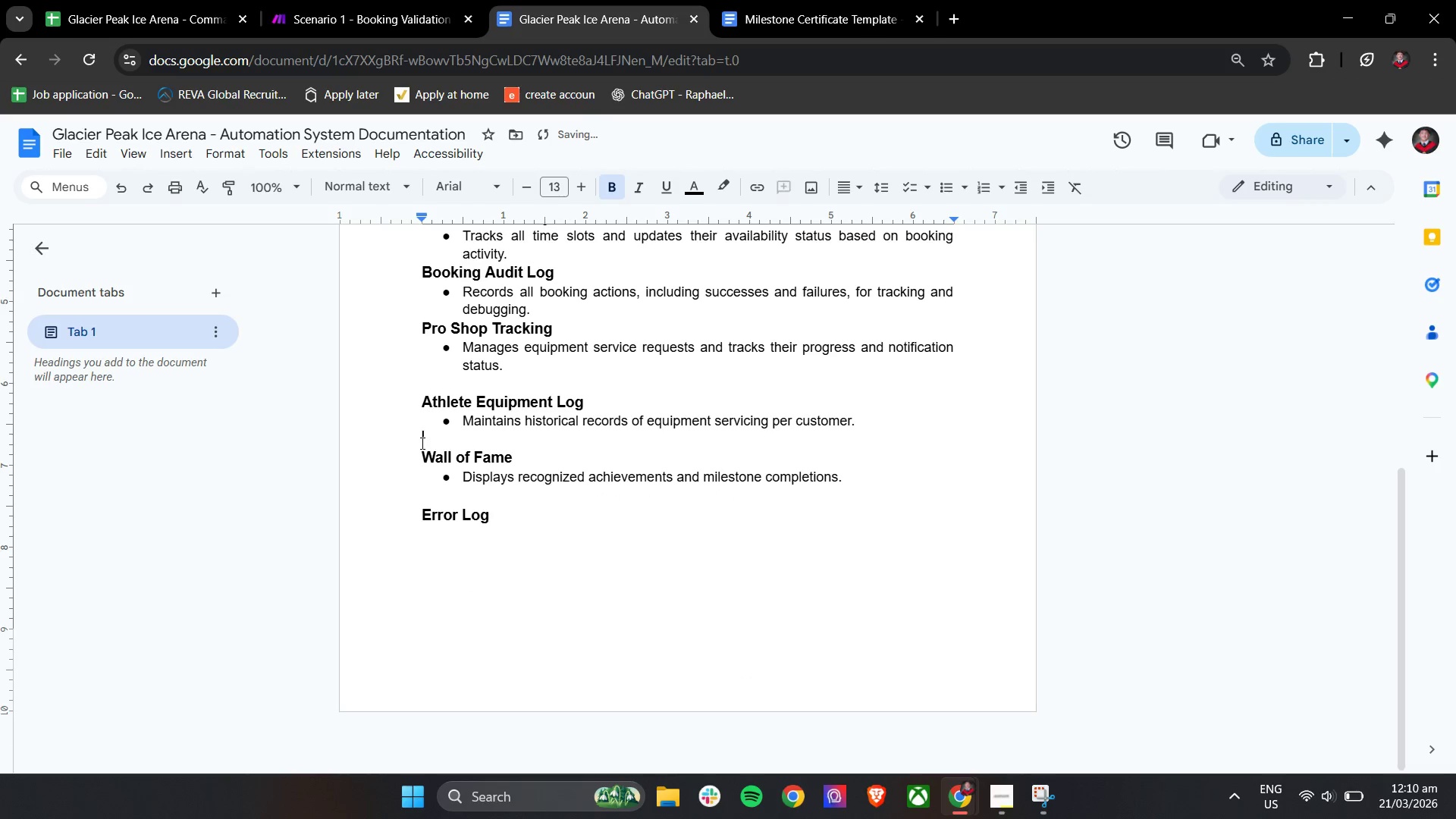 
key(Backspace)
 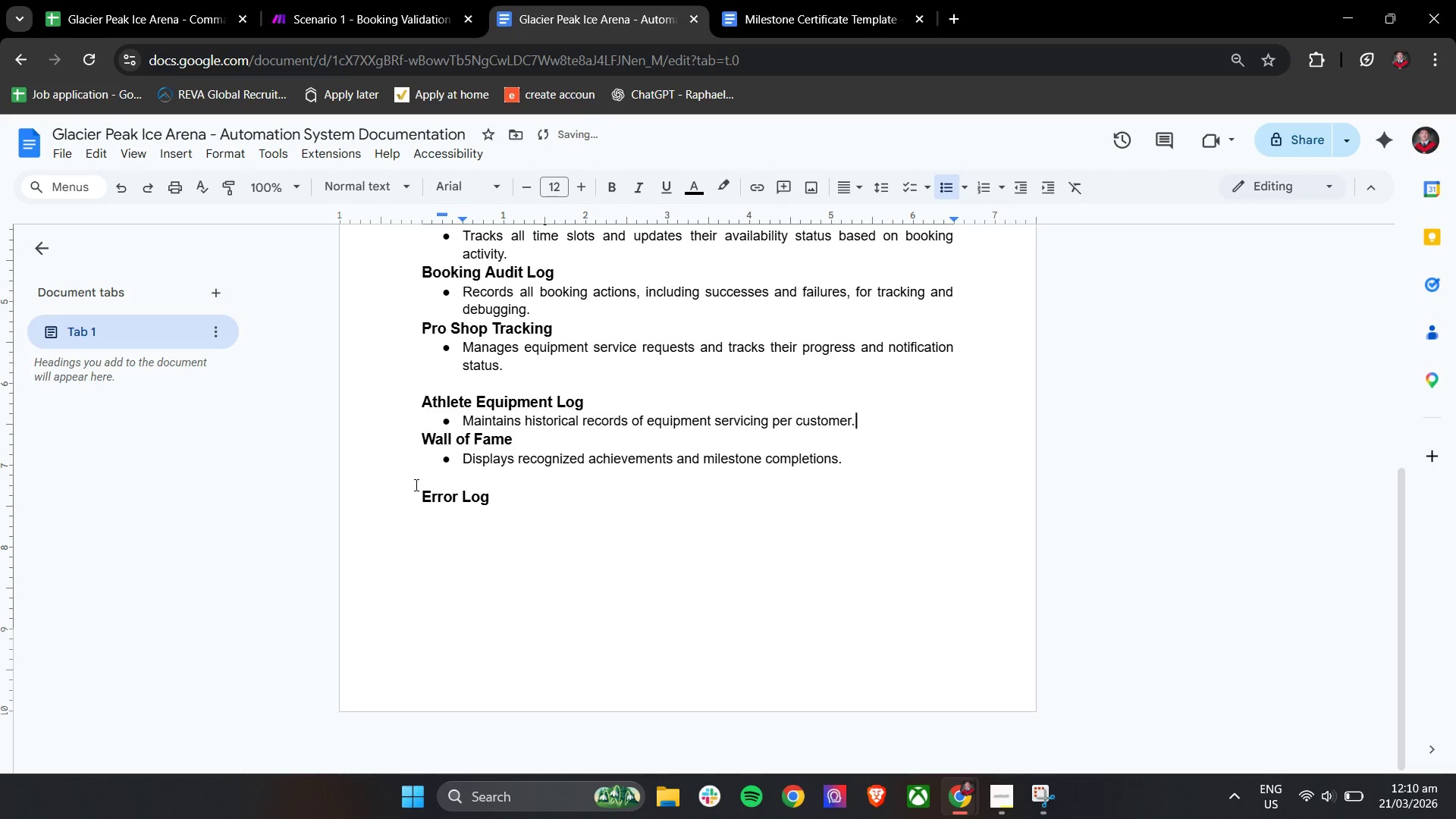 
left_click([418, 474])
 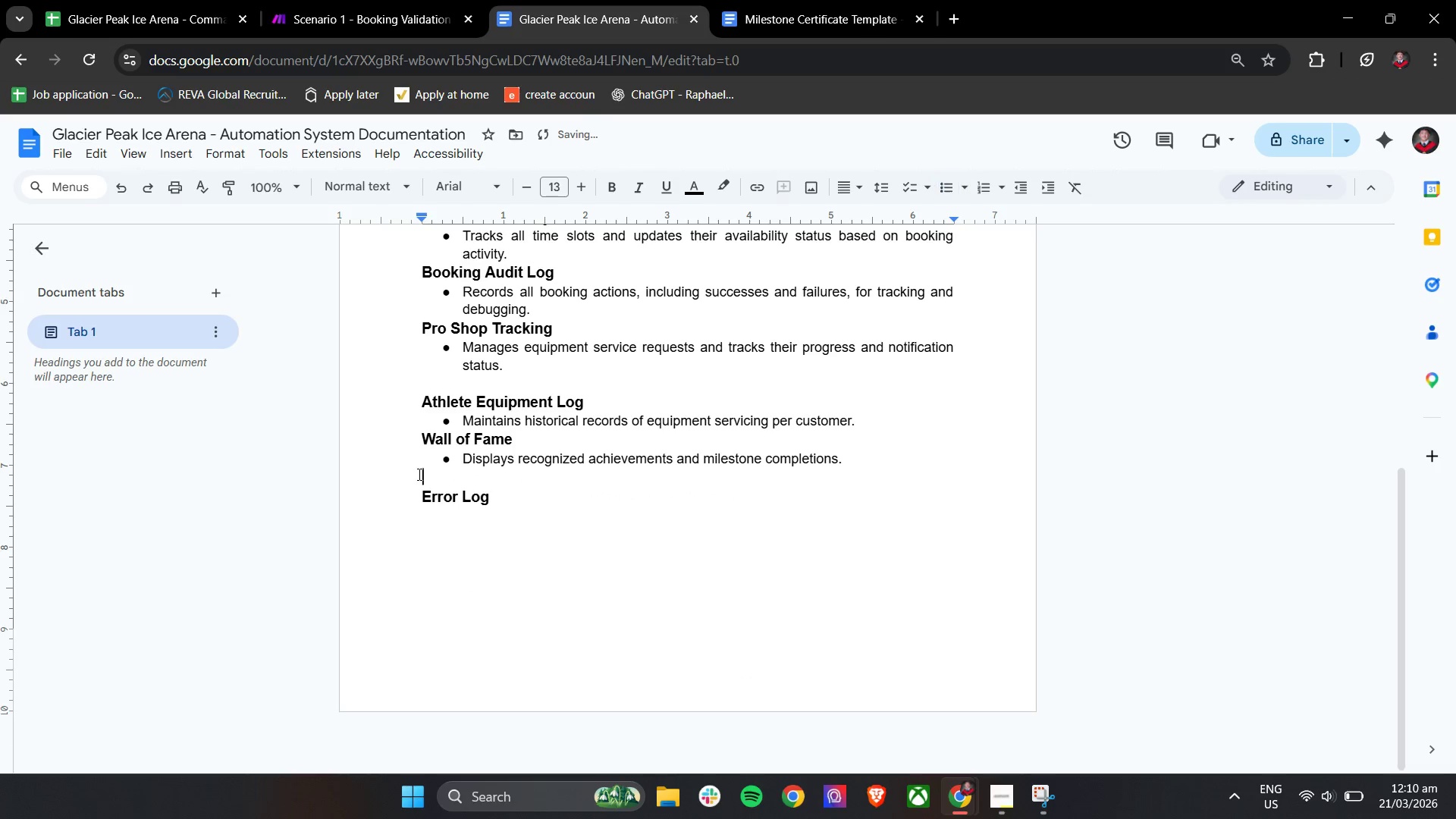 
key(Backspace)
 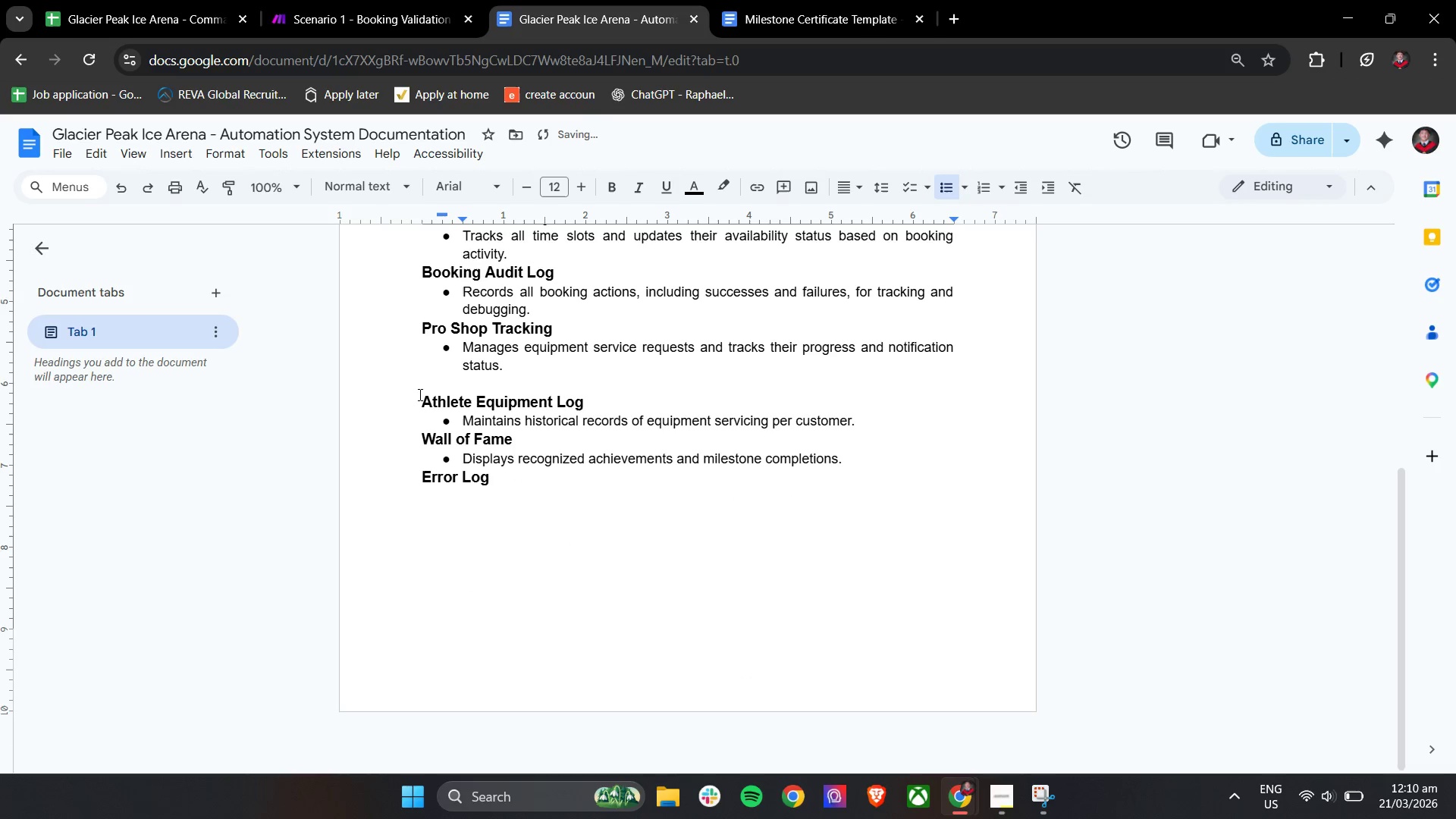 
left_click([418, 388])
 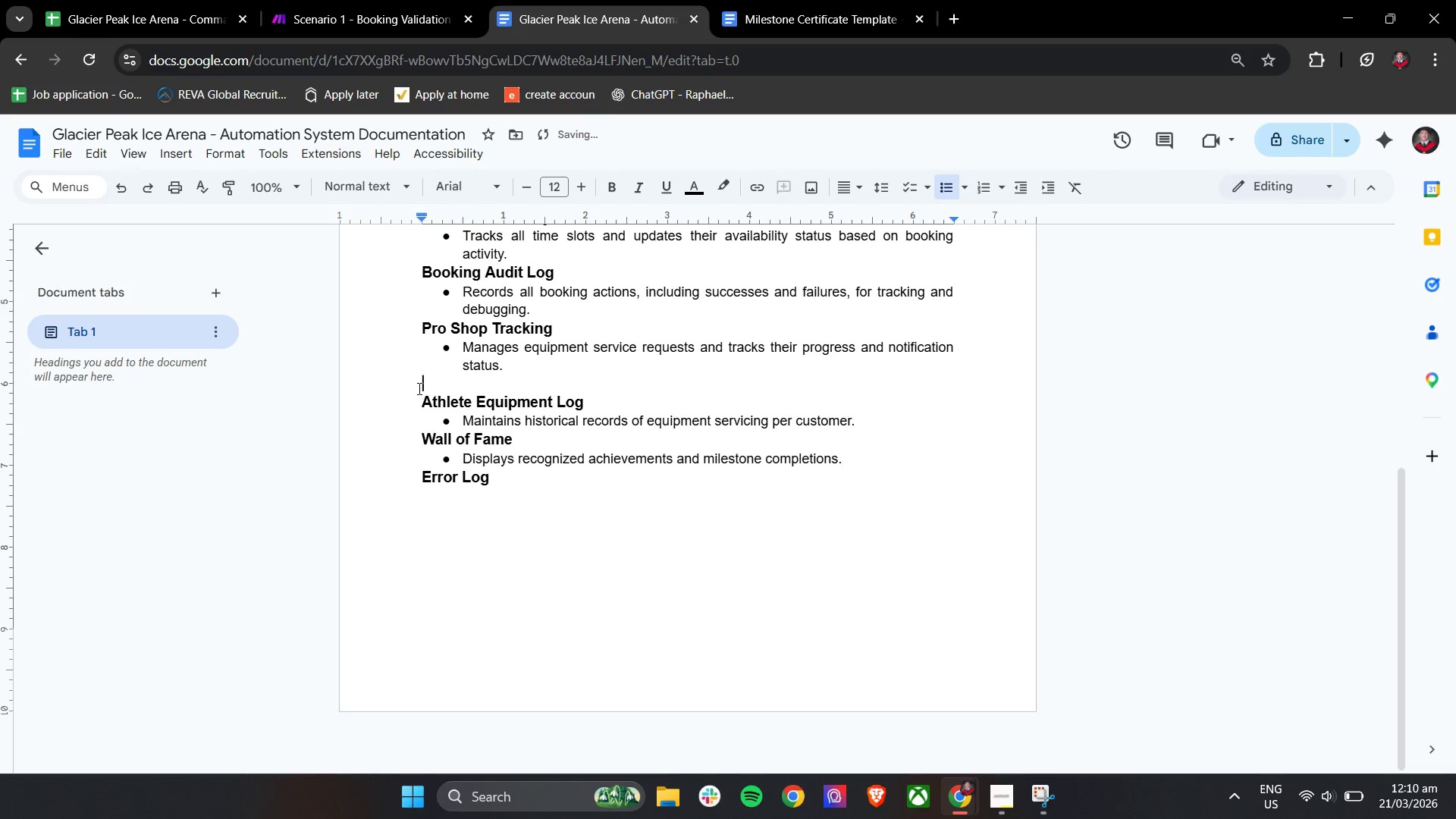 
key(Backspace)
 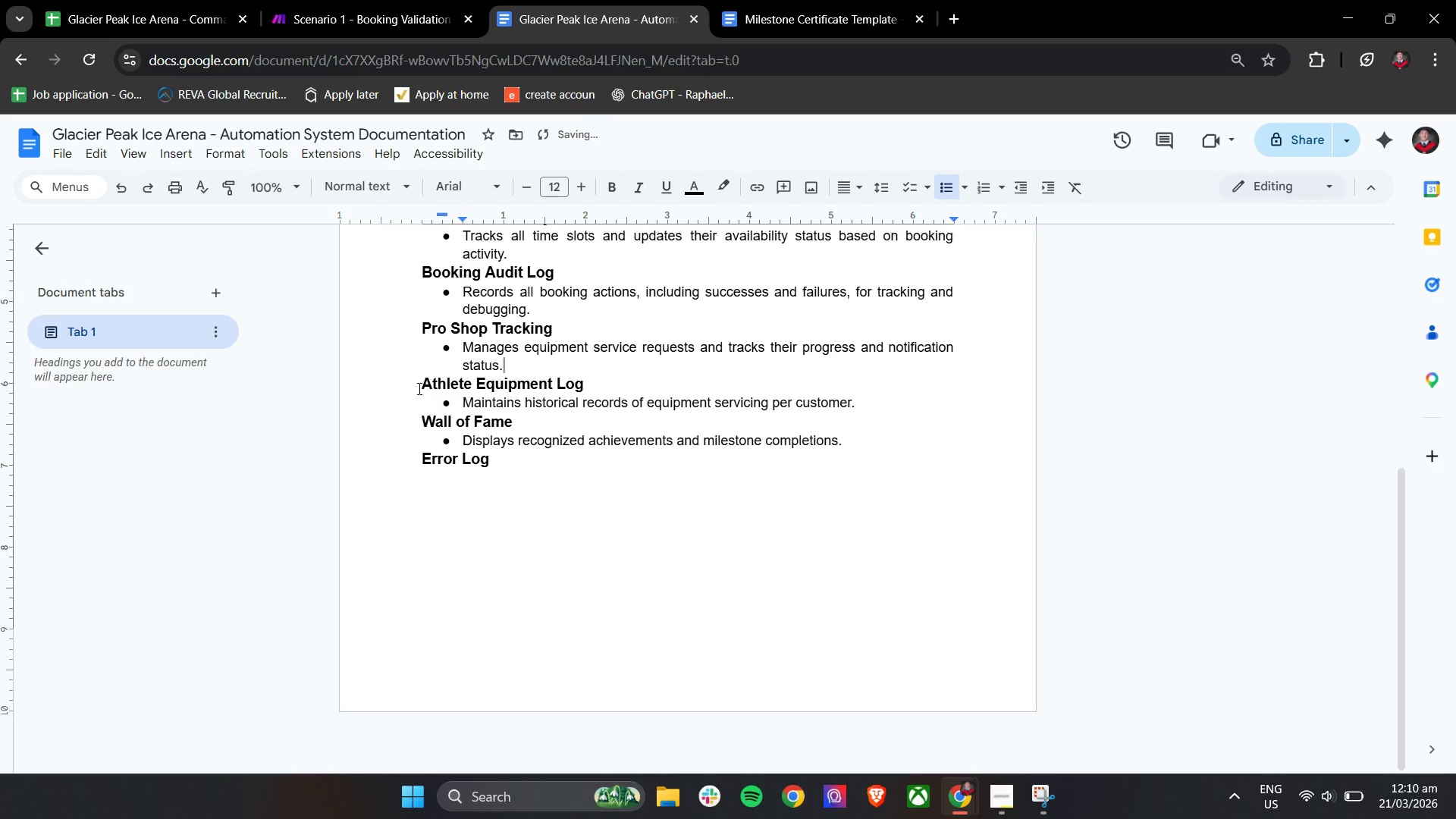 
scroll: coordinate [418, 388], scroll_direction: none, amount: 0.0
 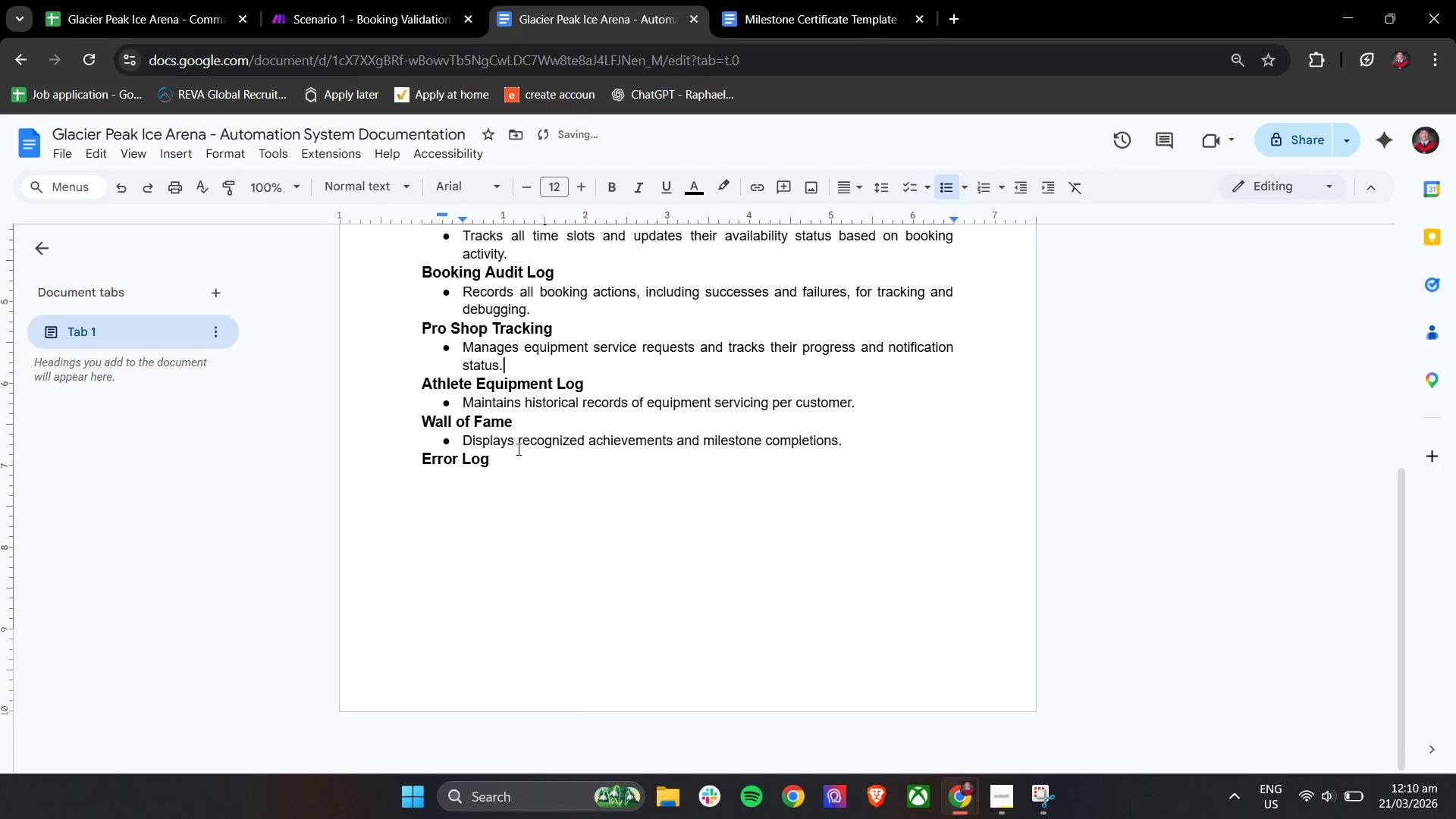 
scroll: coordinate [495, 483], scroll_direction: up, amount: 3.0
 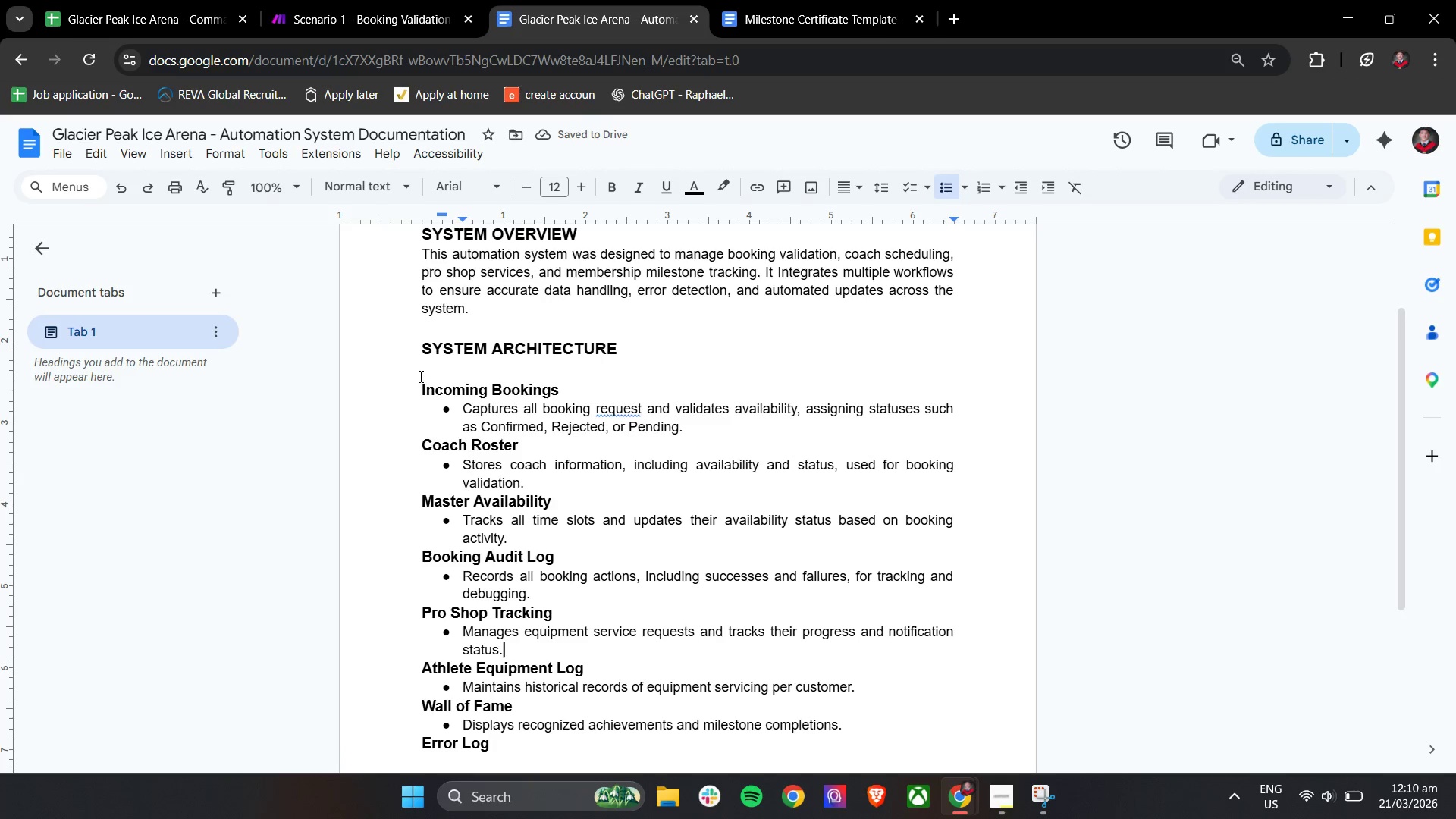 
left_click([419, 376])
 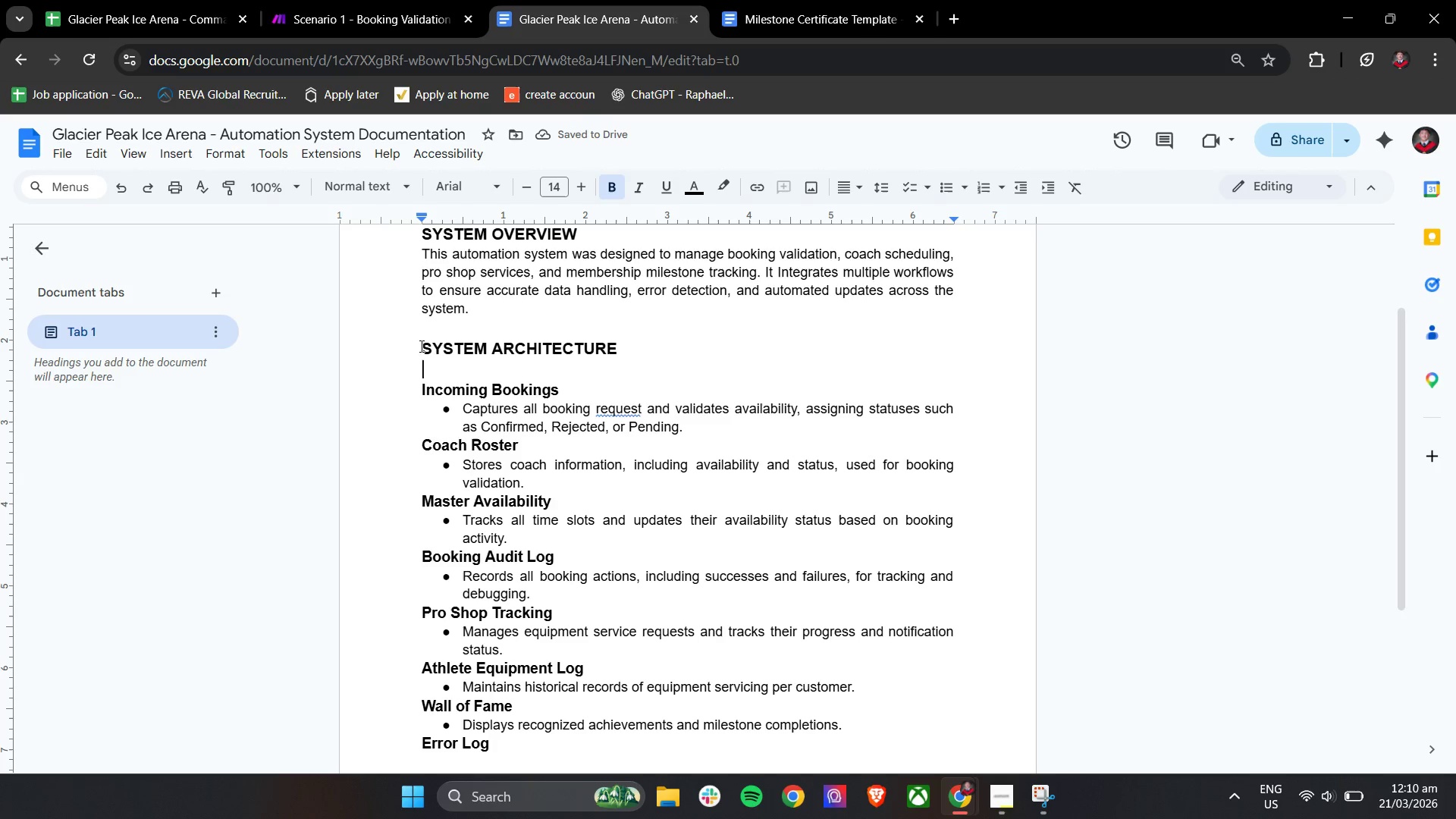 
left_click_drag(start_coordinate=[420, 344], to_coordinate=[420, 339])
 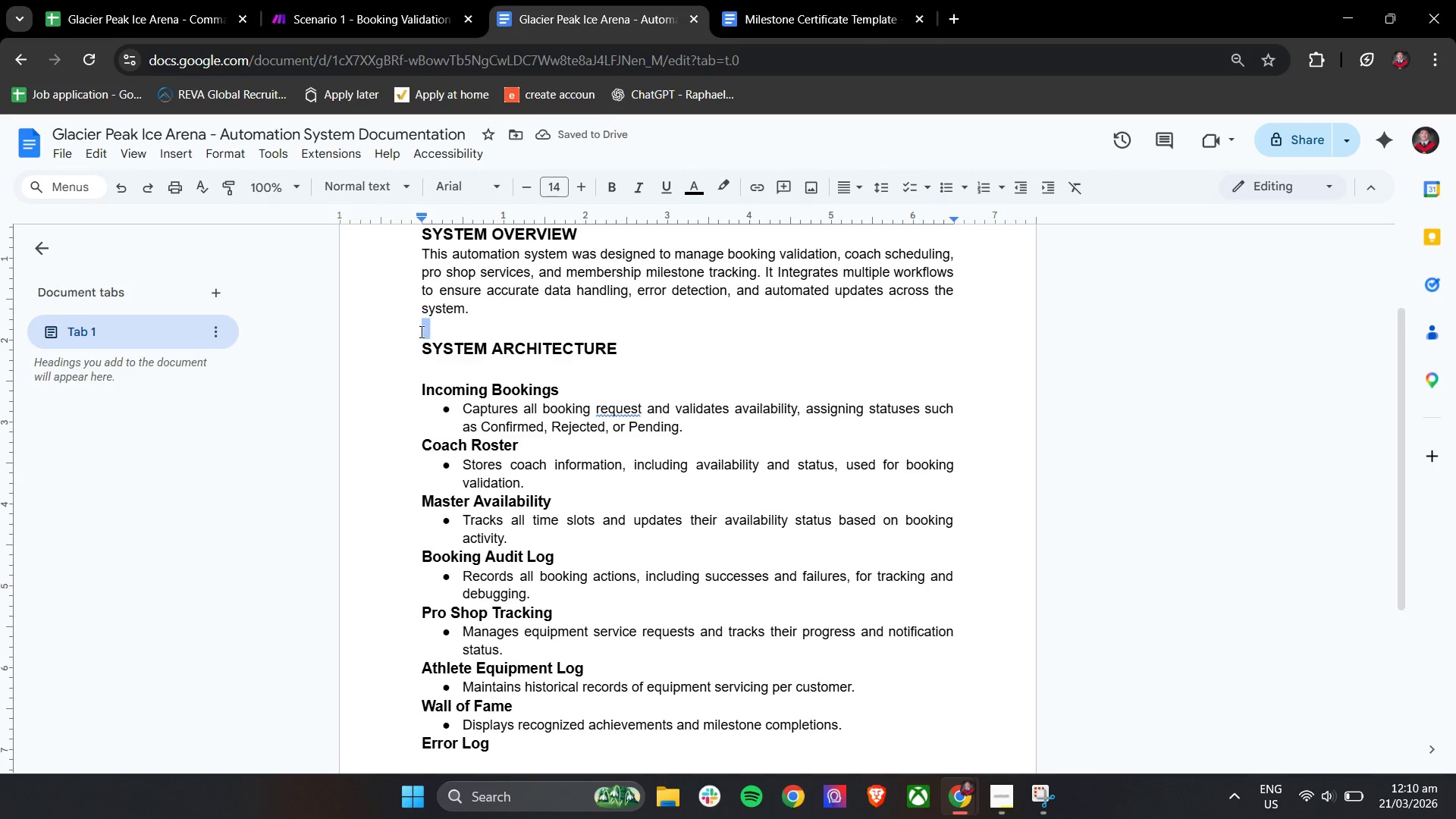 
key(Backspace)
 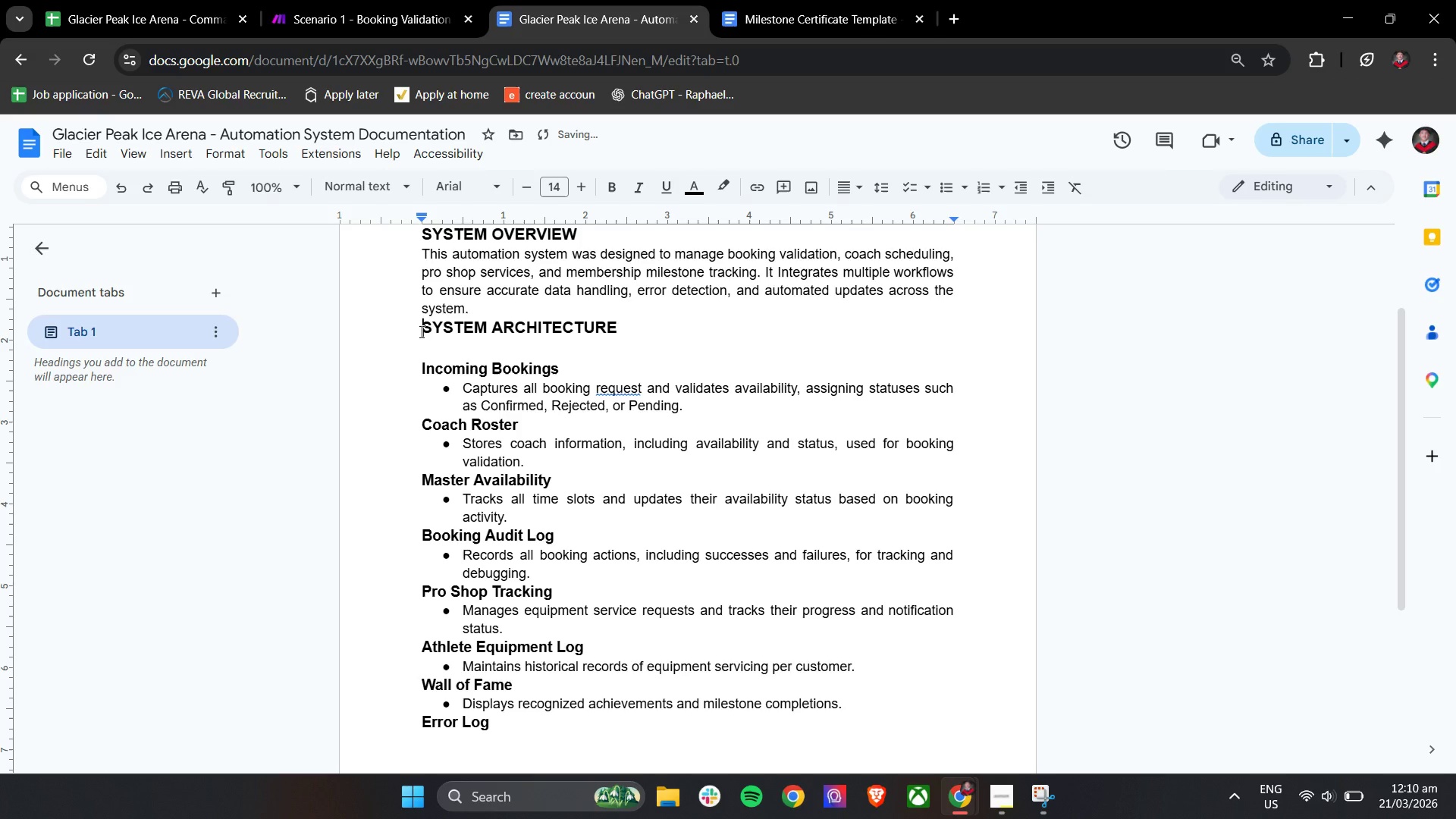 
key(Enter)
 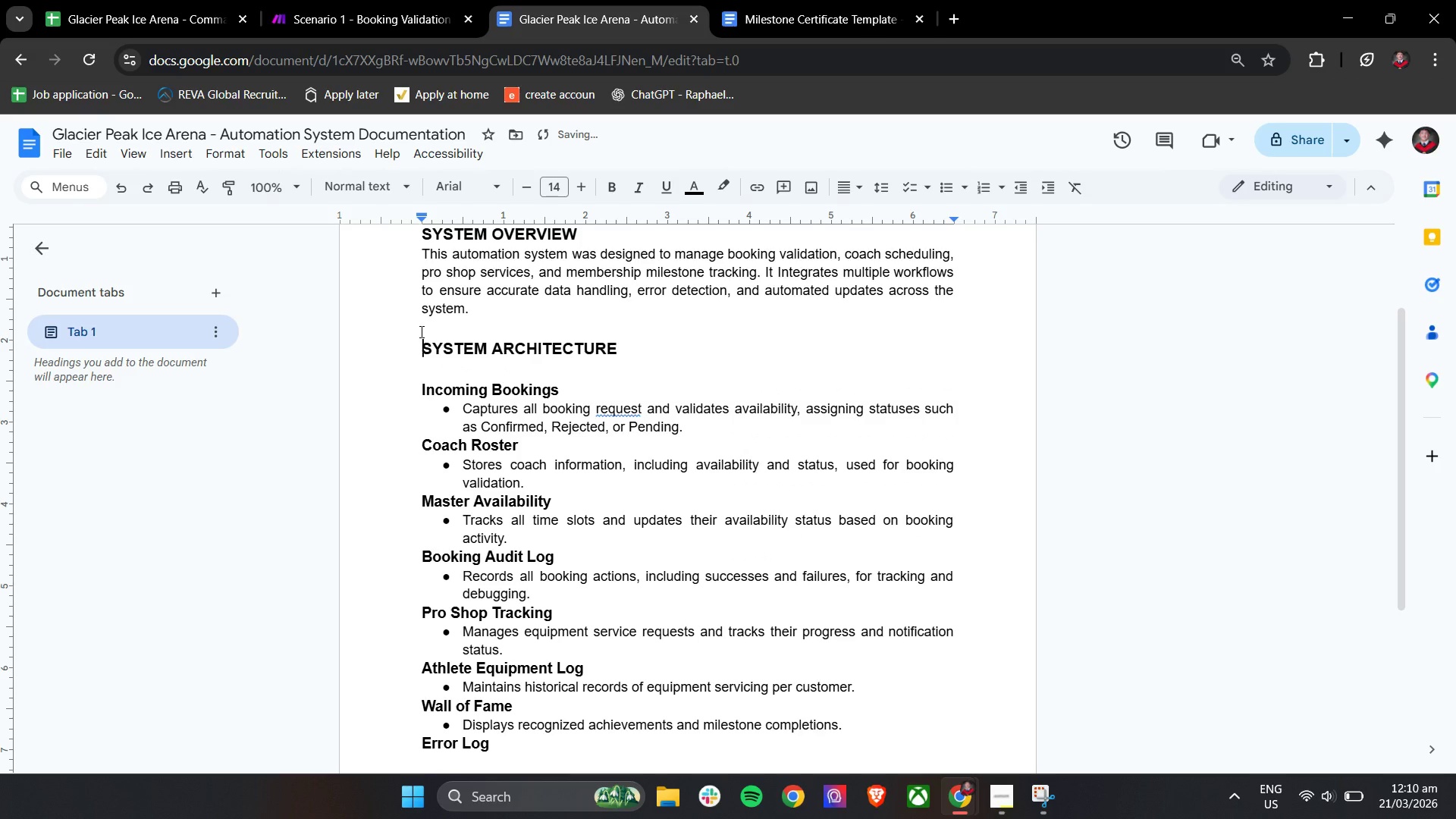 
key(Enter)
 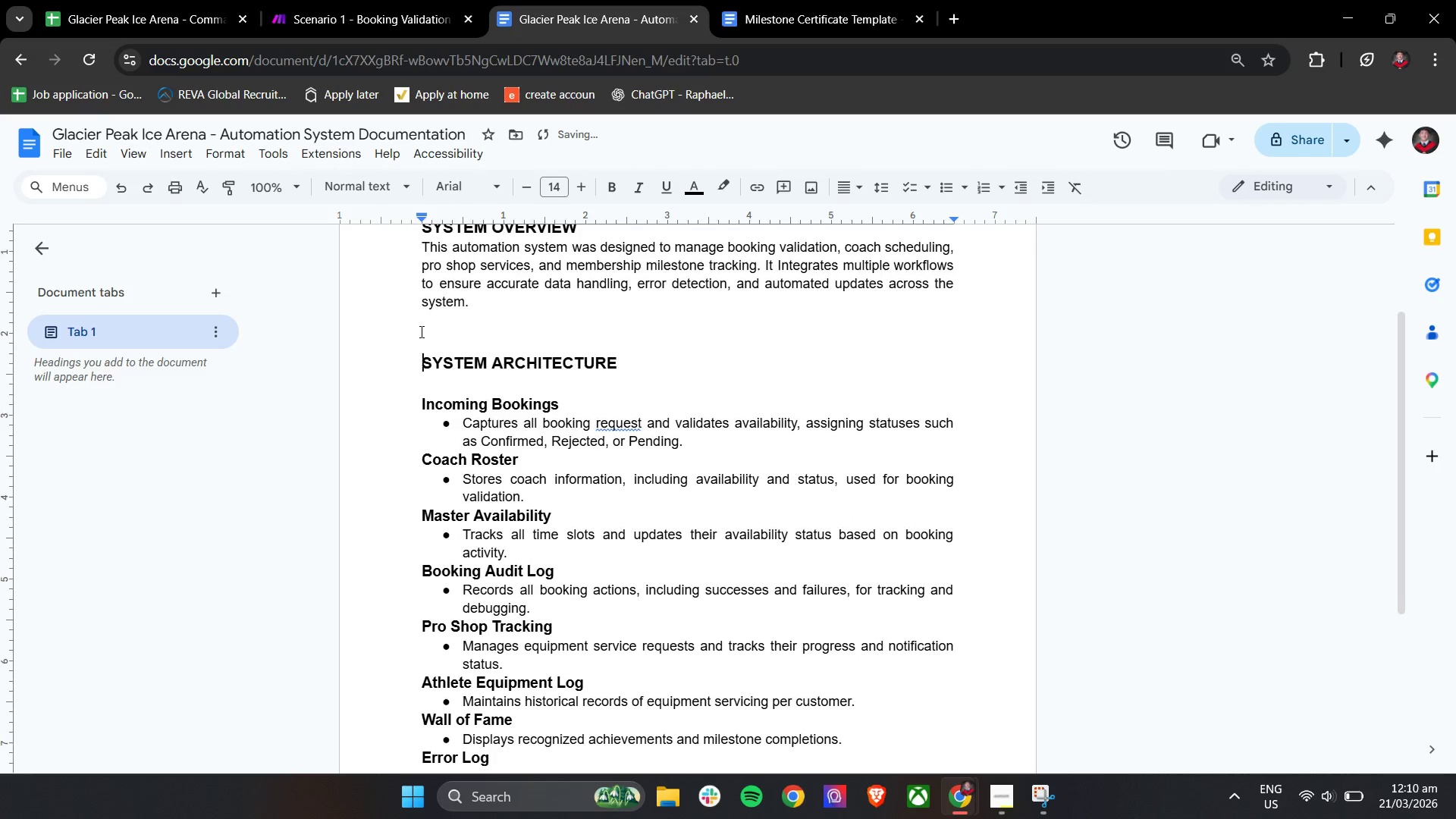 
scroll: coordinate [420, 331], scroll_direction: down, amount: 3.0
 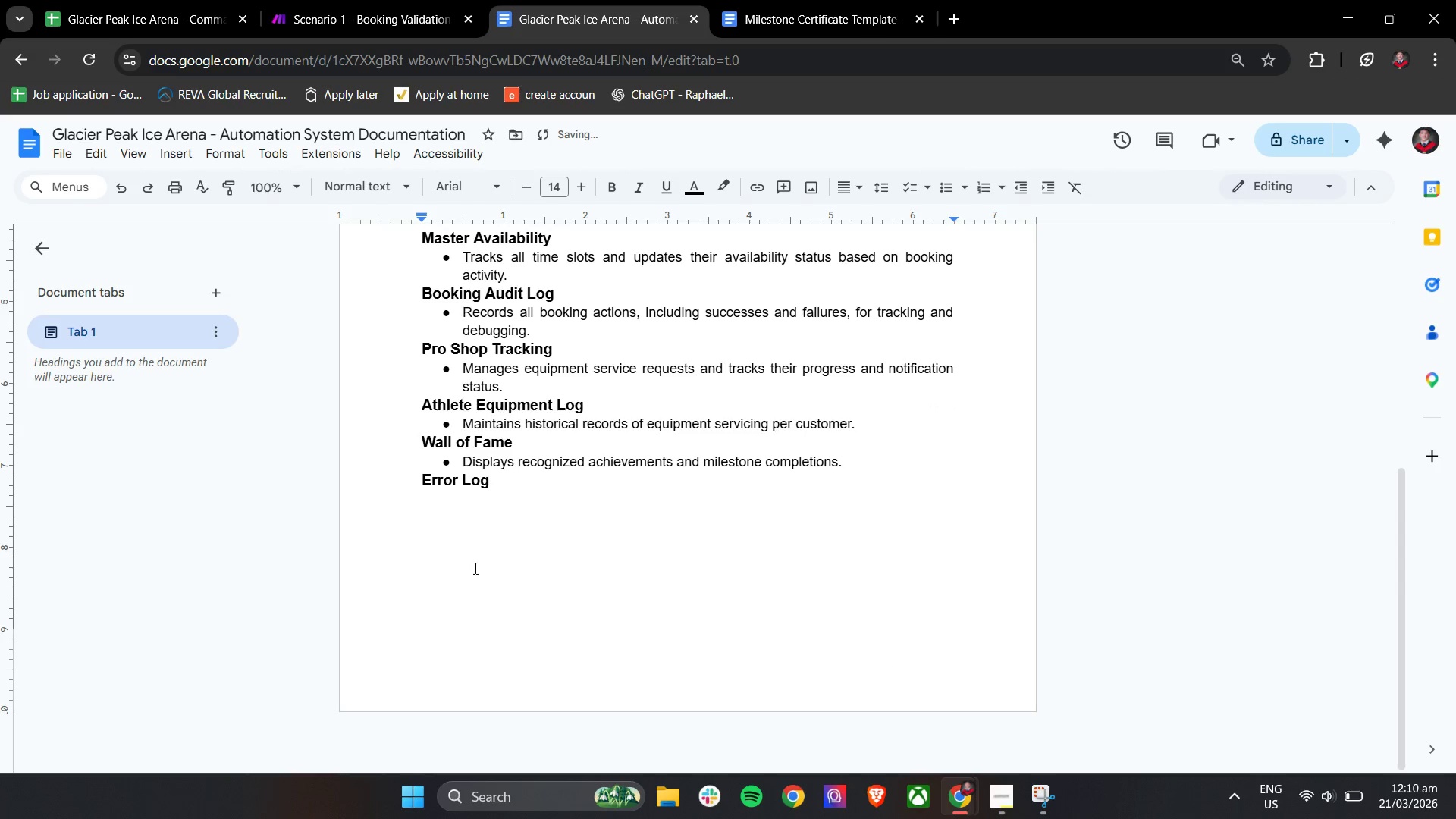 
left_click([474, 551])
 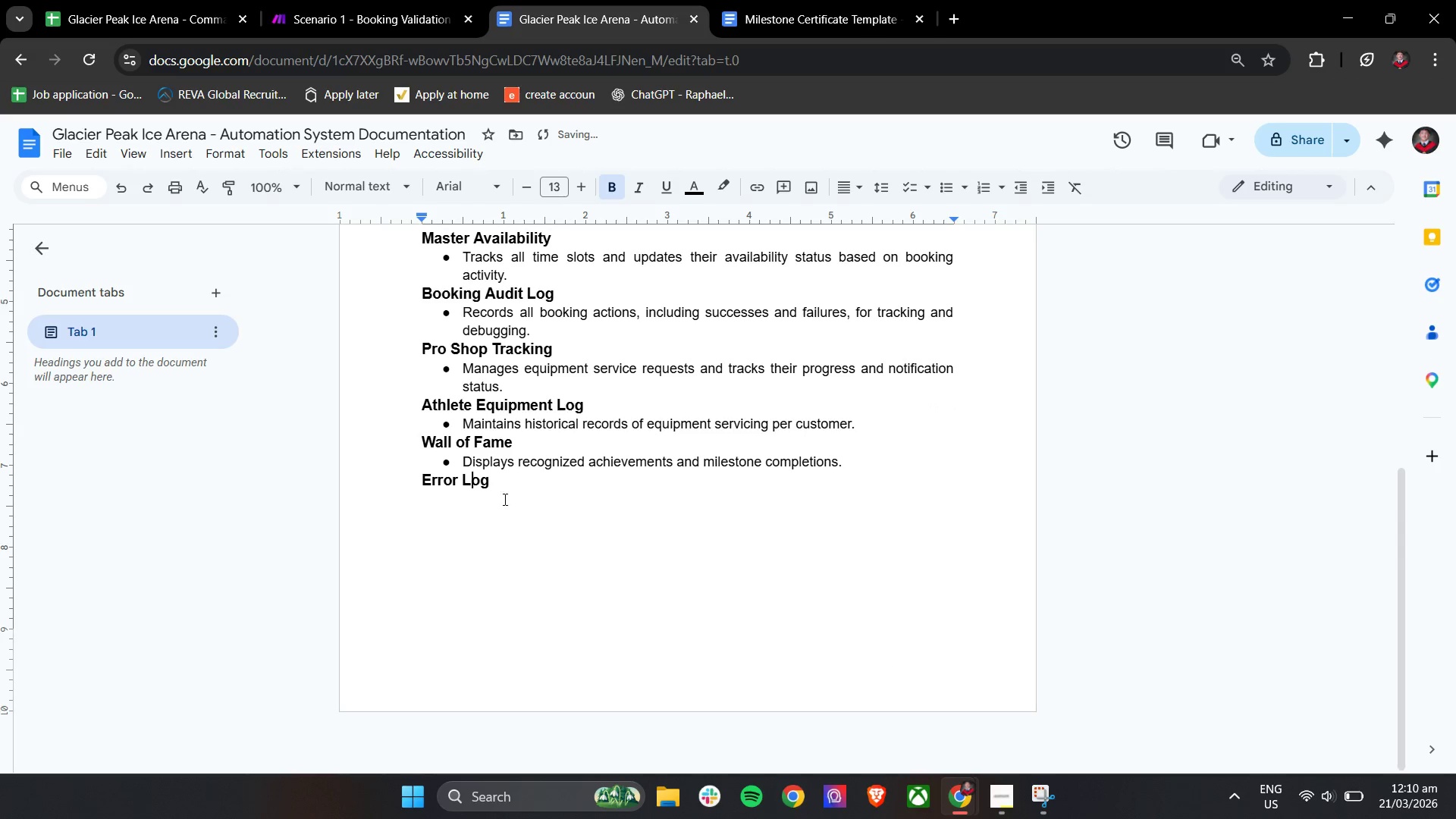 
left_click([507, 499])
 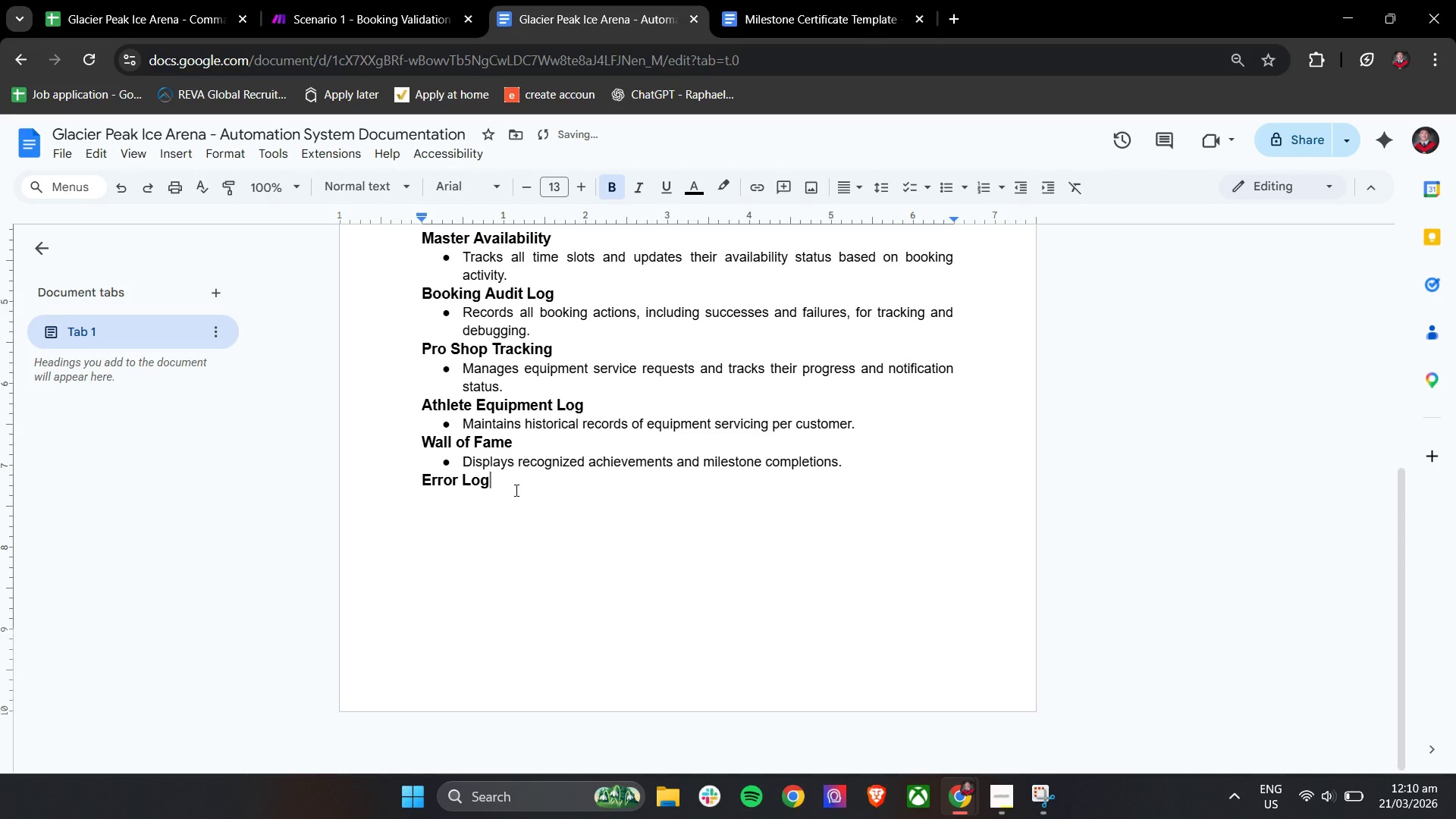 
key(Enter)
 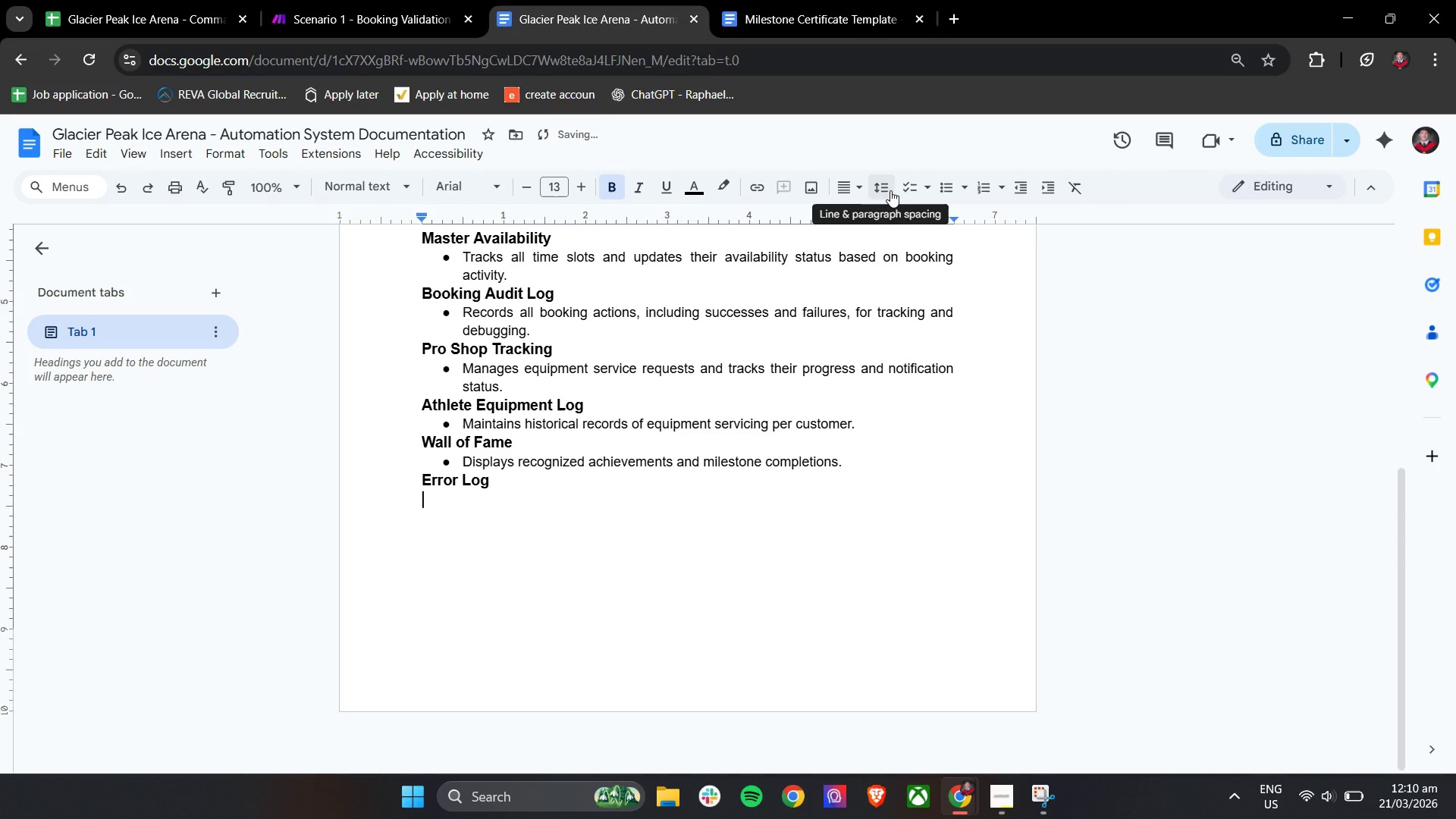 
left_click([937, 184])
 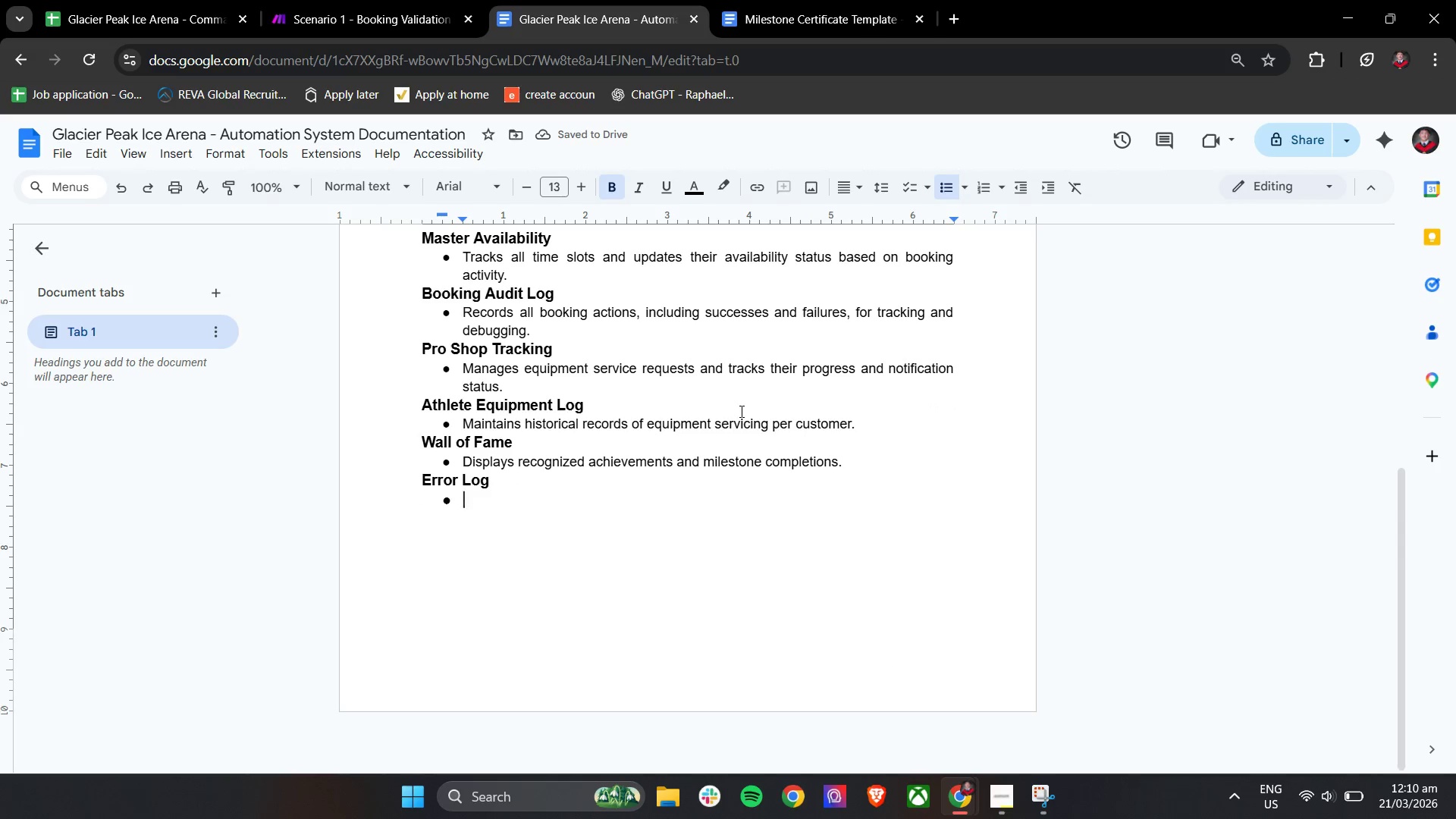 
type(Captu)
key(Backspace)
key(Backspace)
key(Backspace)
key(Backspace)
key(Backspace)
 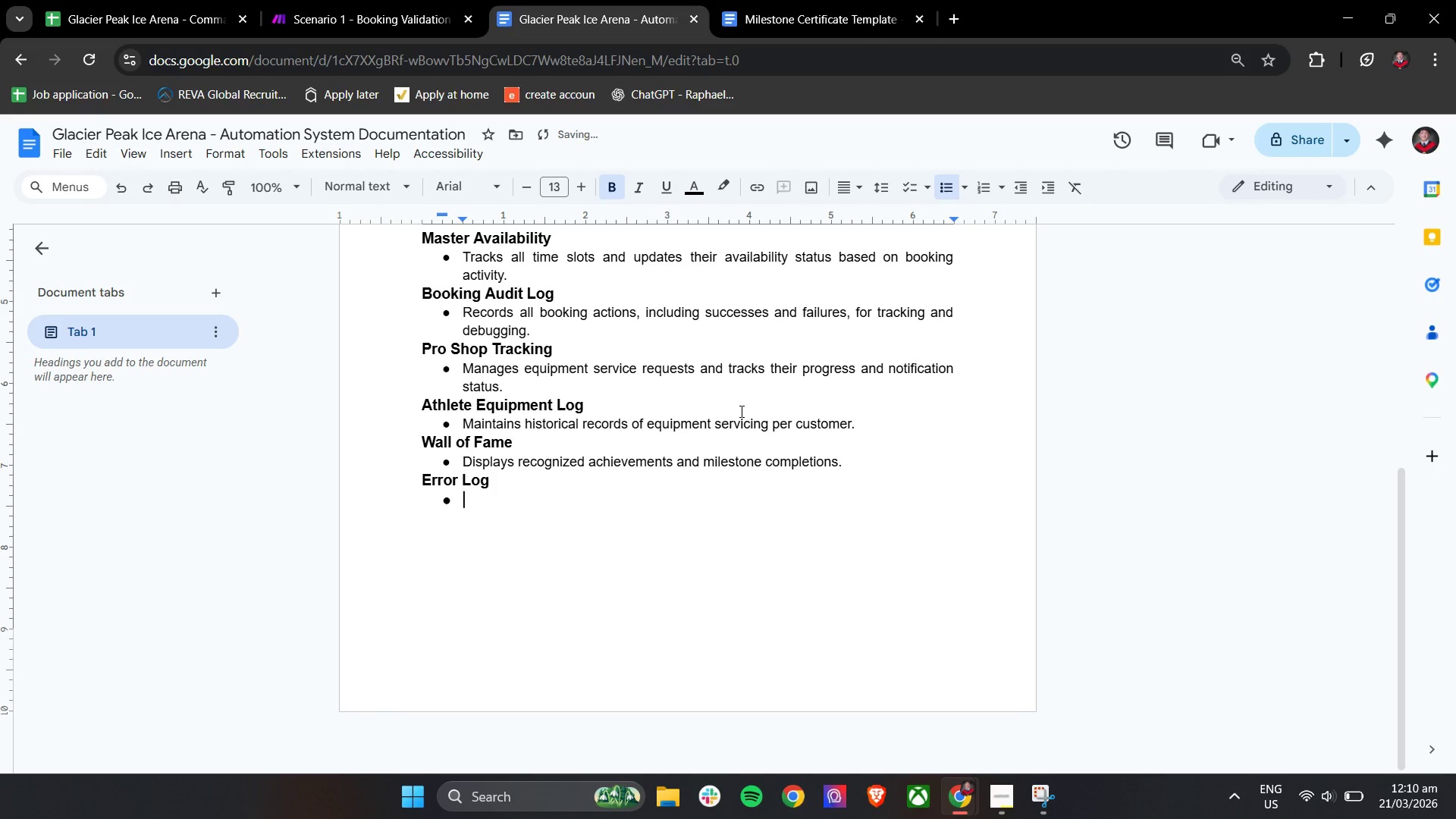 
key(Control+B)
 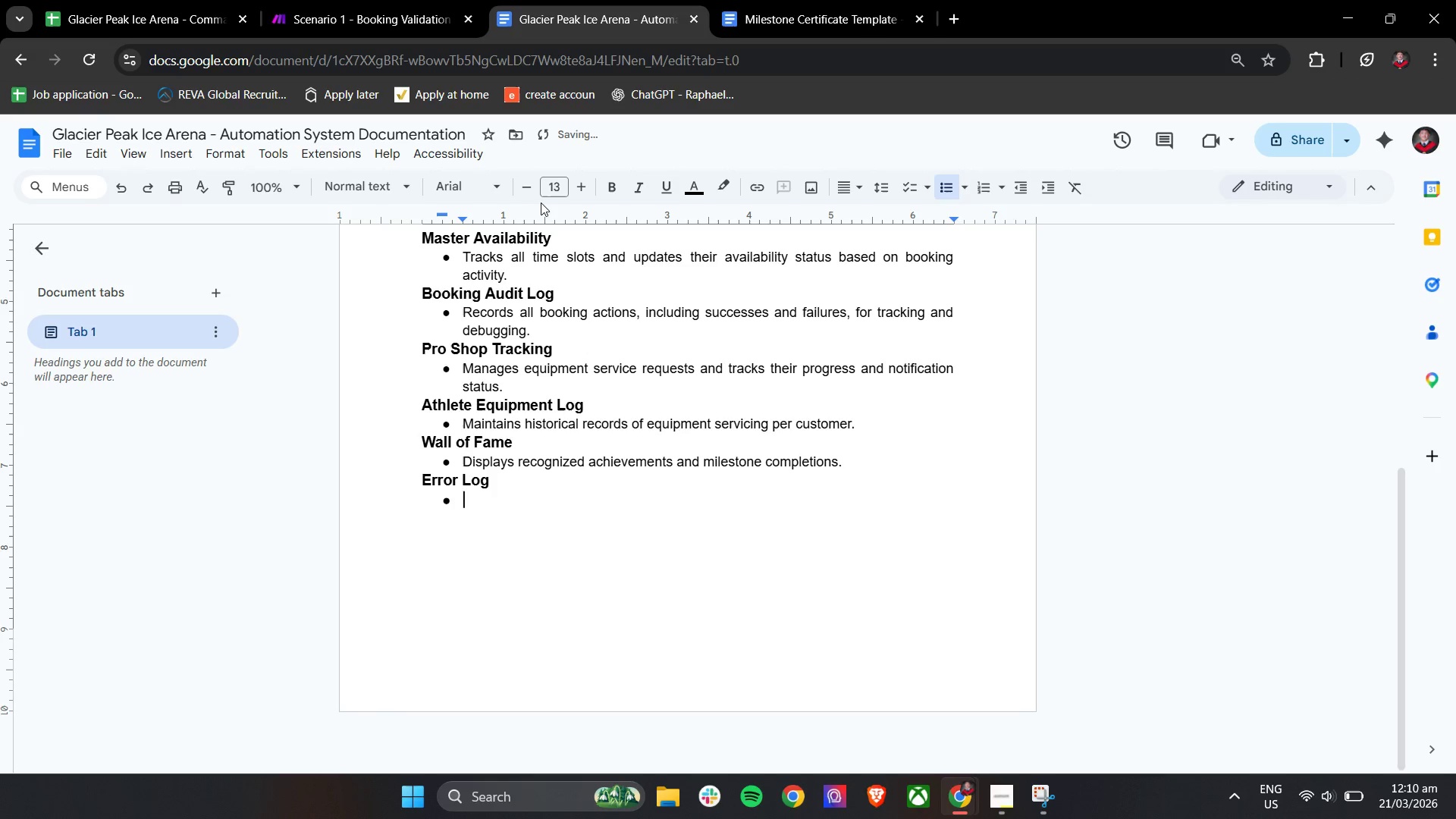 
left_click([530, 190])
 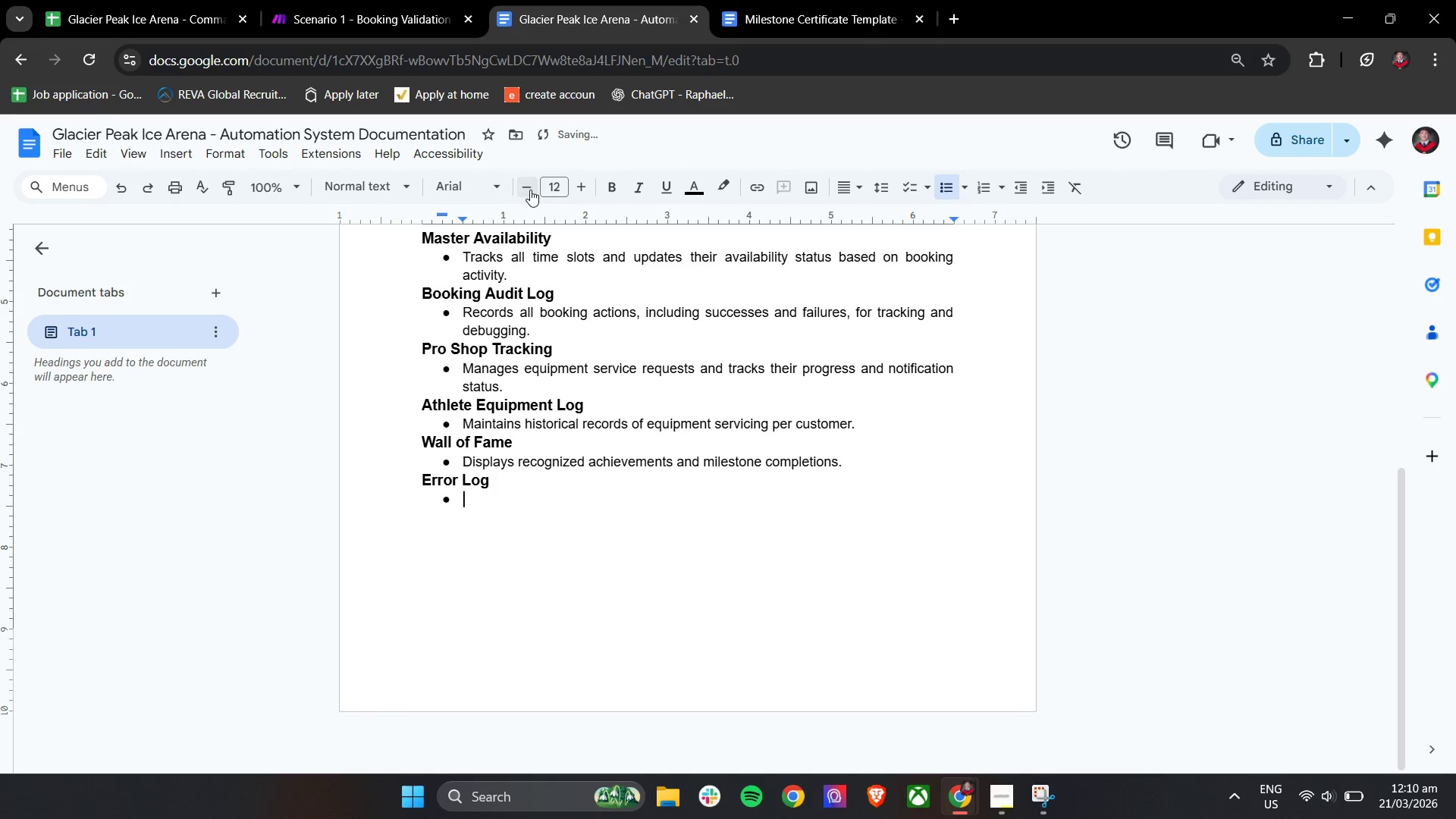 
type(Captues system erros )
 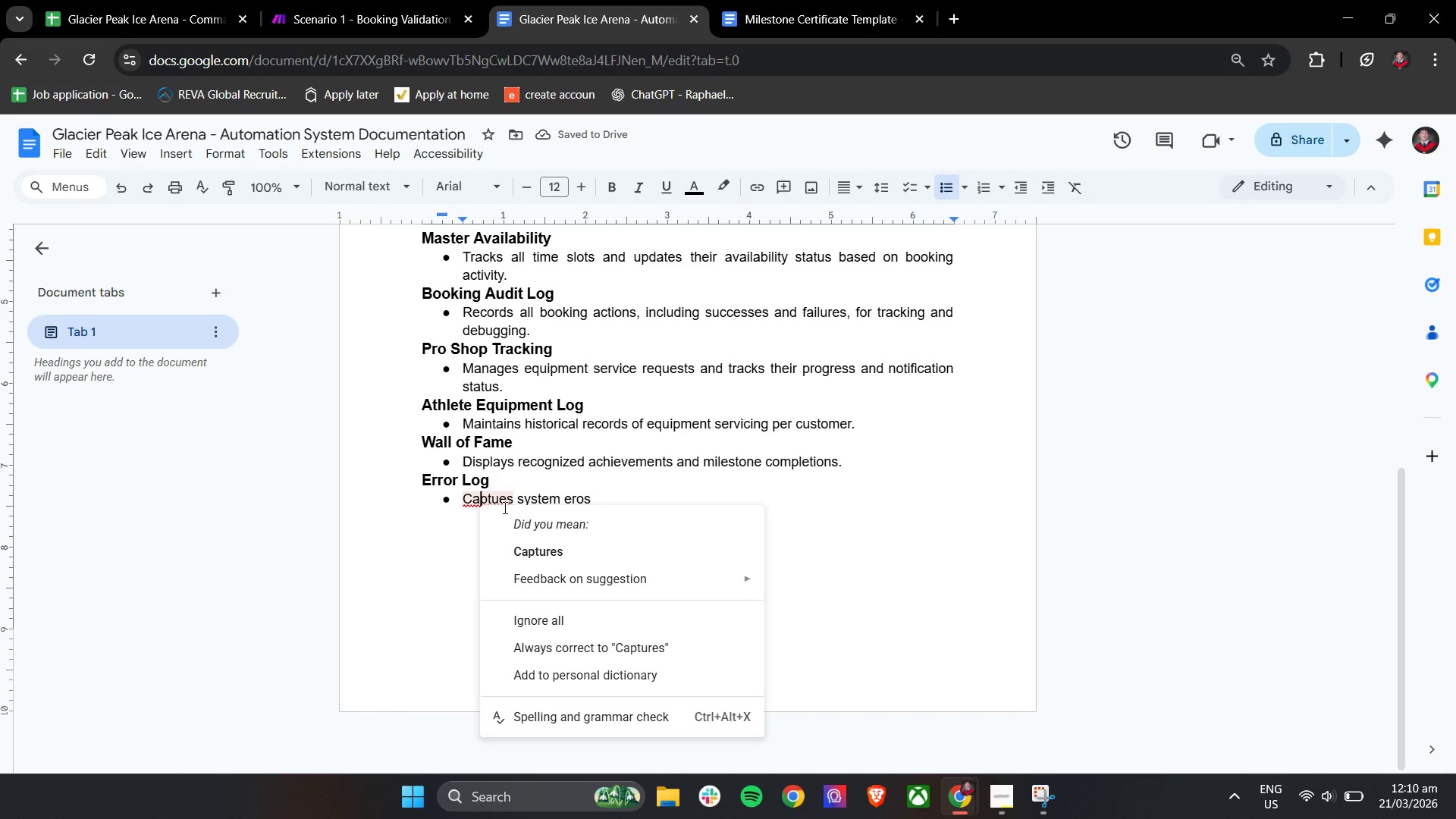 
double_click([641, 489])
 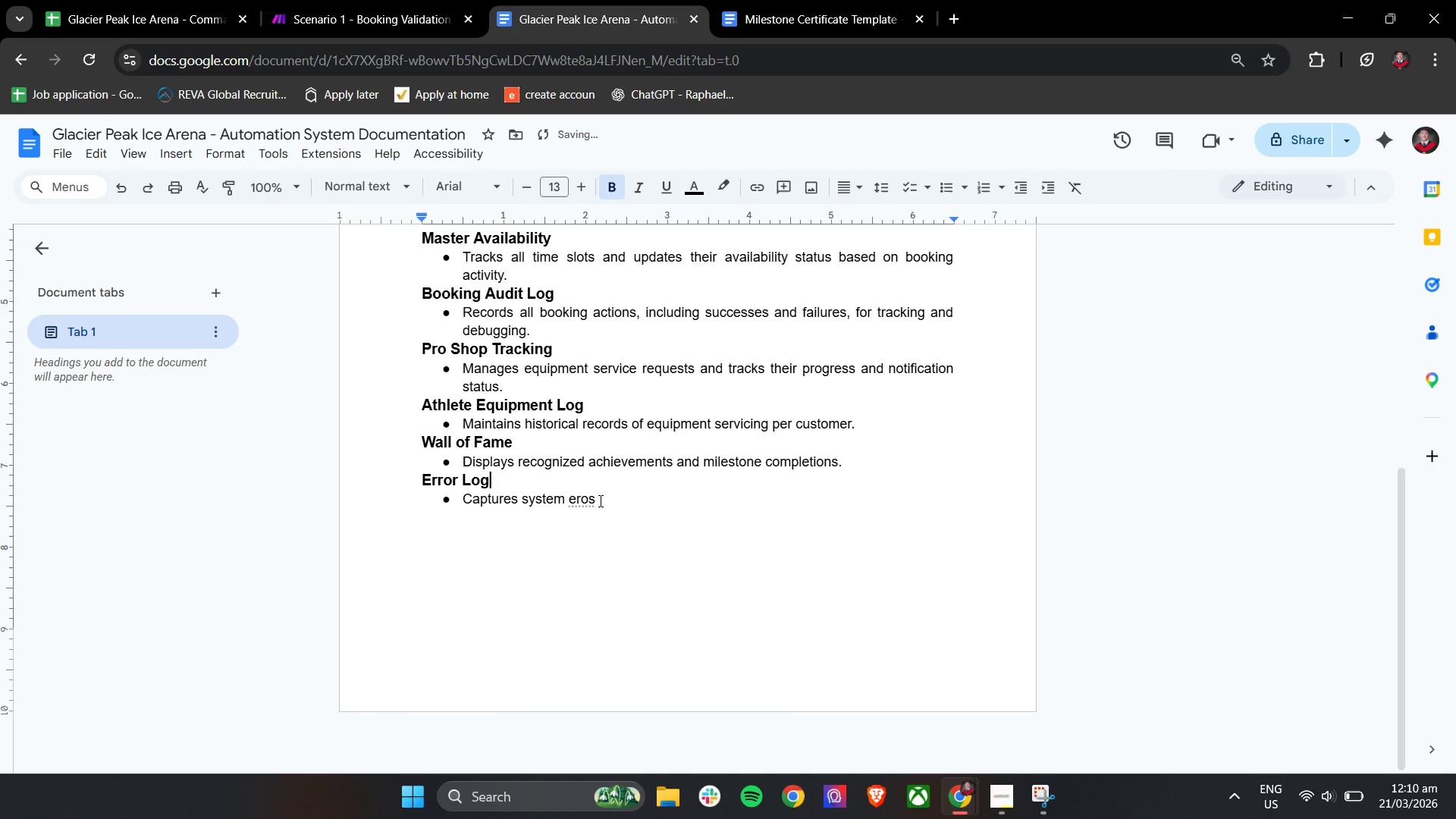 
left_click([591, 500])
 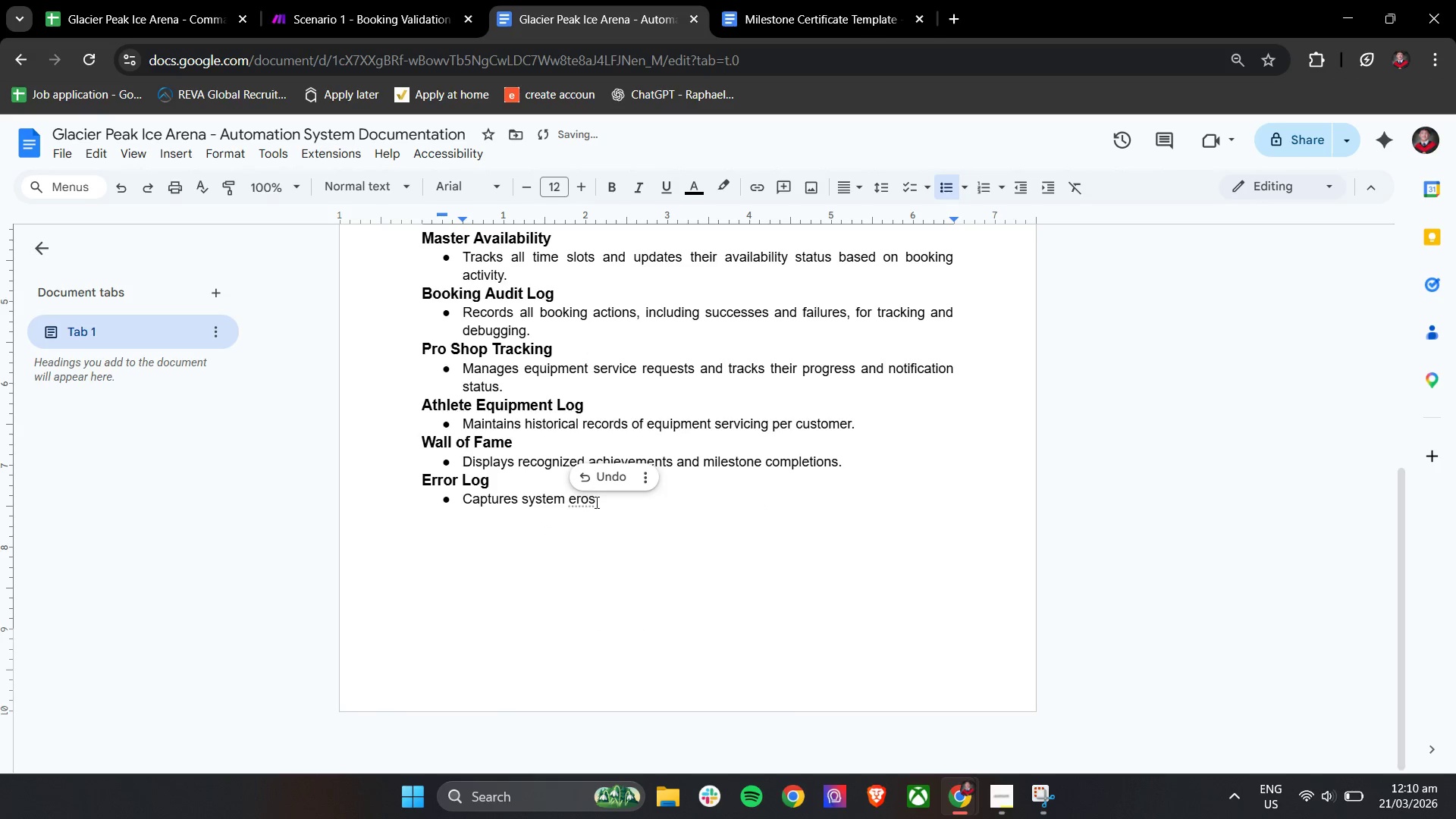 
left_click([606, 502])
 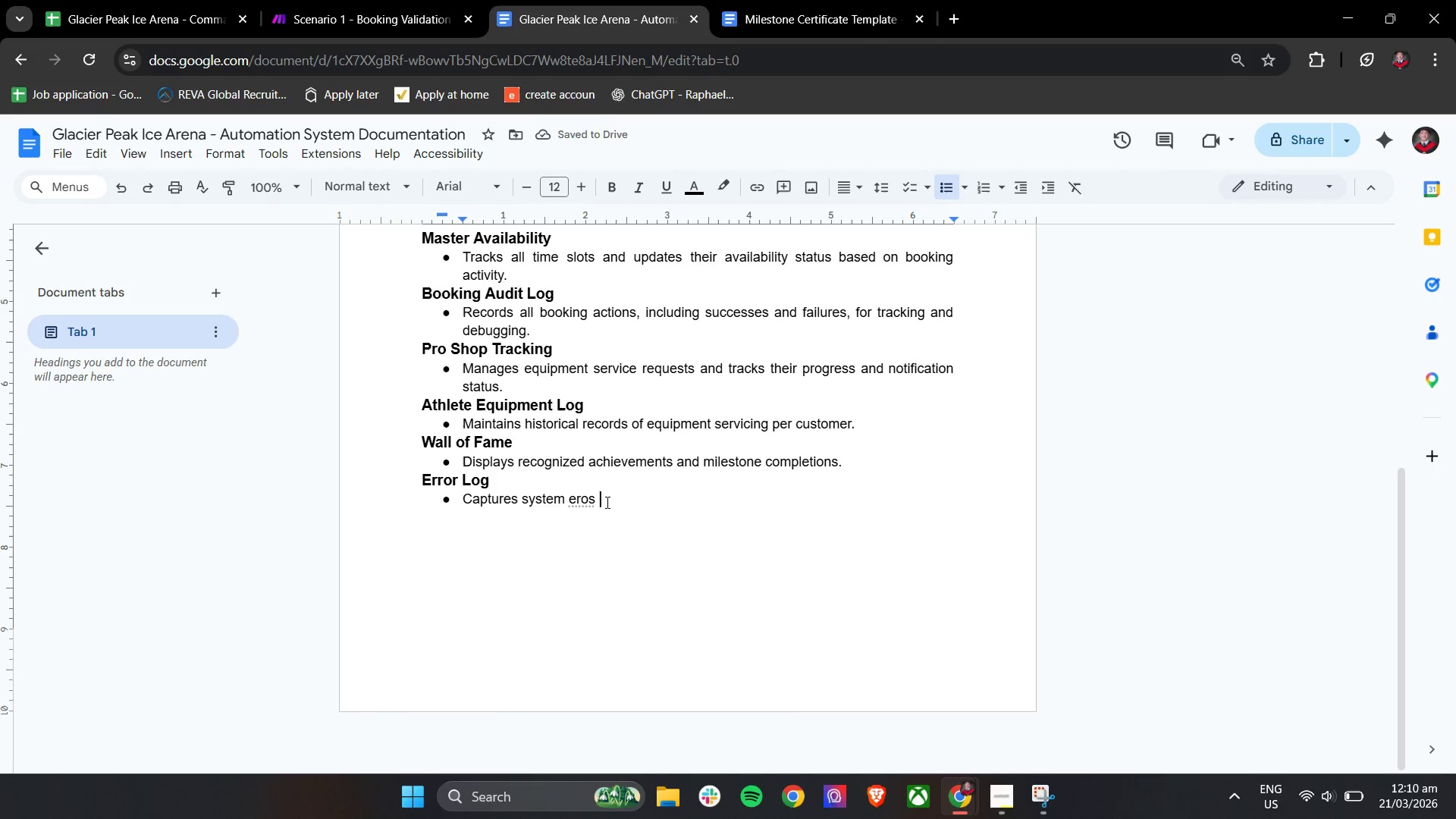 
key(Backspace)
key(Backspace)
key(Backspace)
type(rors and logs fallback actions for monitoring and troubleshooting)
 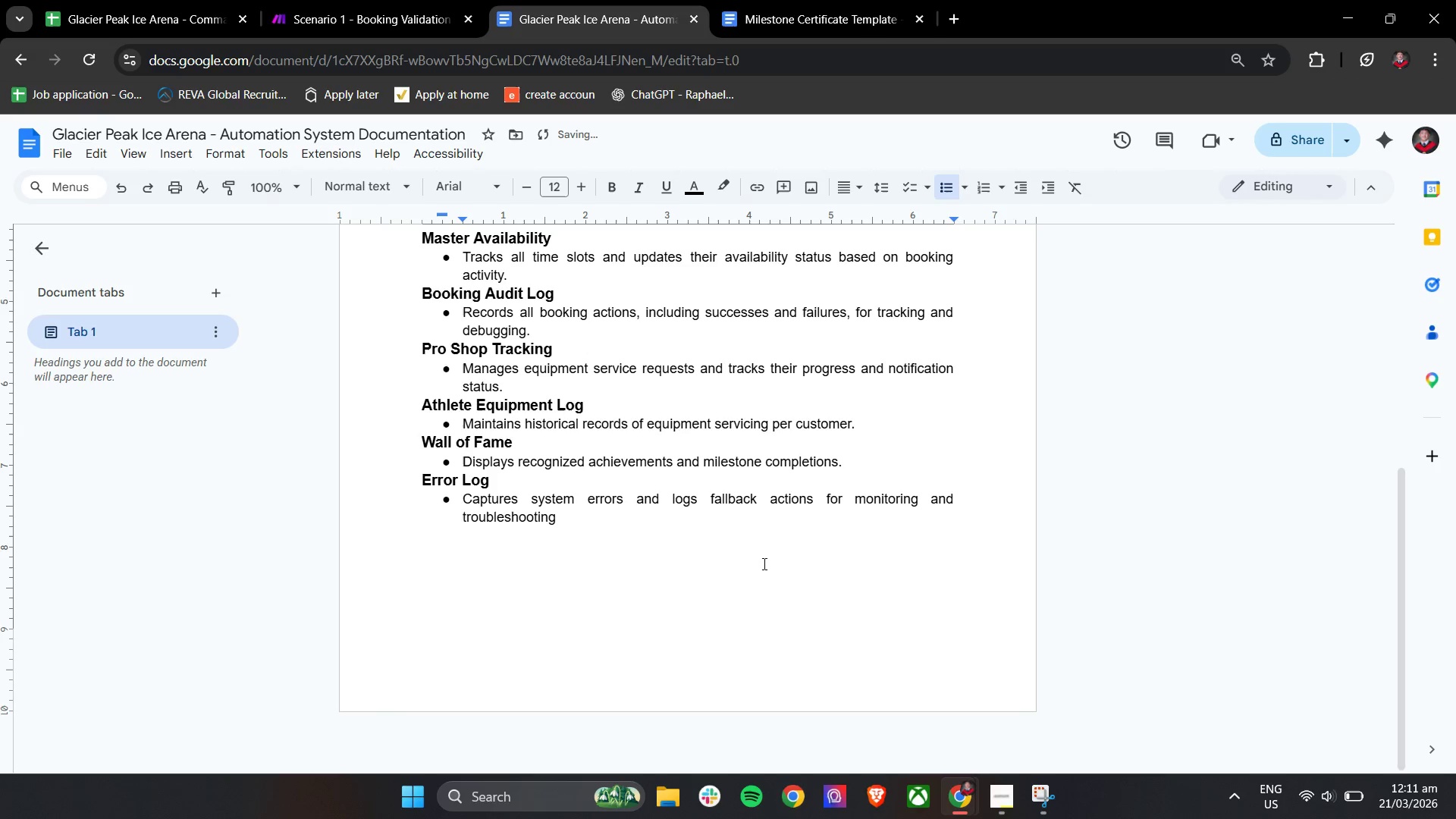 
left_click([641, 527])
 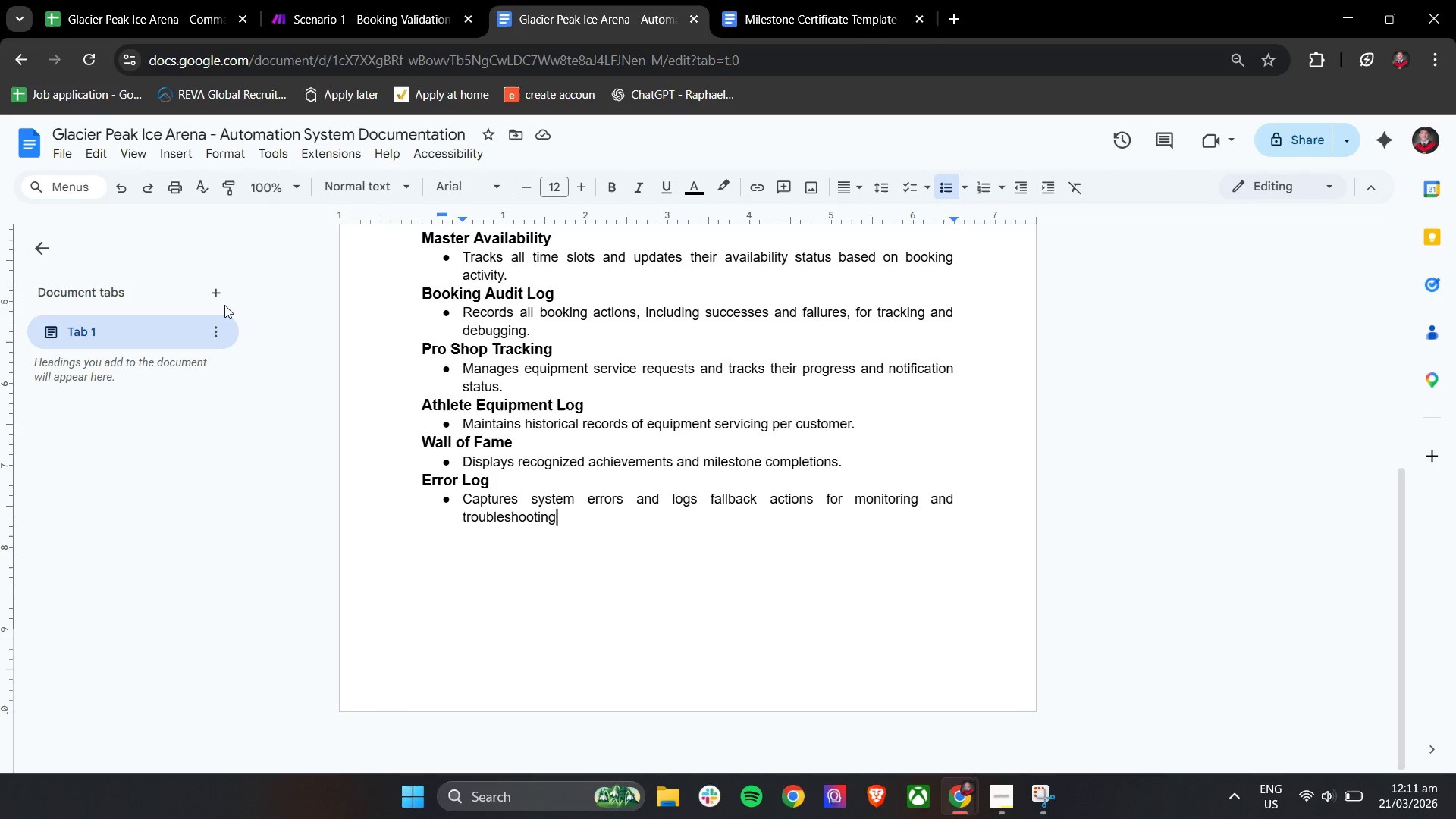 
left_click([108, 322])
 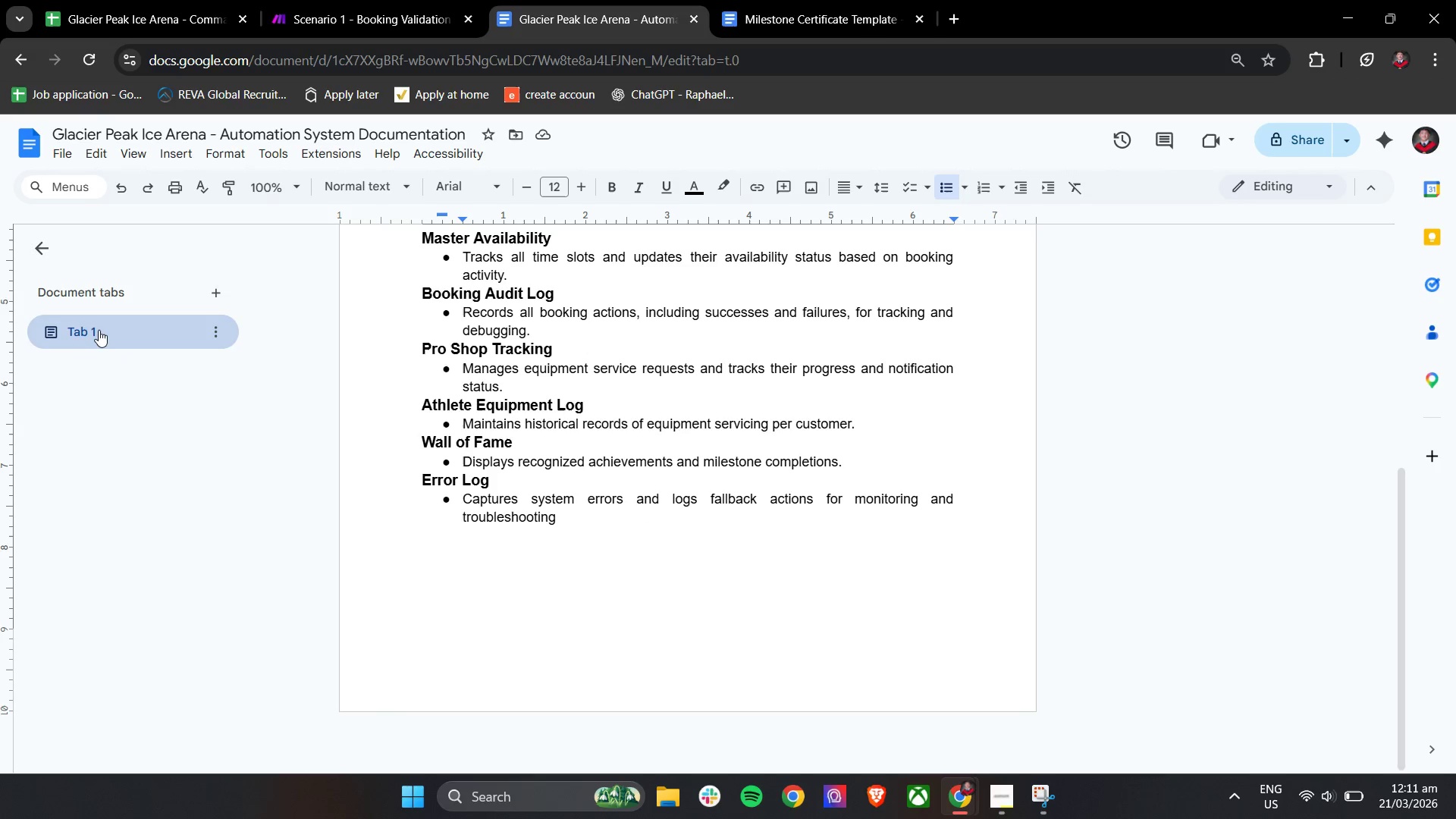 
double_click([93, 328])
 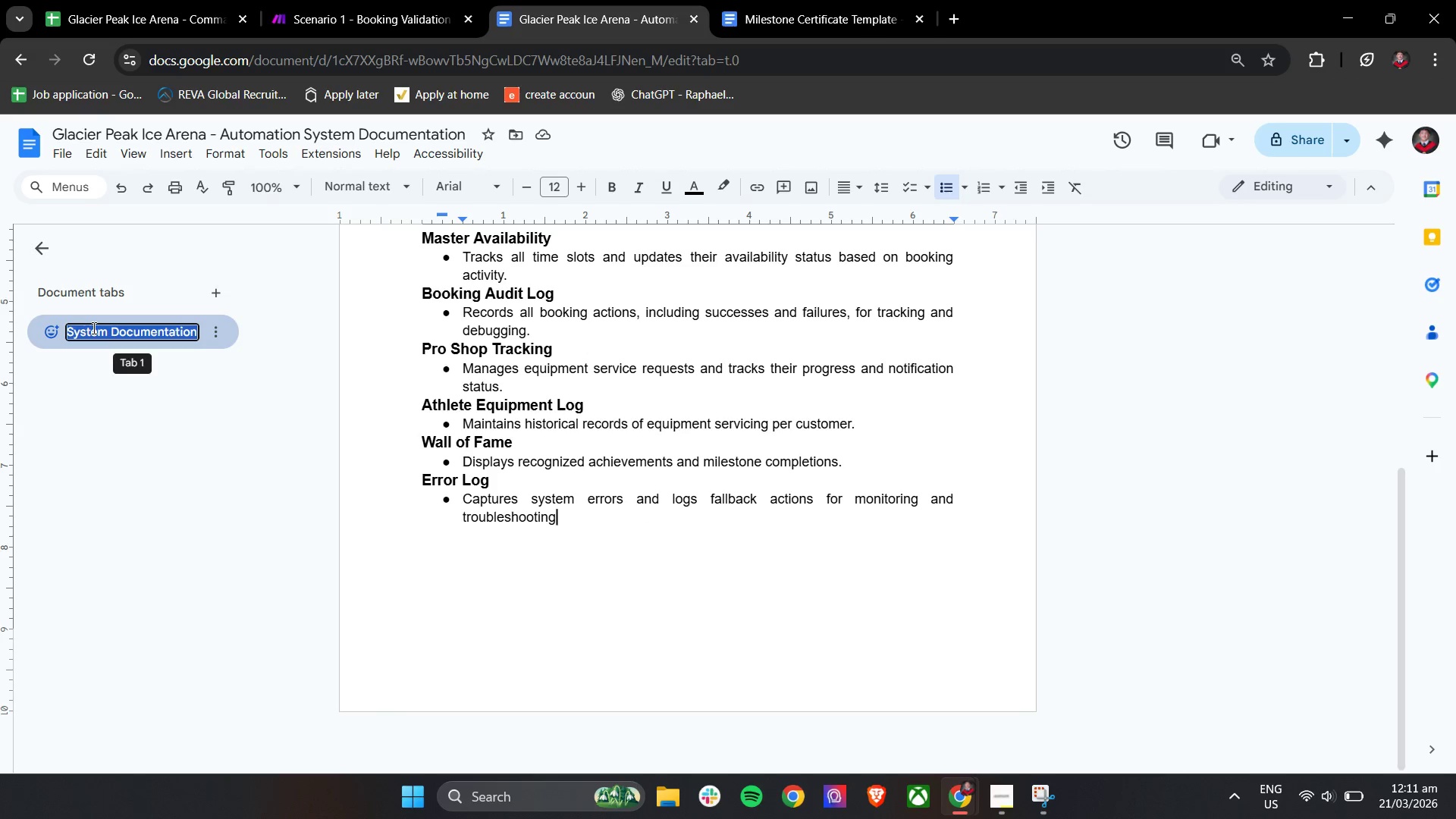 
type(OverView)
key(Backspace)
key(Backspace)
key(Backspace)
type(view)
key(Backspace)
key(Backspace)
key(Backspace)
key(Backspace)
key(Backspace)
type(view)
 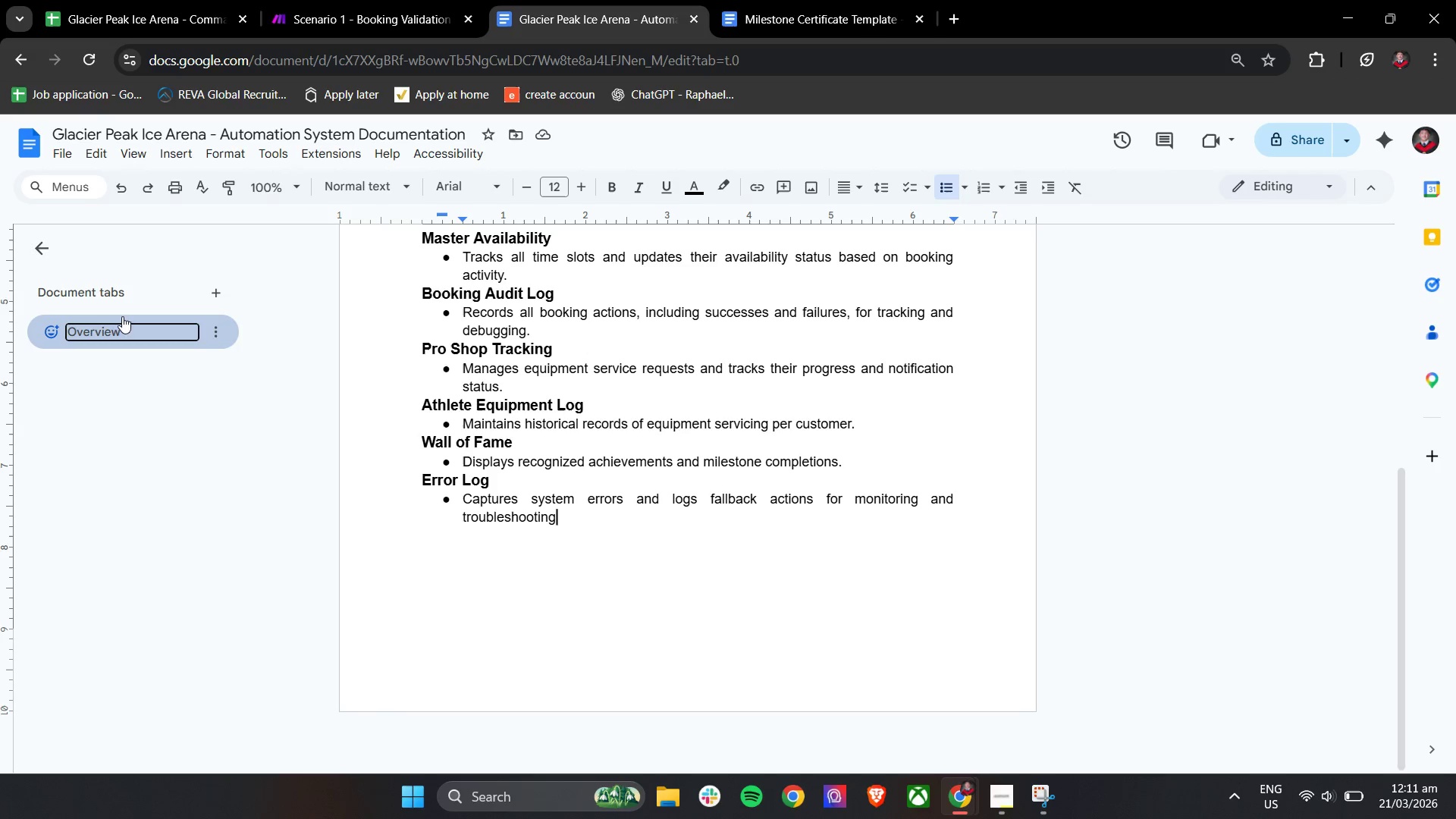 
left_click([129, 293])
 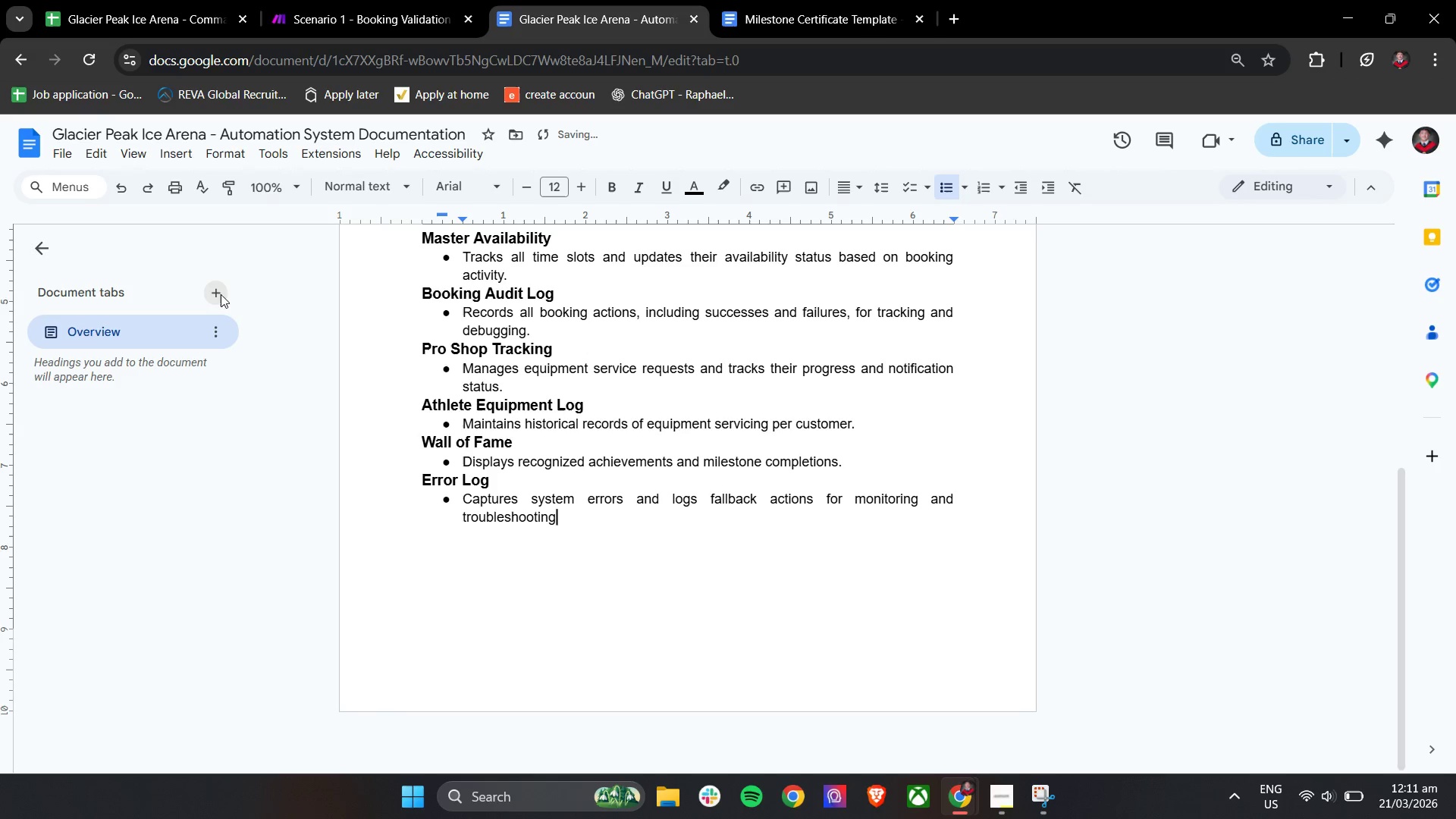 
left_click([222, 294])
 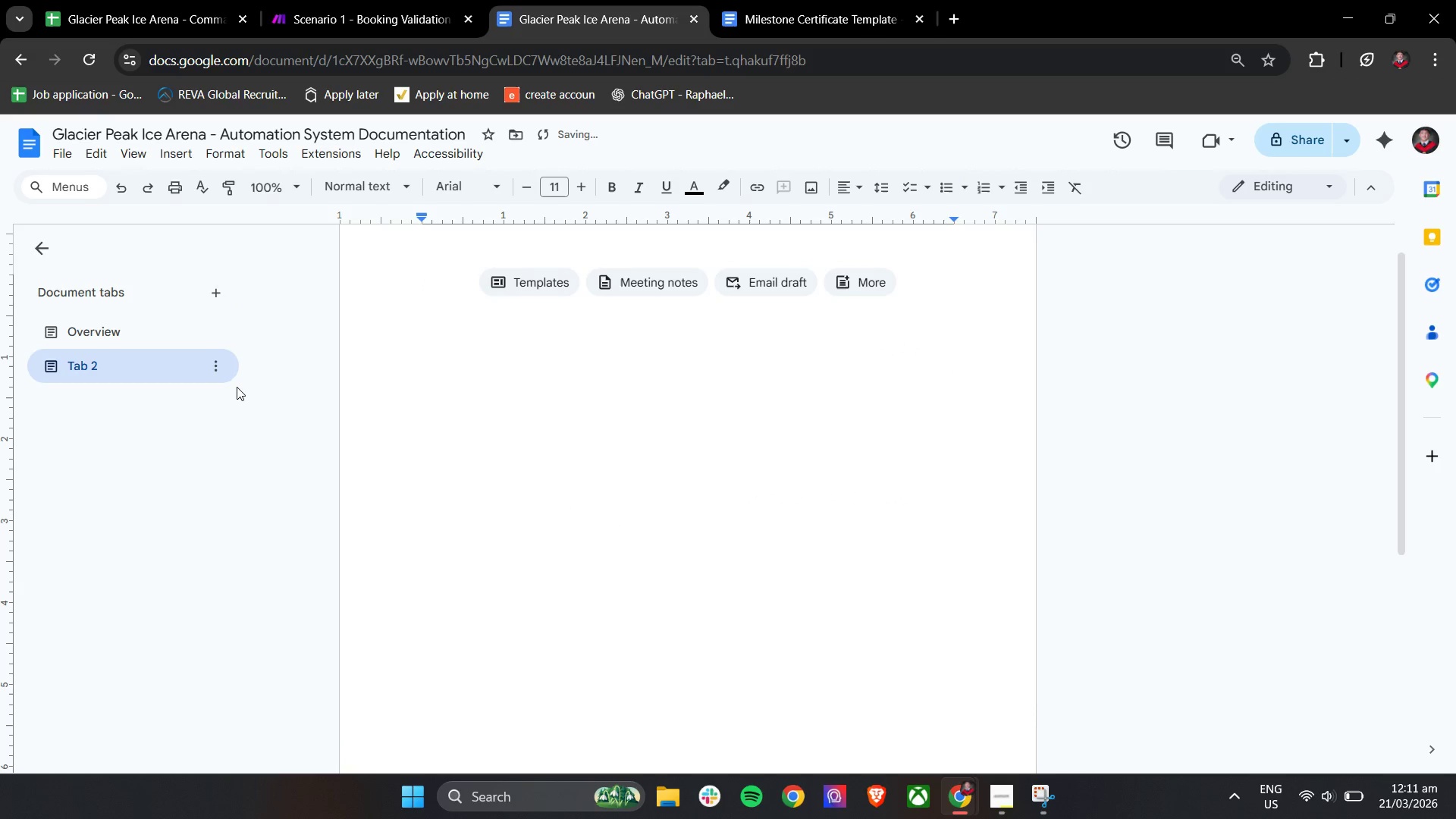 
scroll: coordinate [237, 387], scroll_direction: up, amount: 2.0
 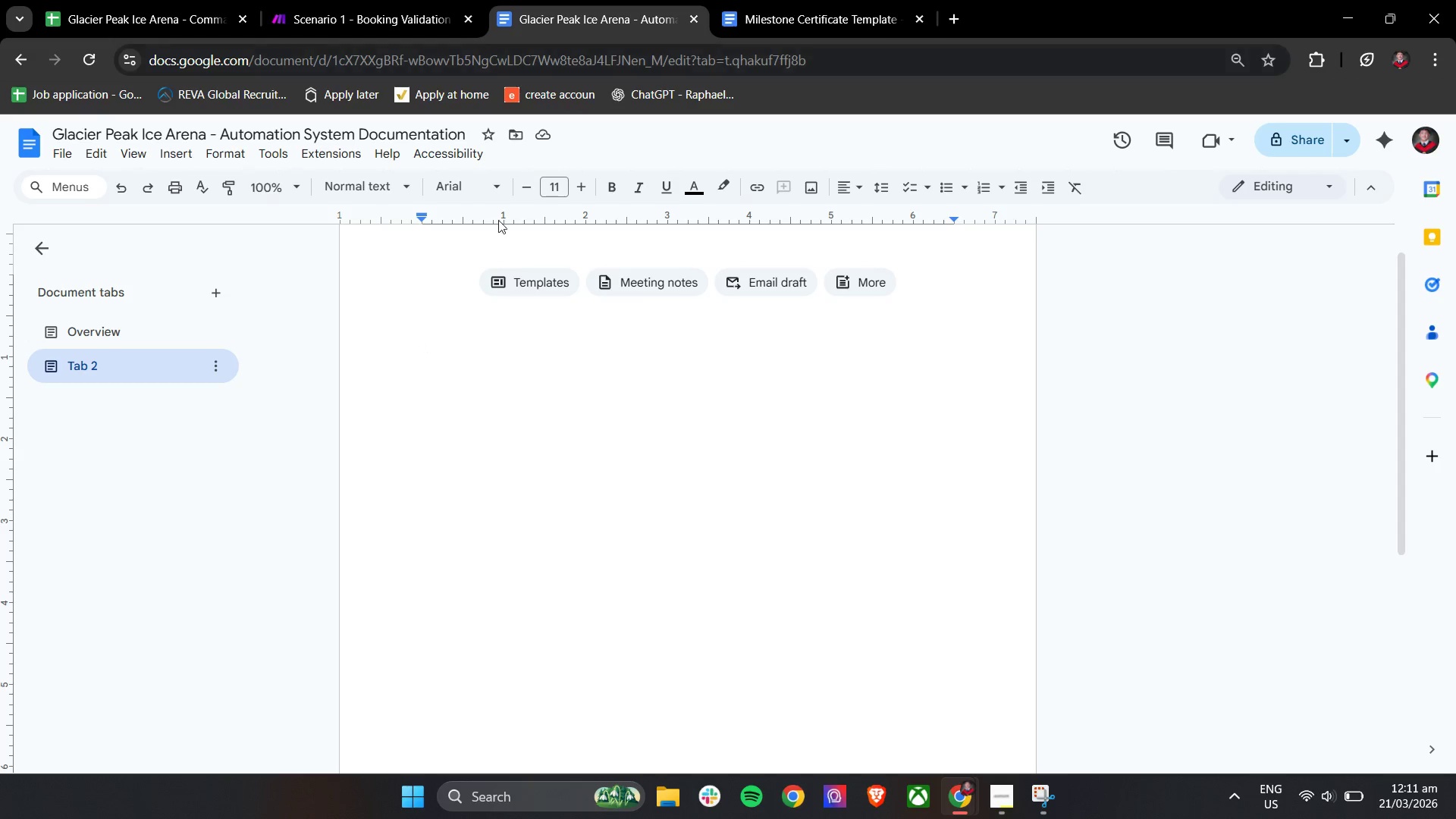 
left_click([141, 342])
 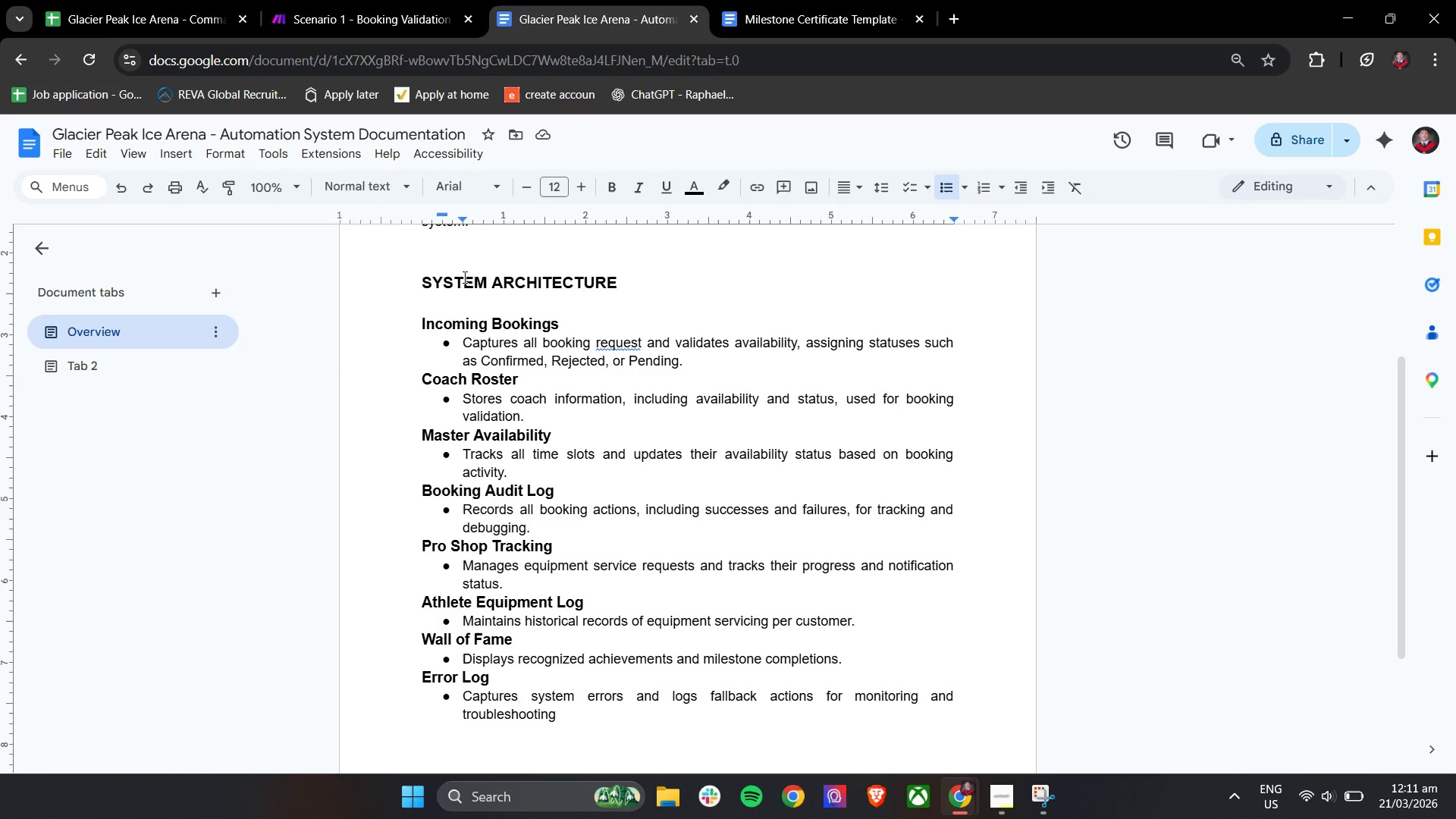 
left_click([481, 276])
 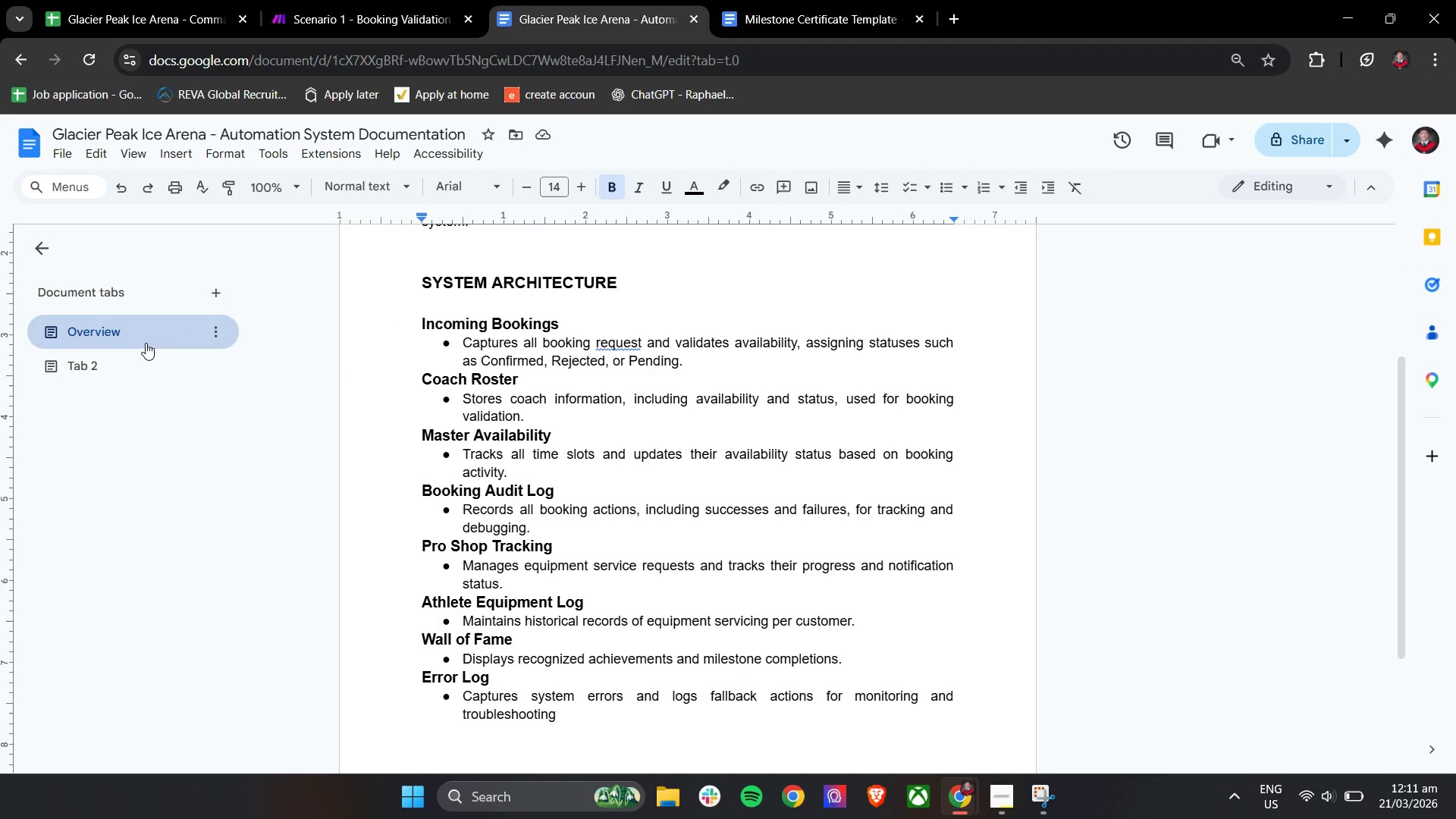 
left_click([121, 360])
 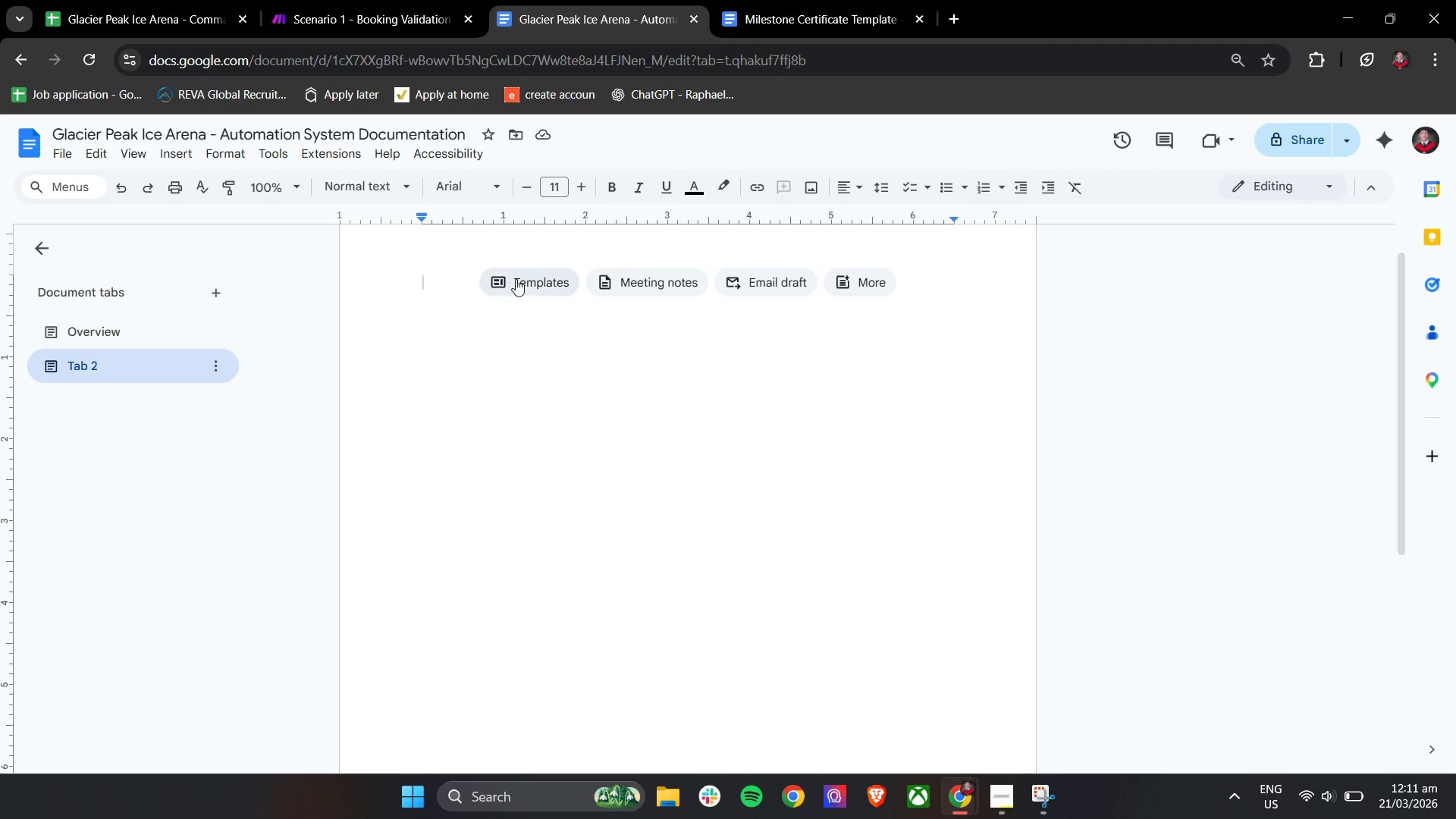 
scroll: coordinate [437, 326], scroll_direction: up, amount: 2.0
 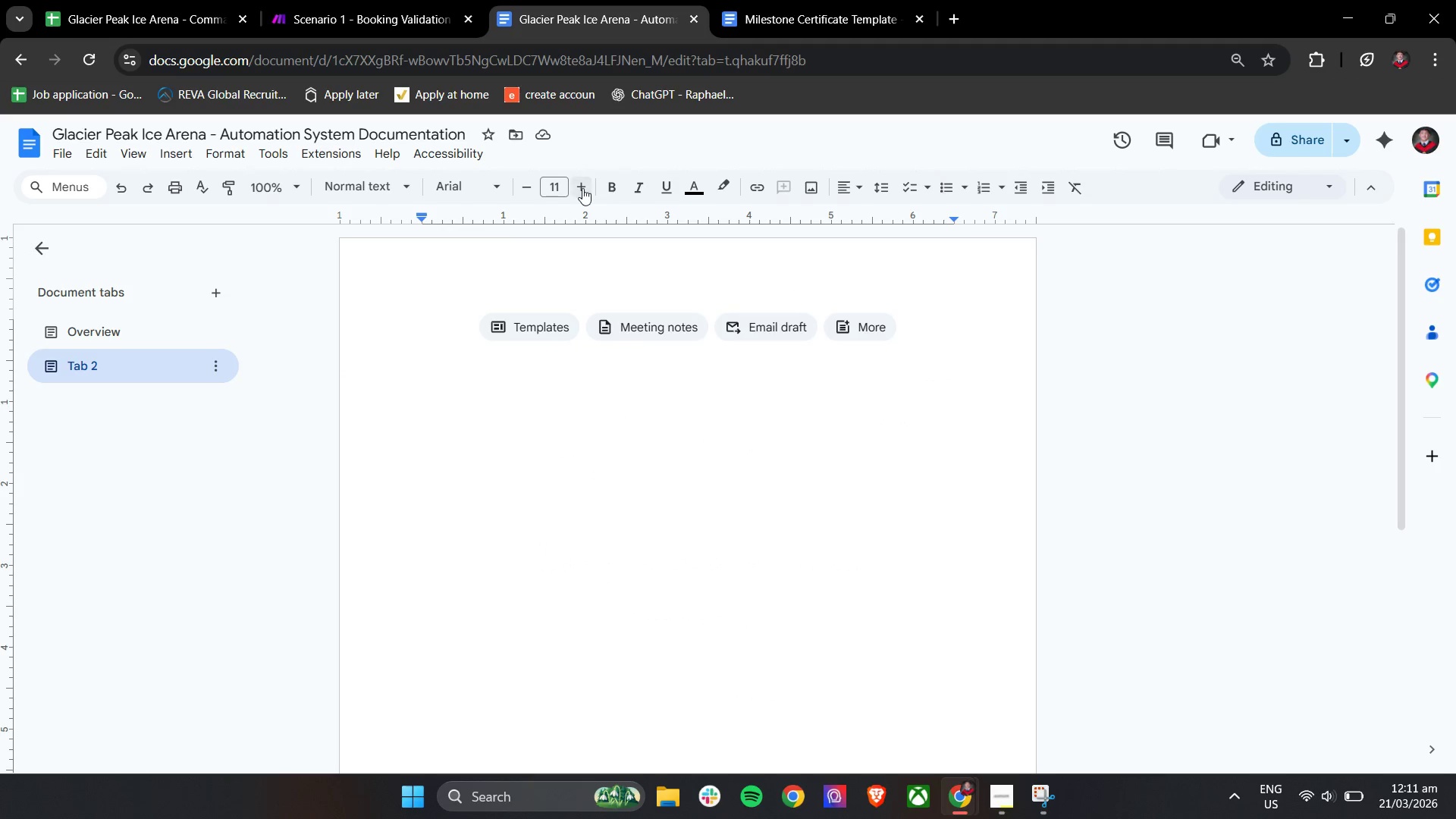 
double_click([579, 187])
 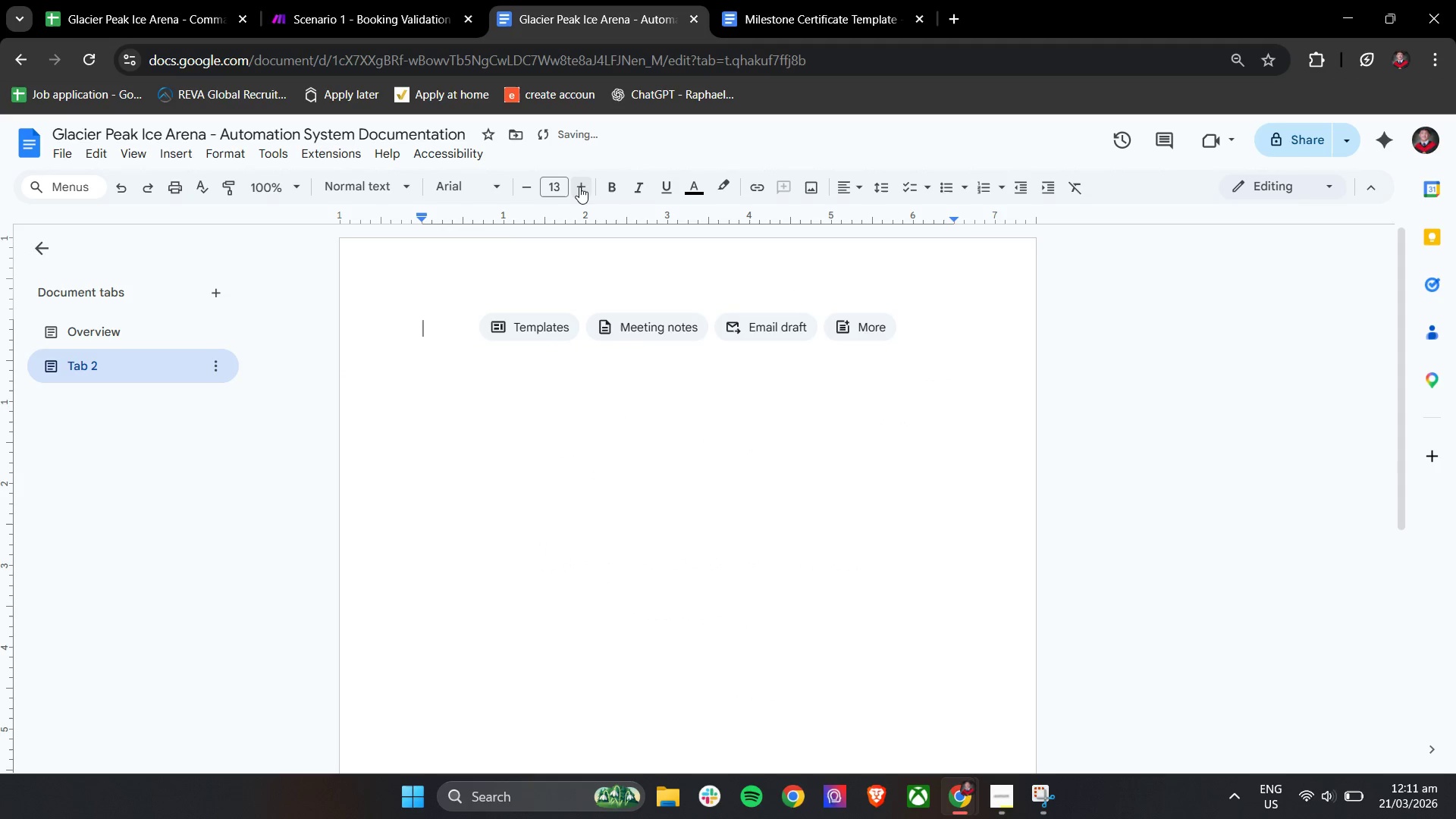 
left_click([579, 187])
 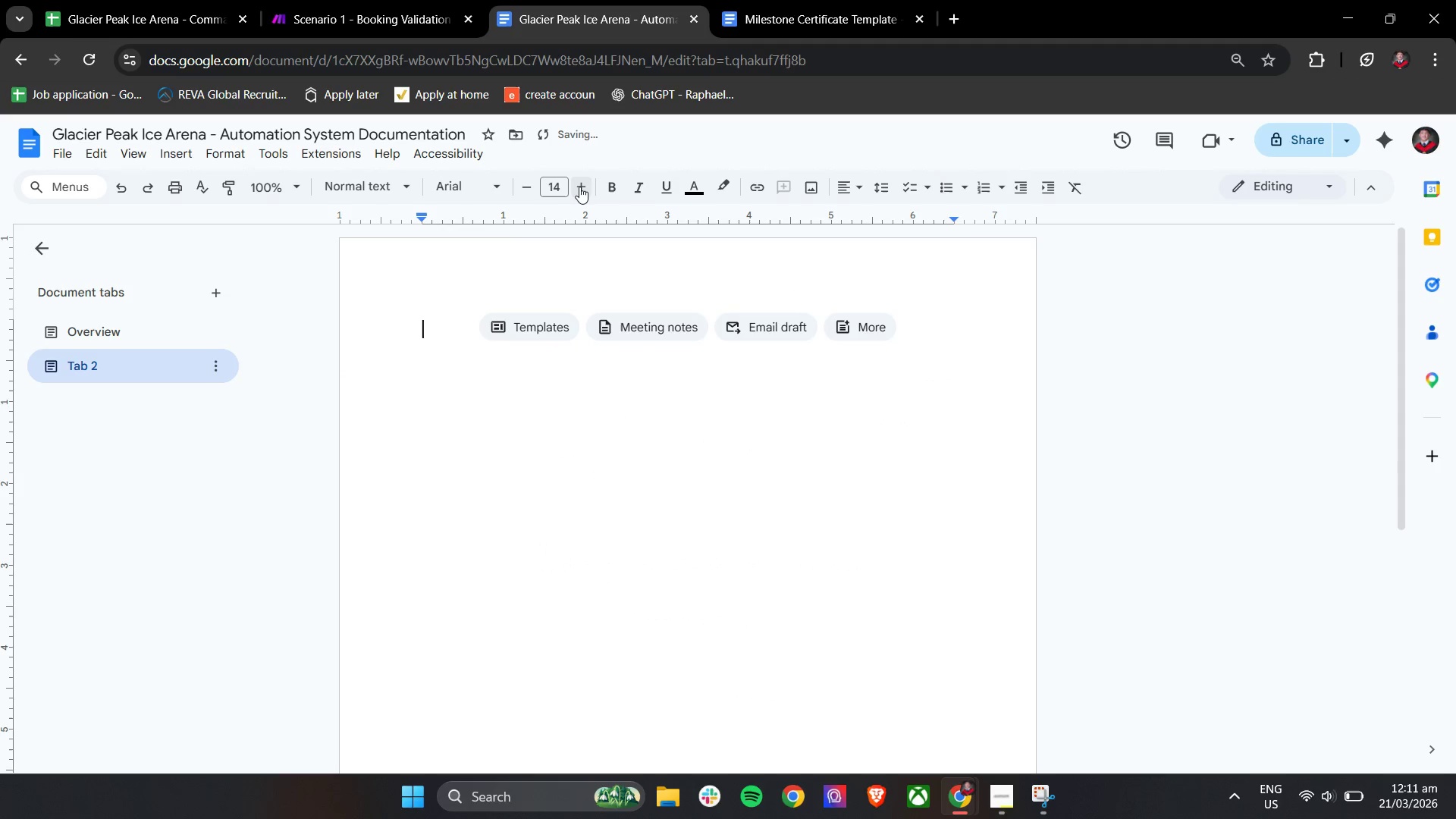 
key(Control+B)
 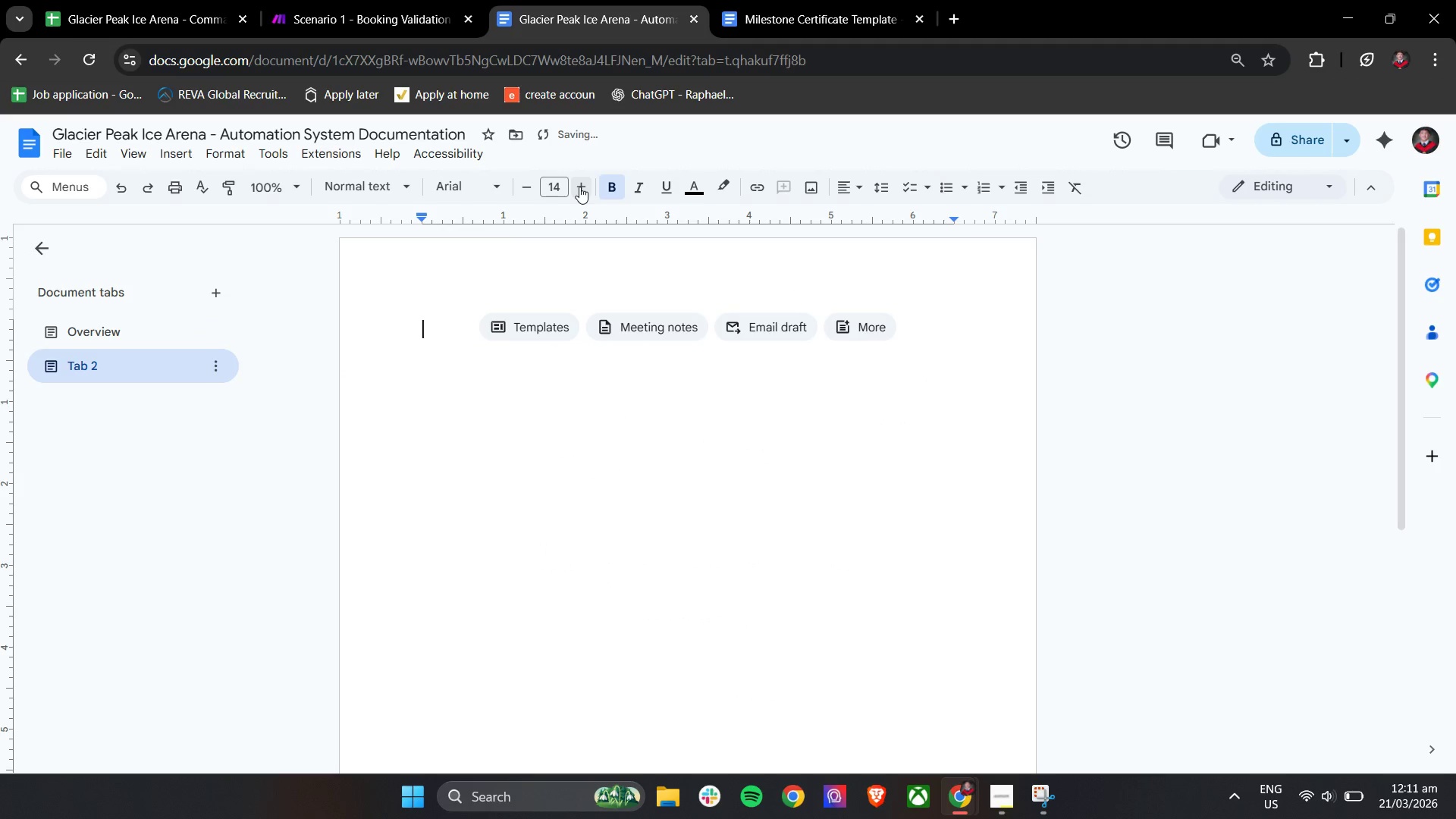 
hold_key(key=ShiftLeft, duration=0.45)
 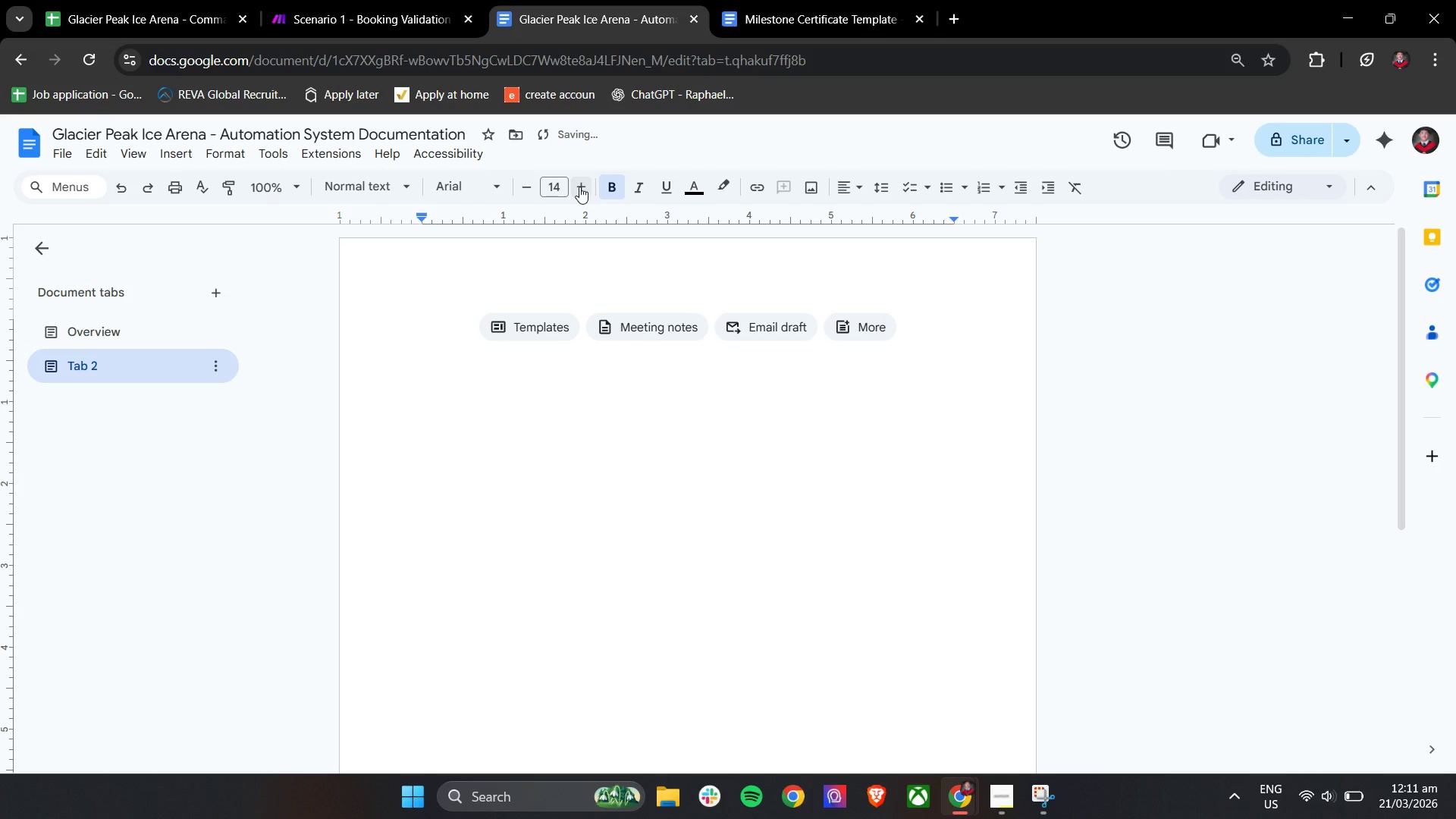 
type(workflows 9 )
key(Backspace)
key(Backspace)
type((C)
key(Backspace)
type(core logic0)
key(Backspace)
type())
 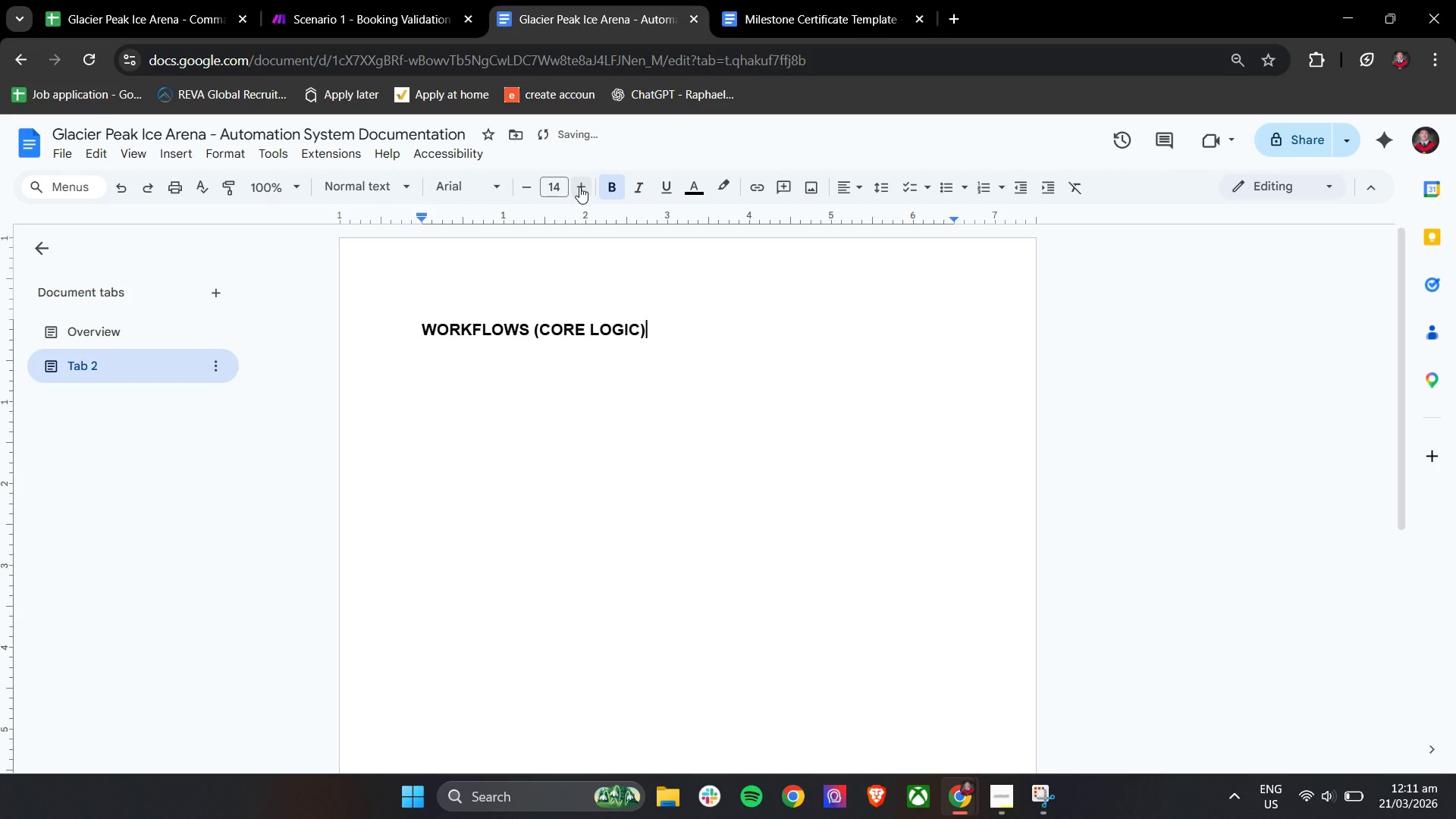 
key(Enter)
 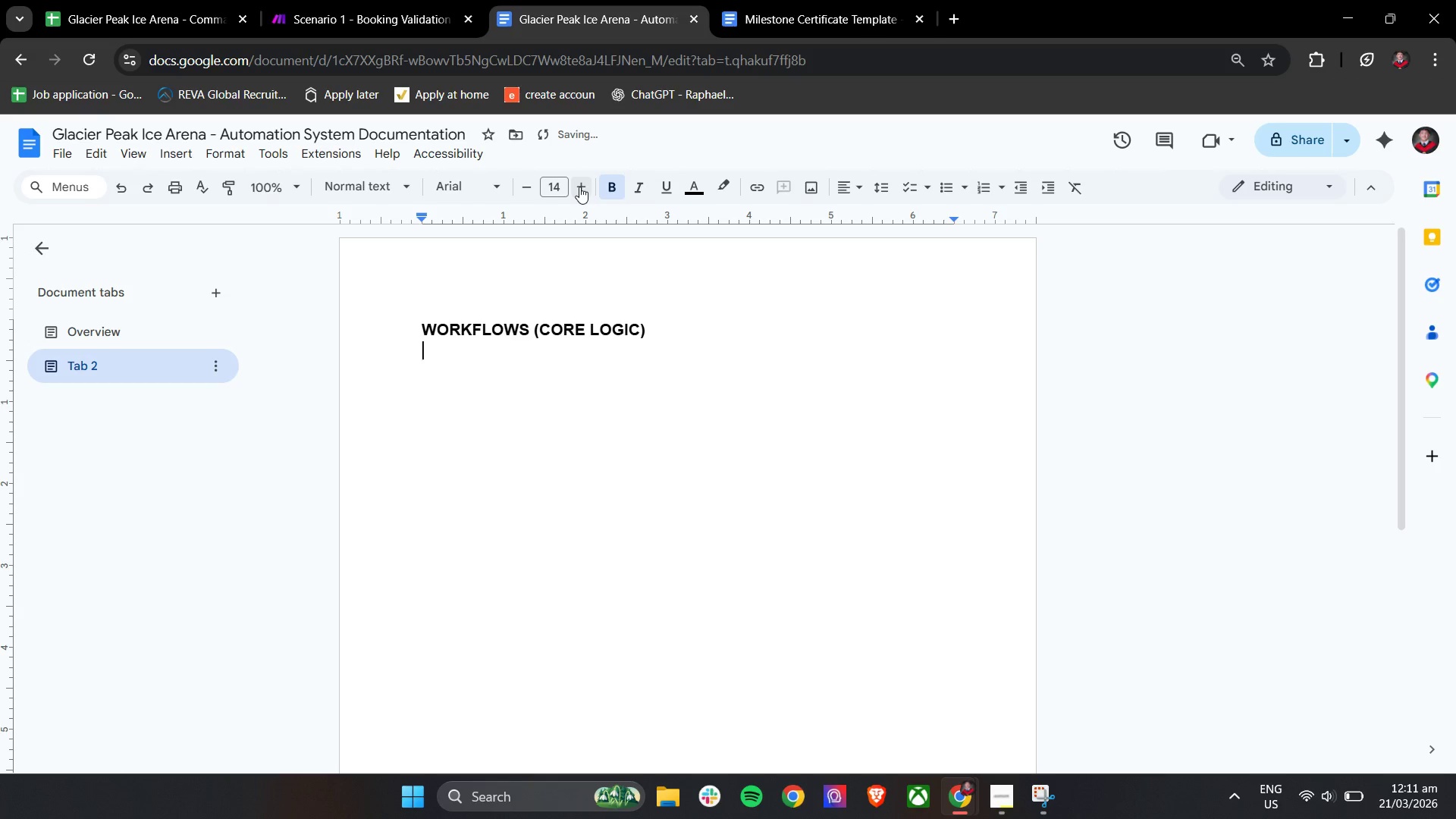 
key(Enter)
 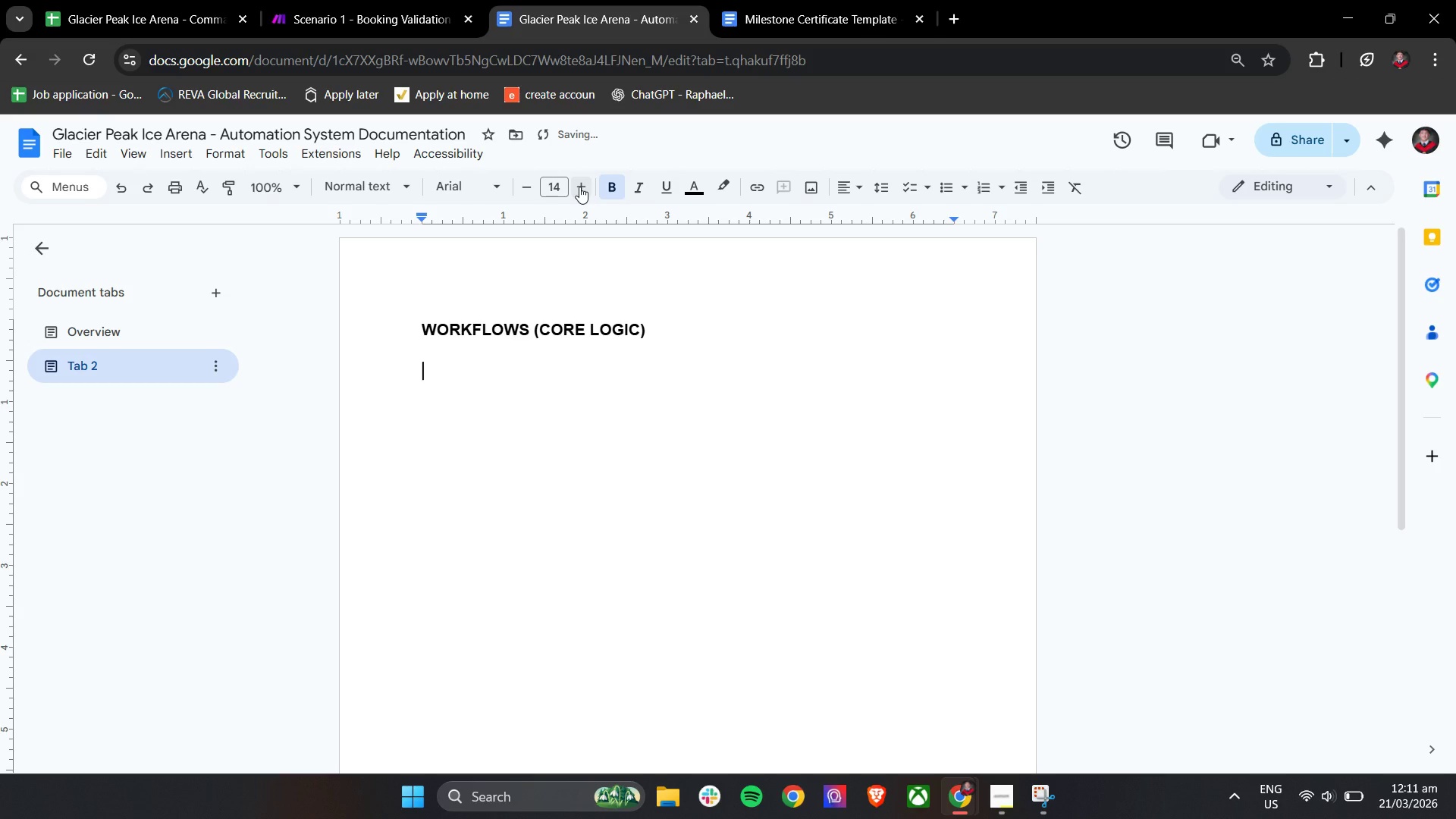 
key(CapsLock)
 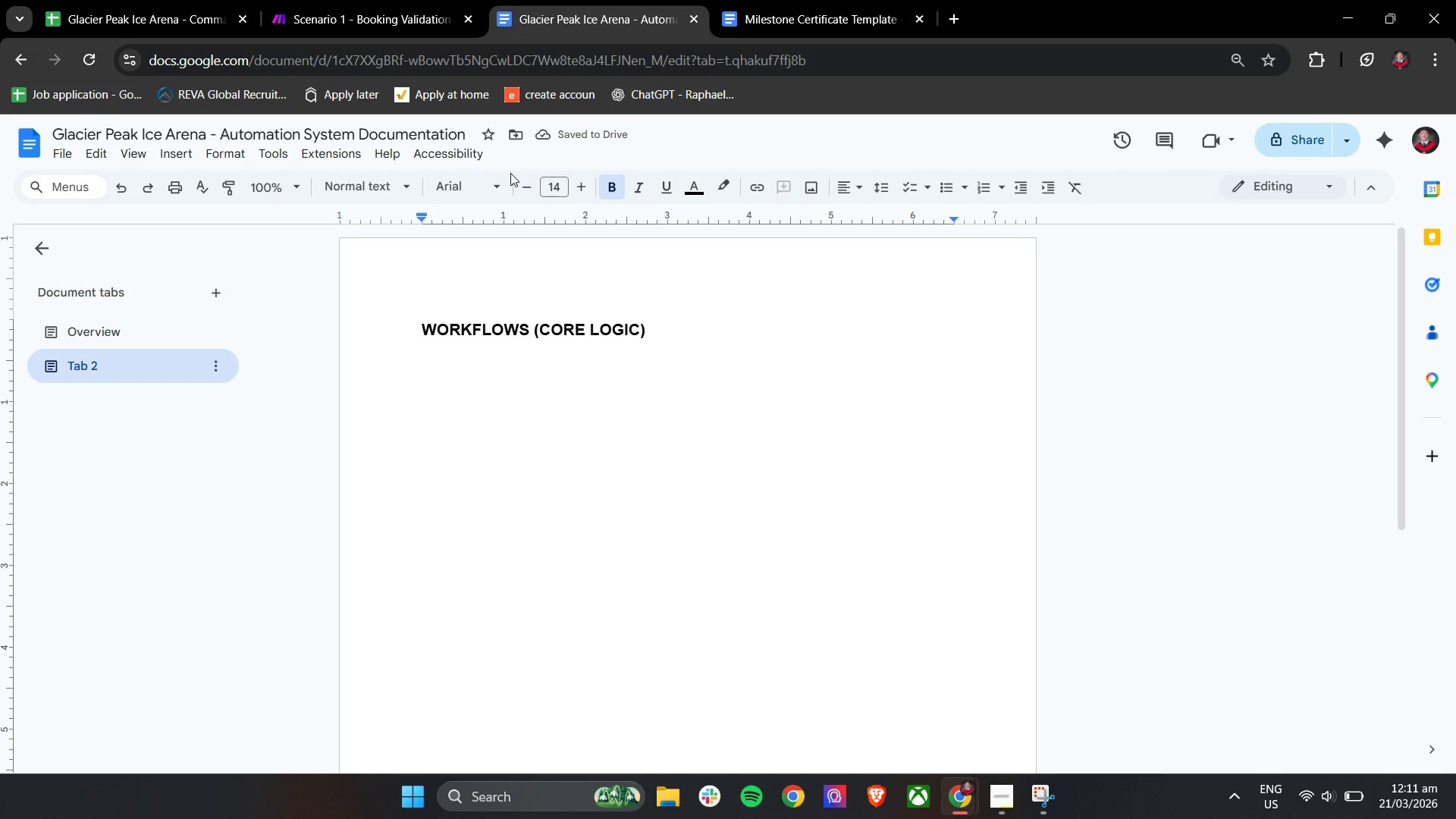 
left_click([533, 194])
 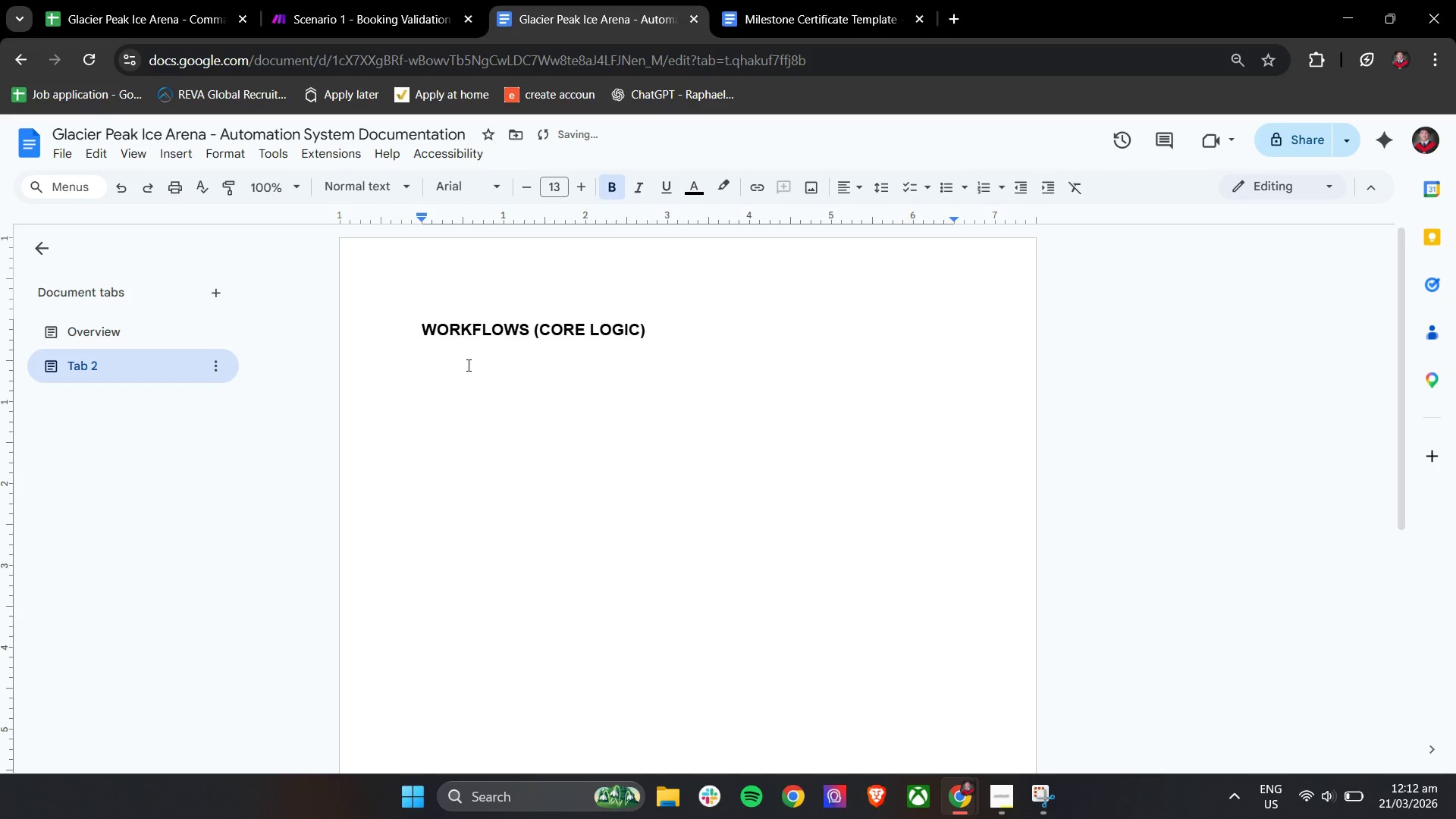 
type(Booking Validation Workflow)
 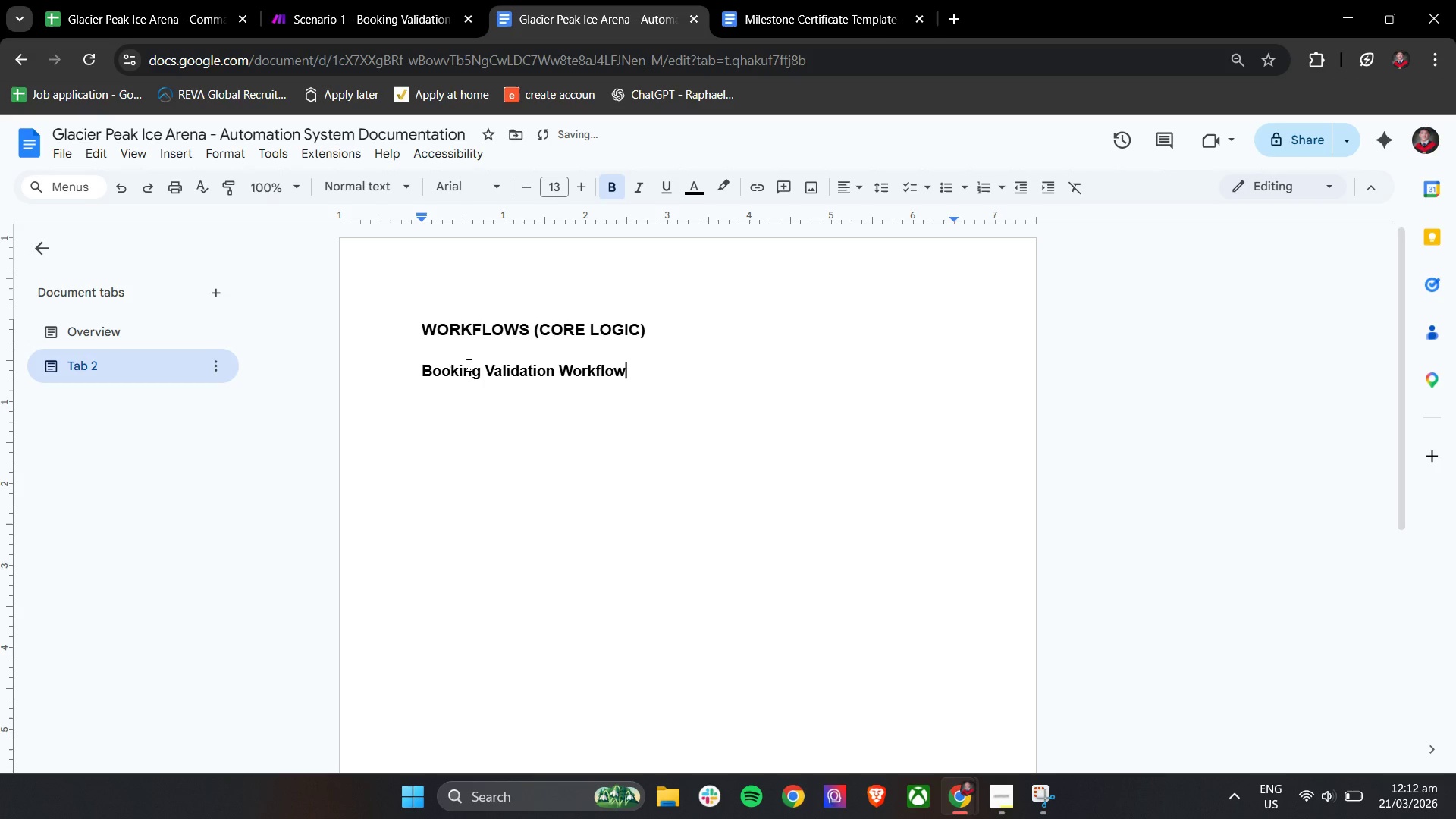 
key(Enter)
 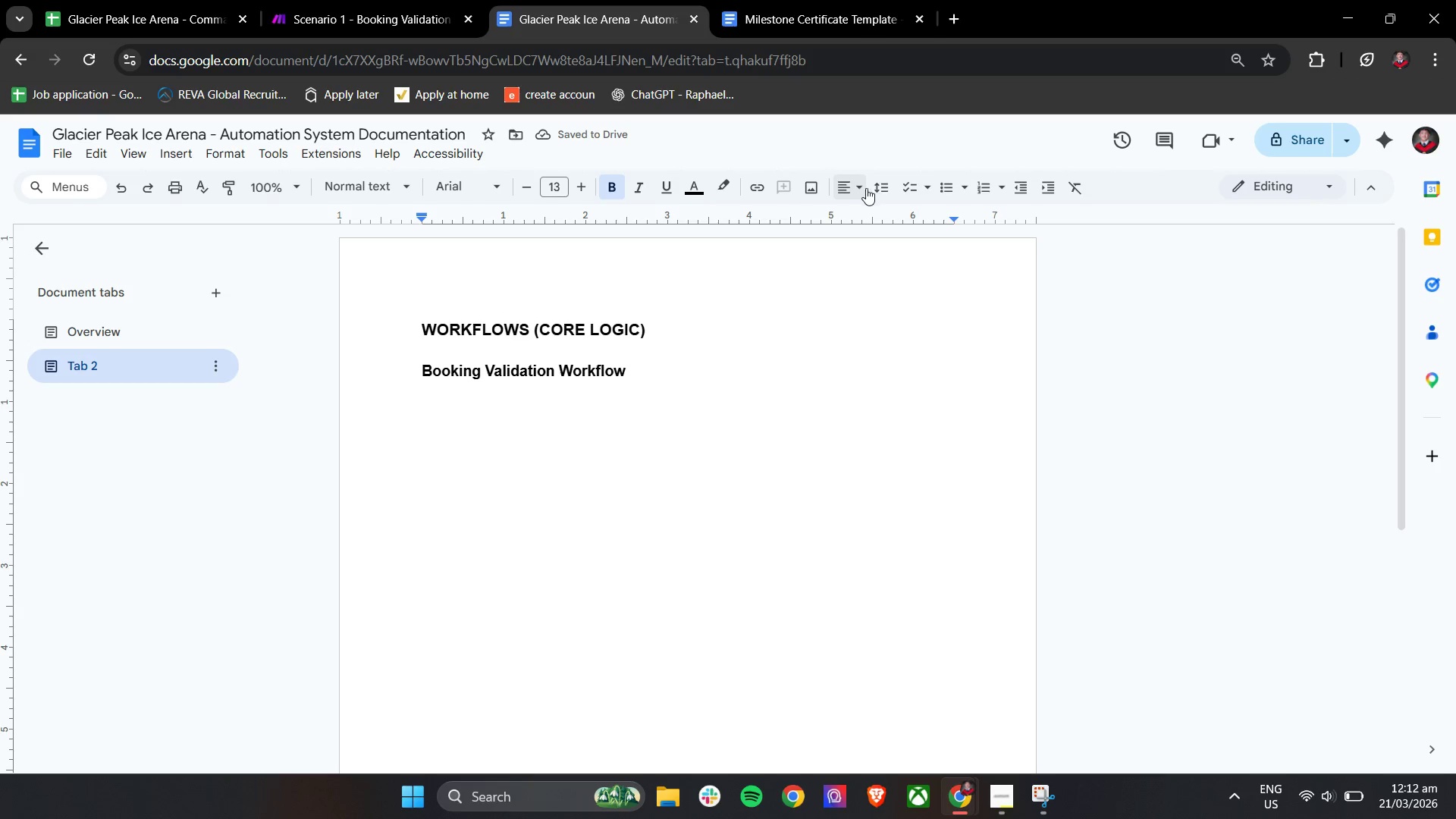 
left_click([946, 190])
 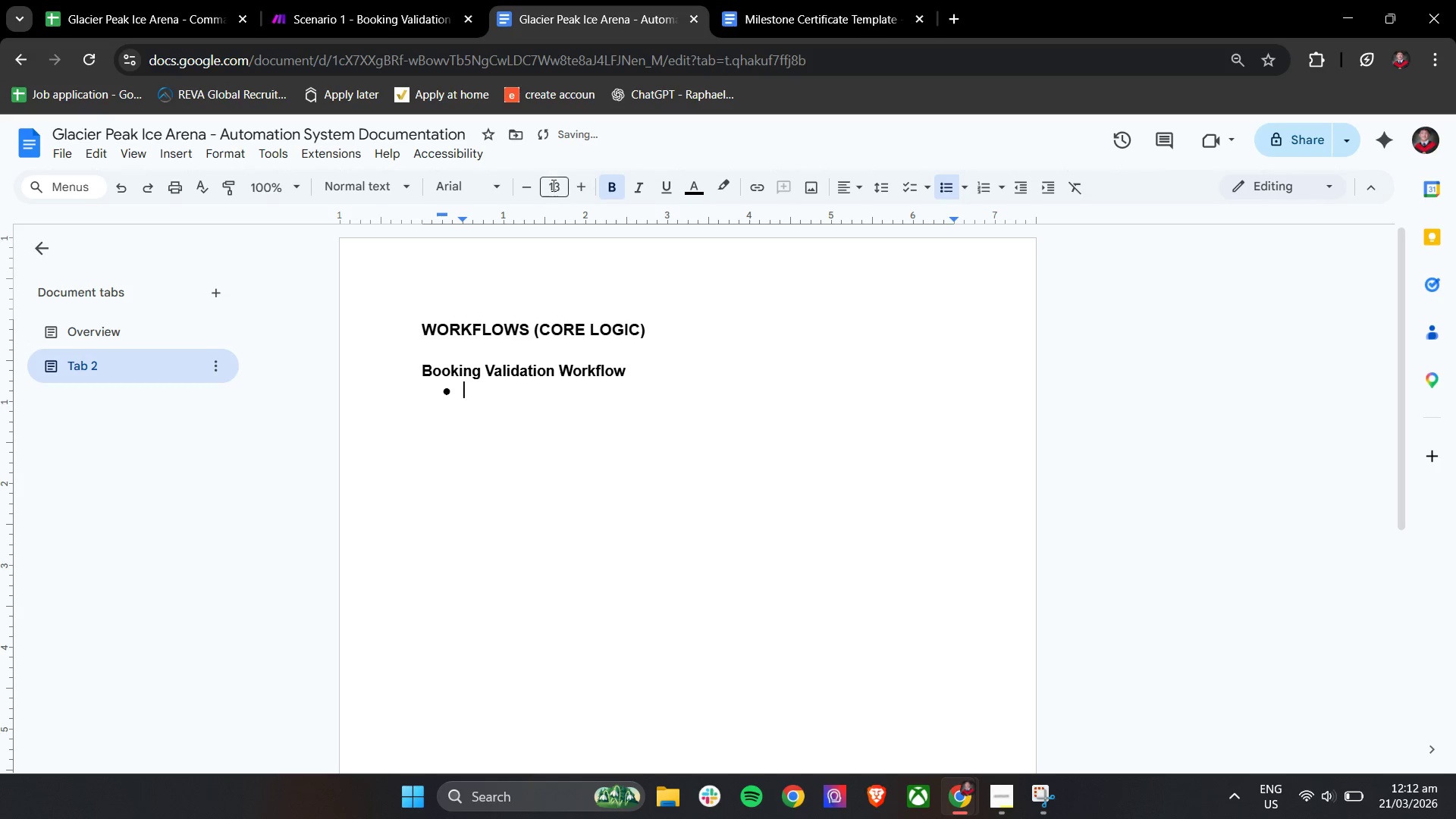 
left_click([519, 184])
 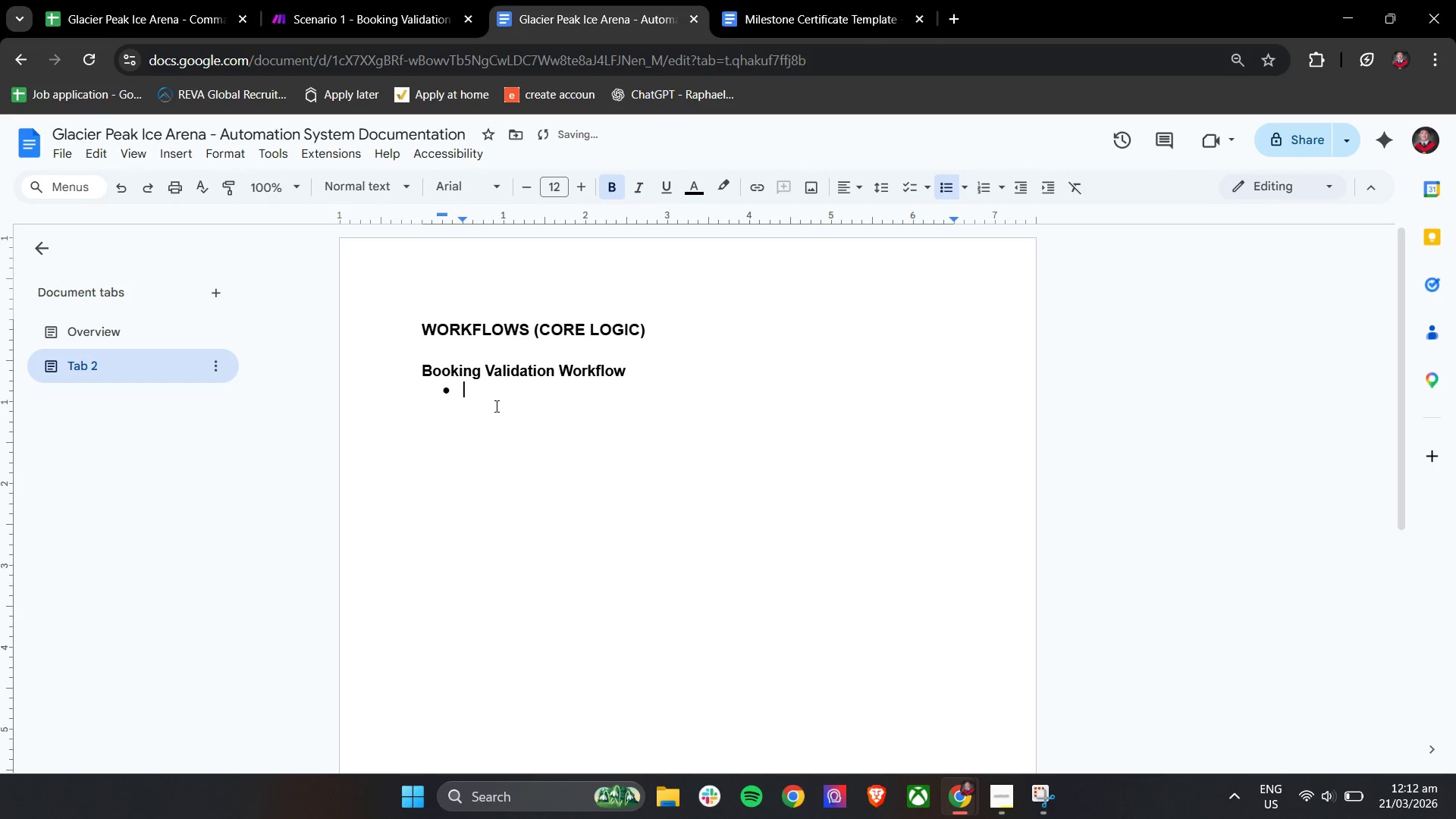 
left_click([497, 403])
 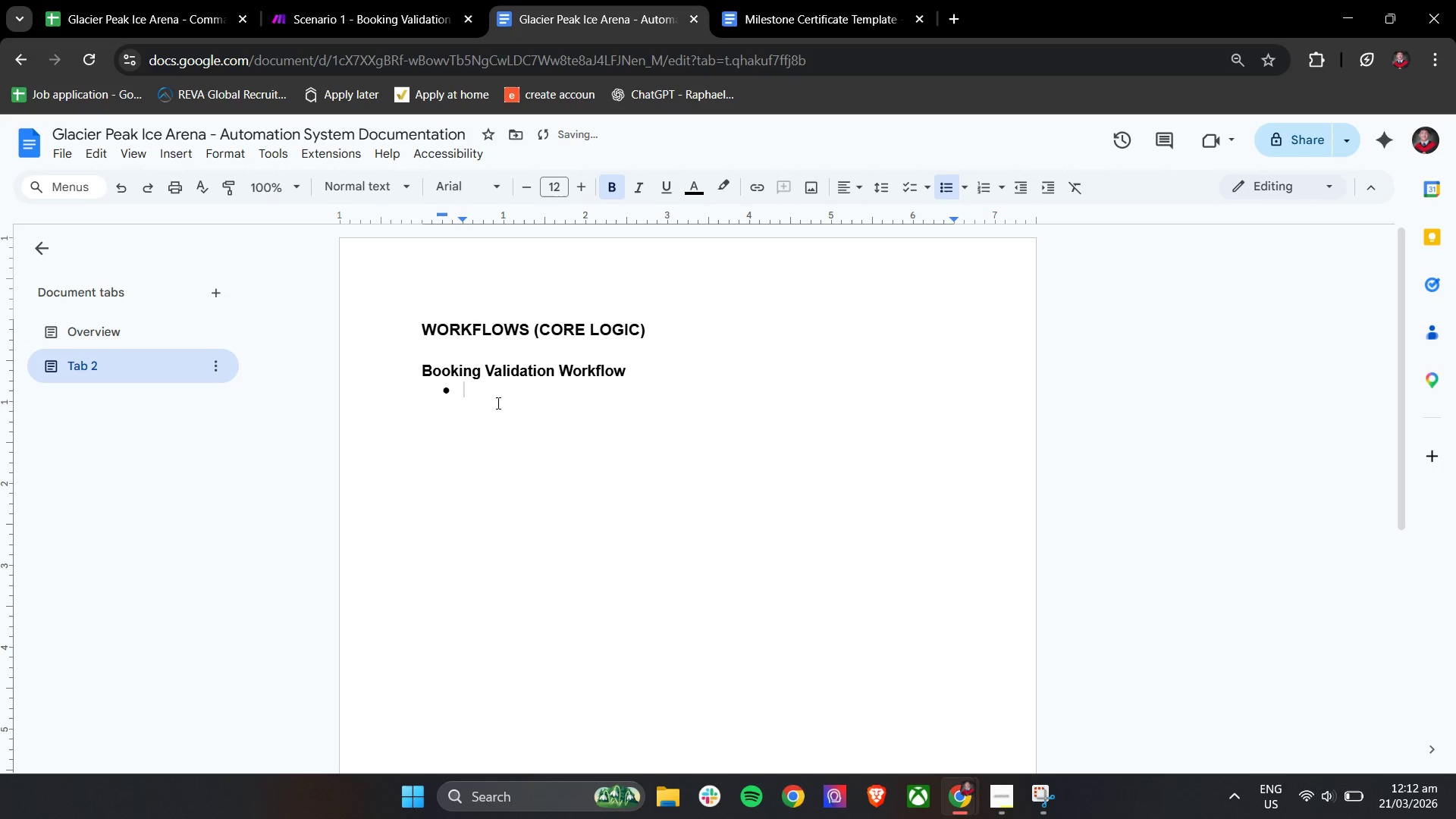 
hold_key(key=ShiftLeft, duration=0.41)
 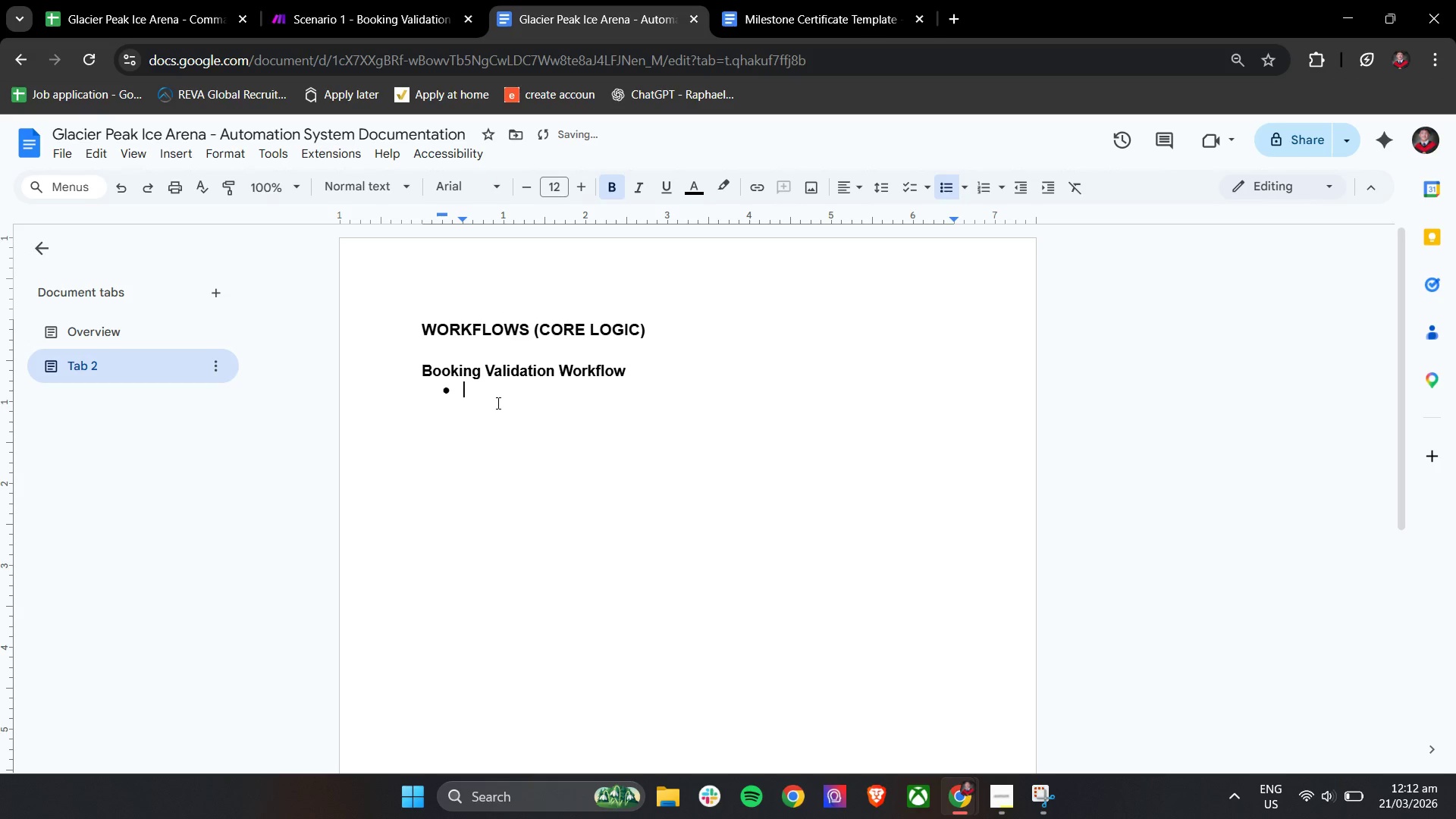 
type(Valid)
key(Backspace)
key(Backspace)
key(Backspace)
key(Backspace)
 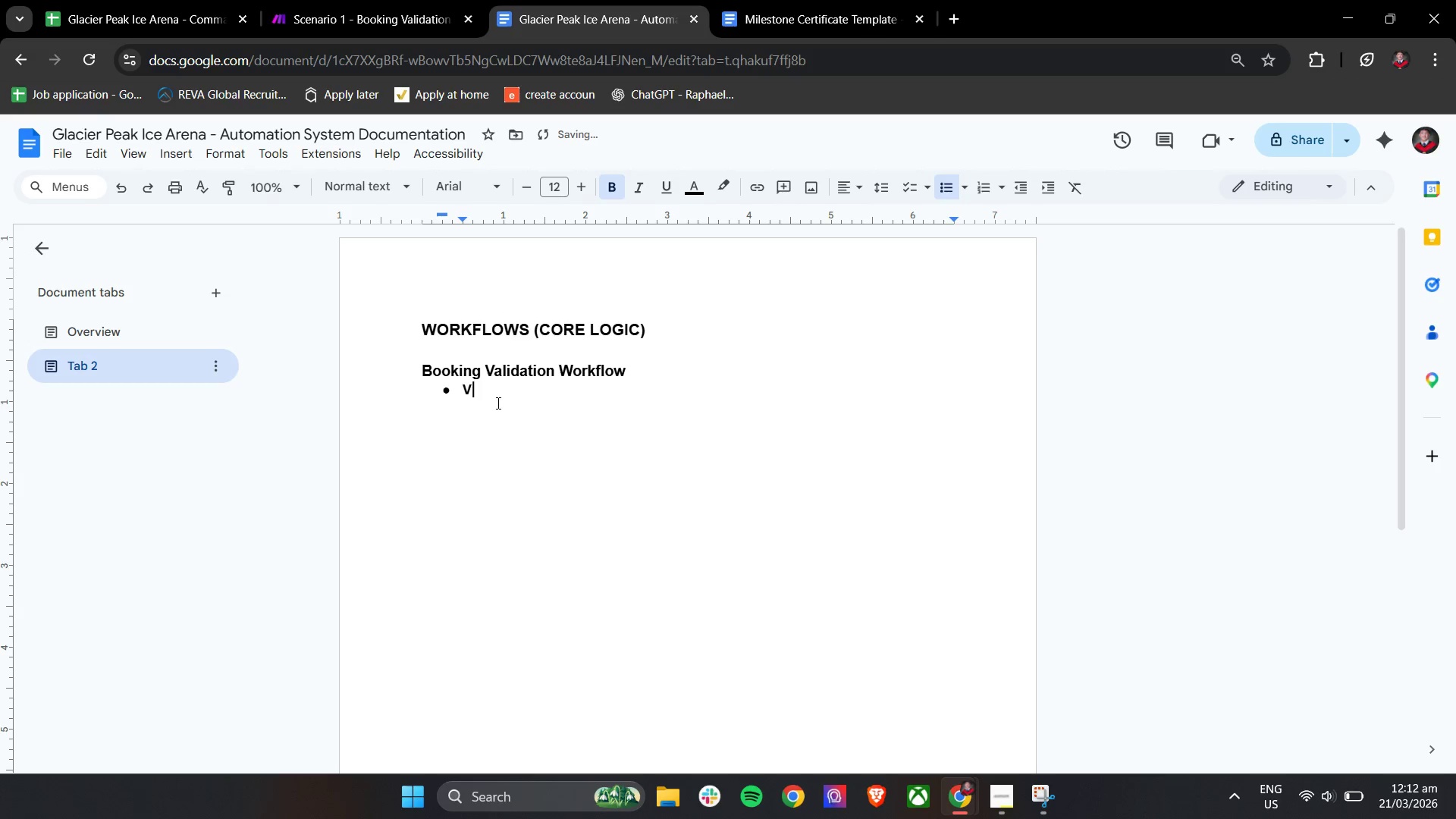 
key(Control+Backspace)
 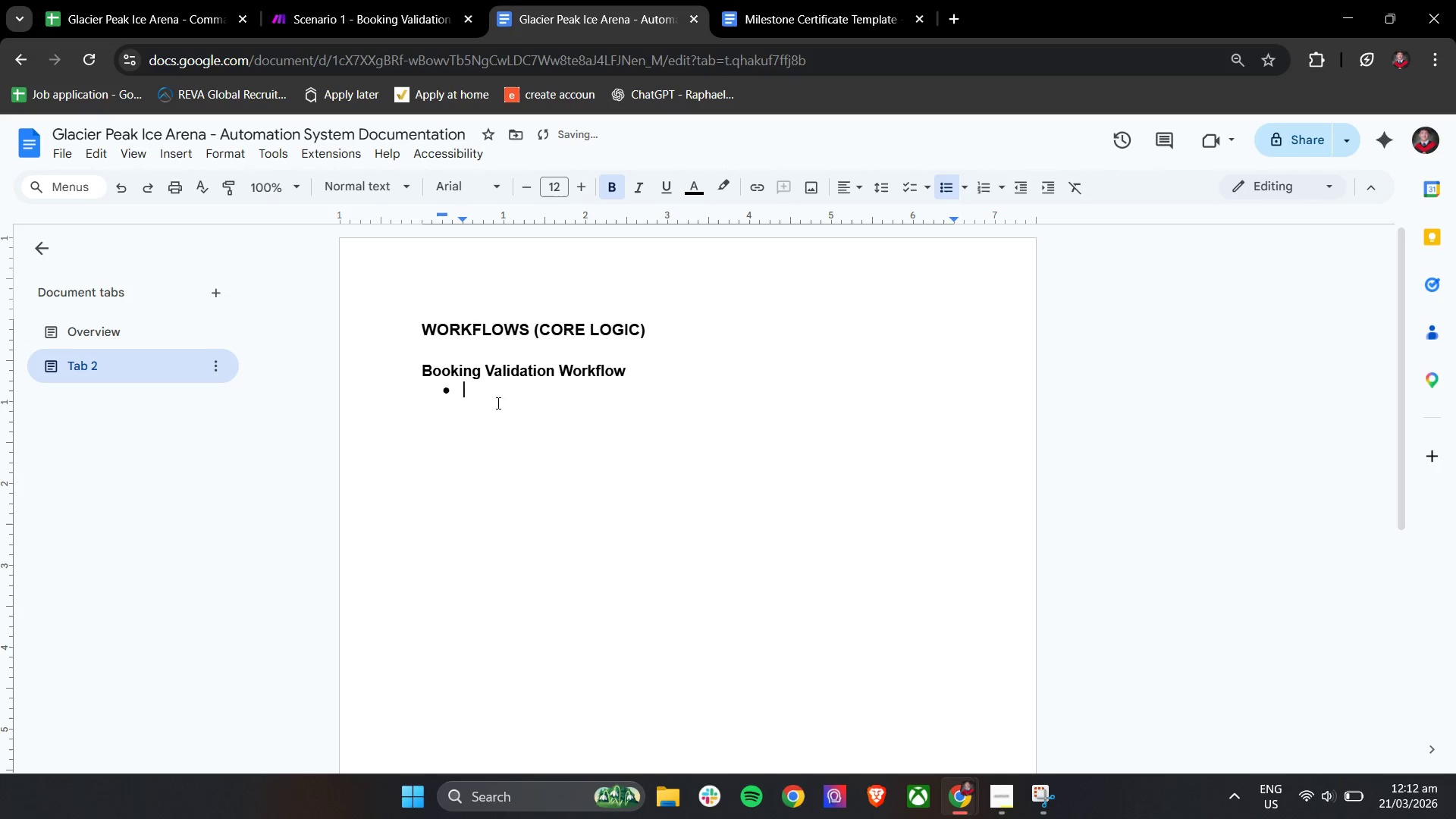 
key(Control+V)
 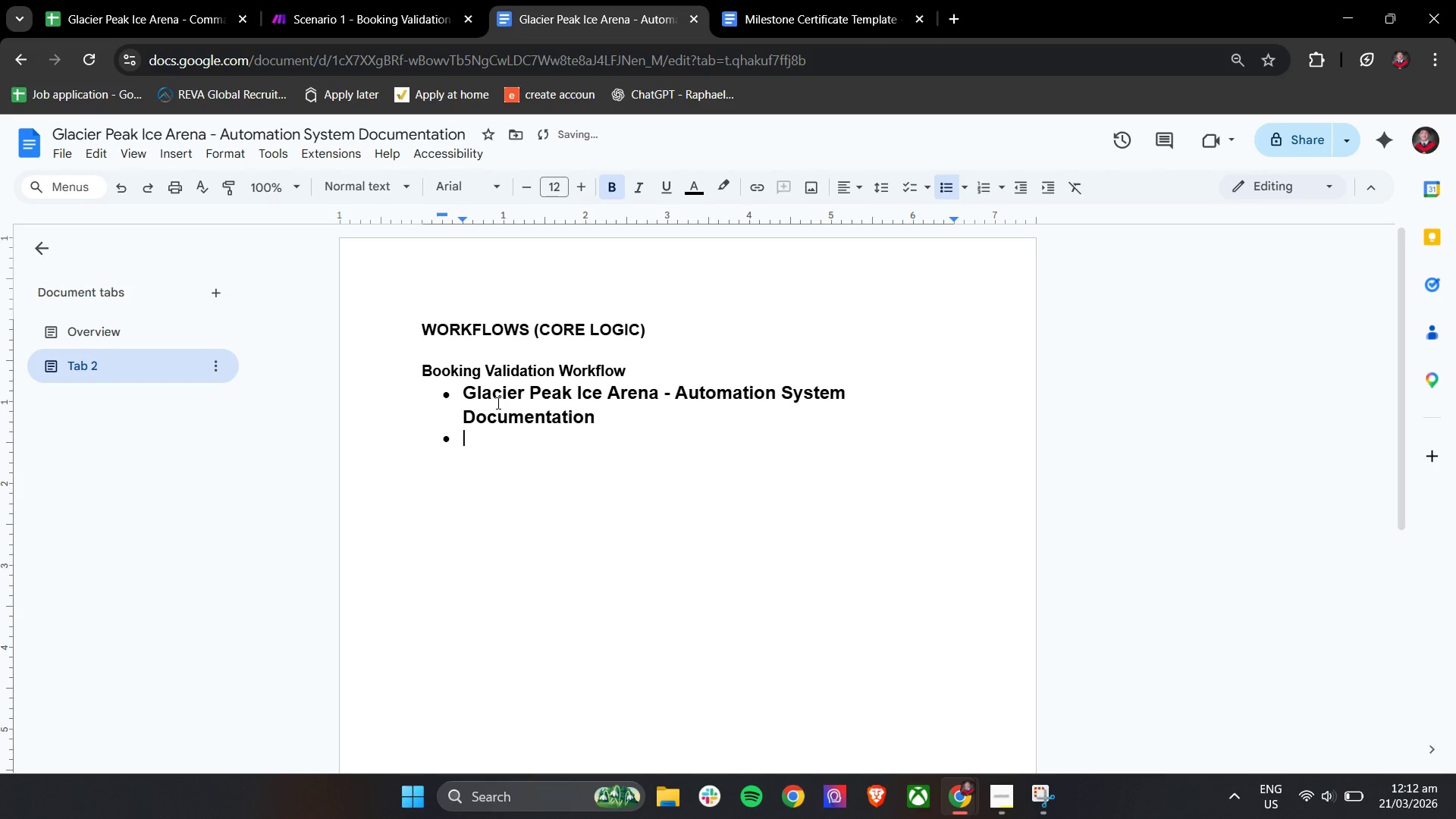 
key(Control+Z)
 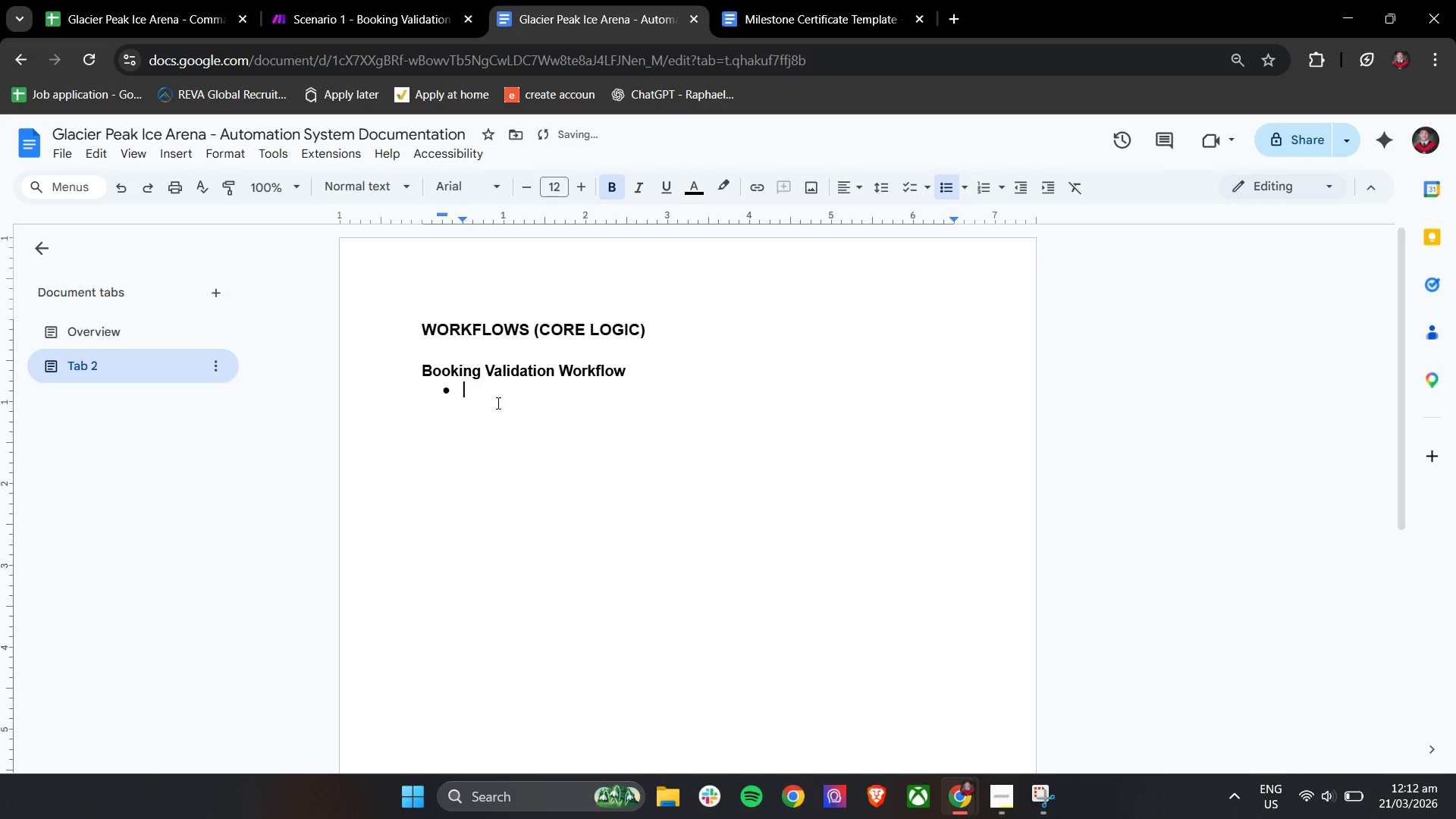 
key(Control+B)
 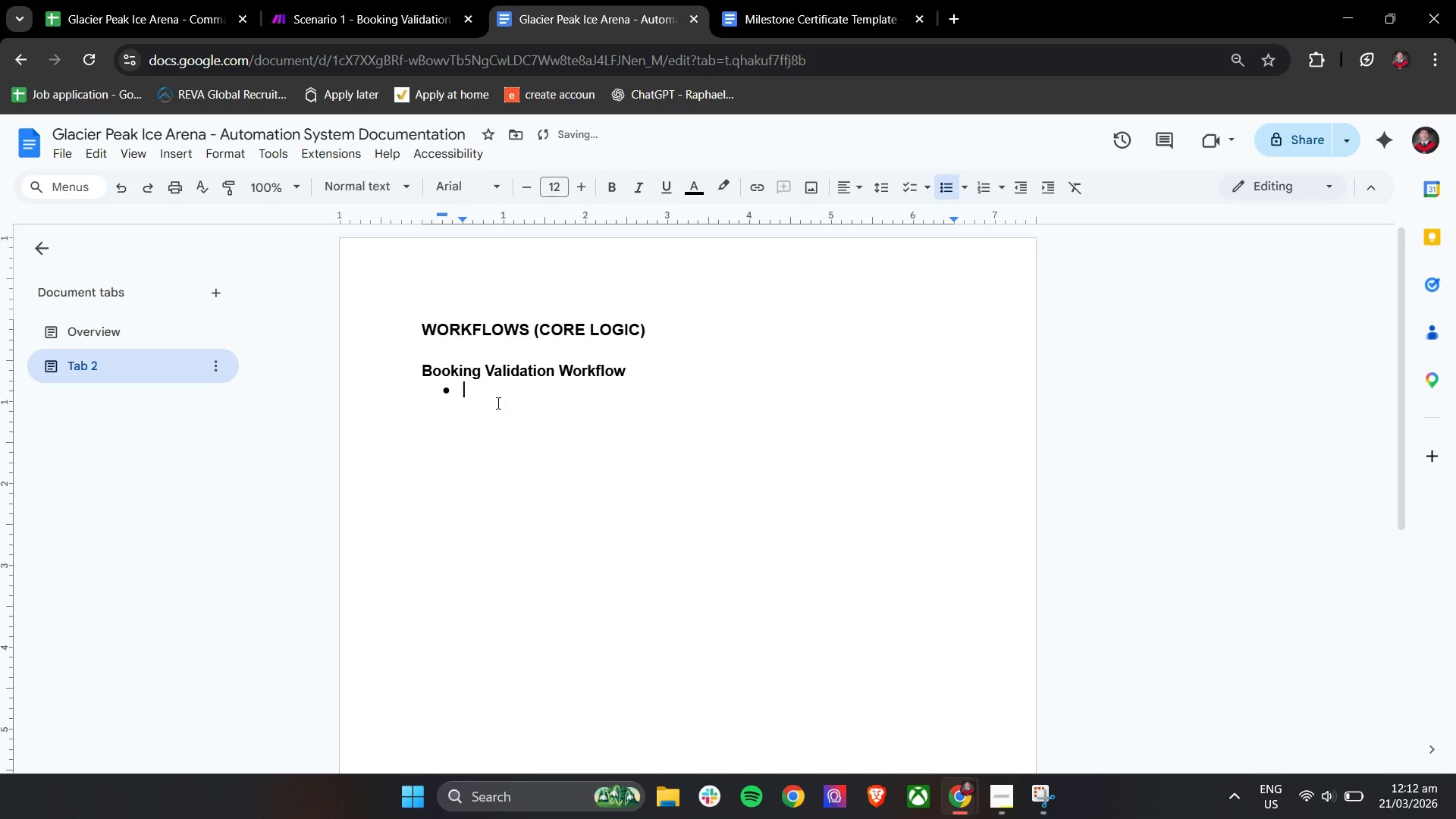 
type(Validates booking requr)
key(Backspace)
type(ests against coach availability and assigns appropriate statuses sus)
key(Backspace)
type(ch as confirmed or rejected.)
 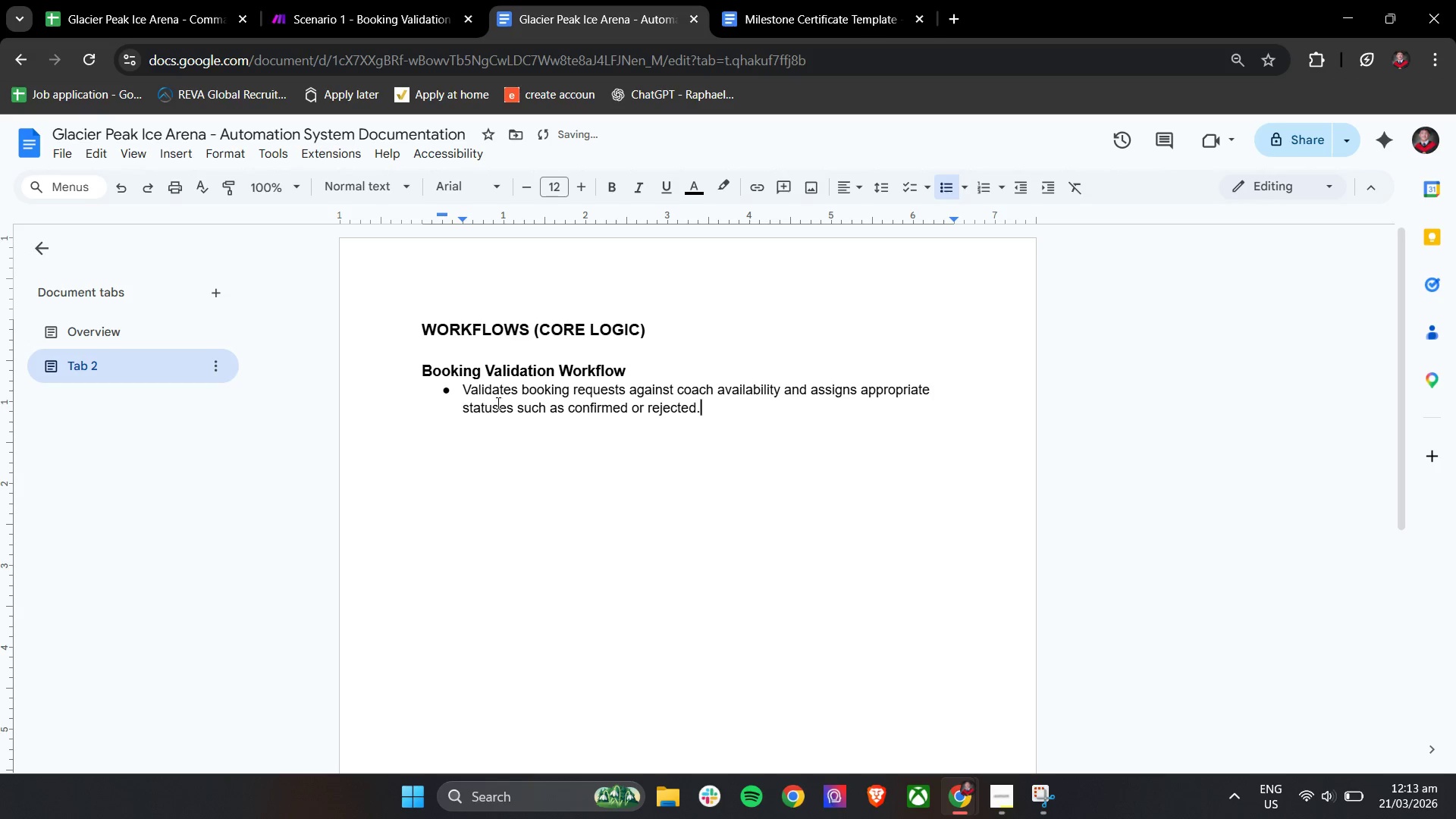 
key(Enter)
 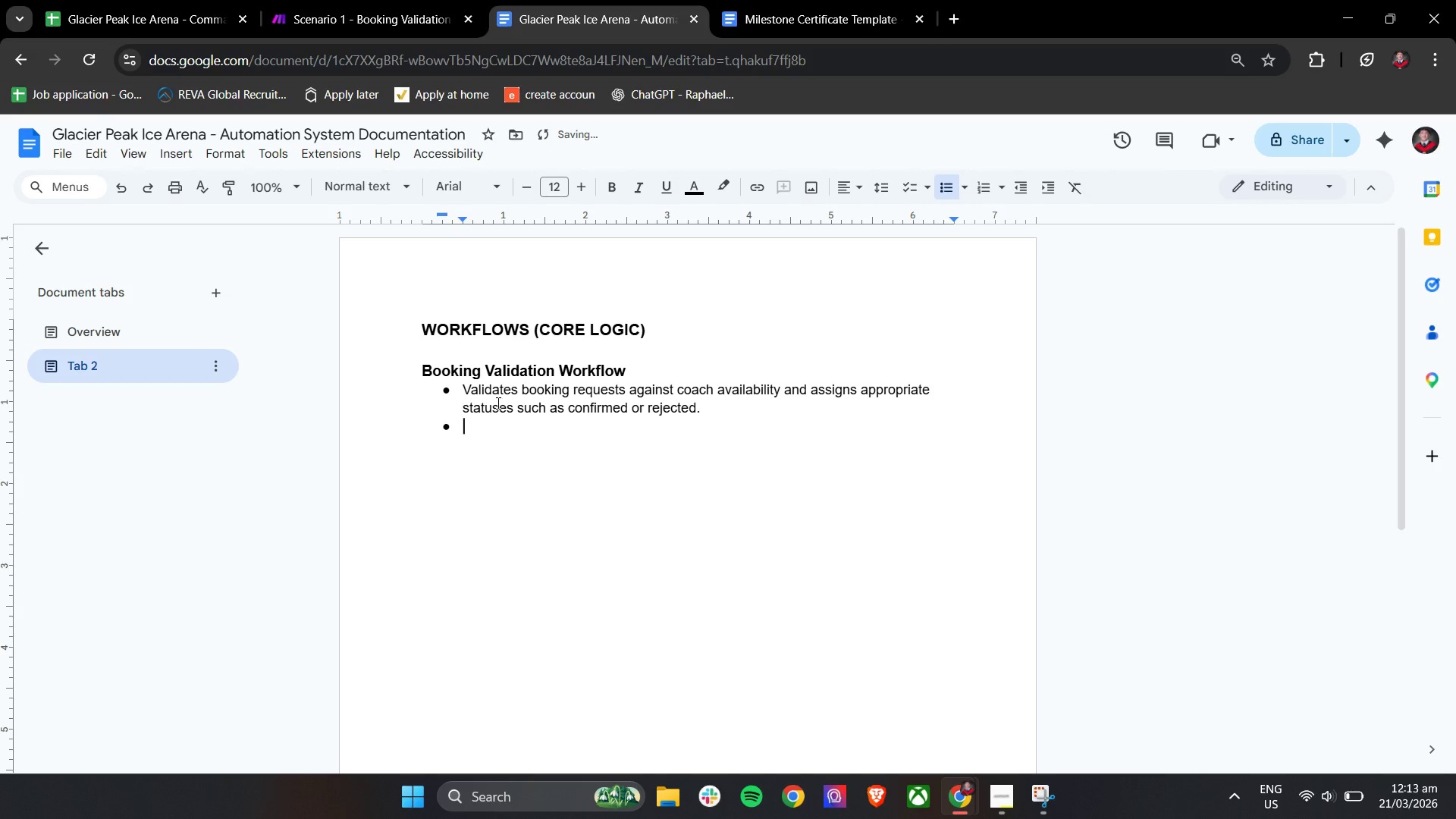 
key(Enter)
 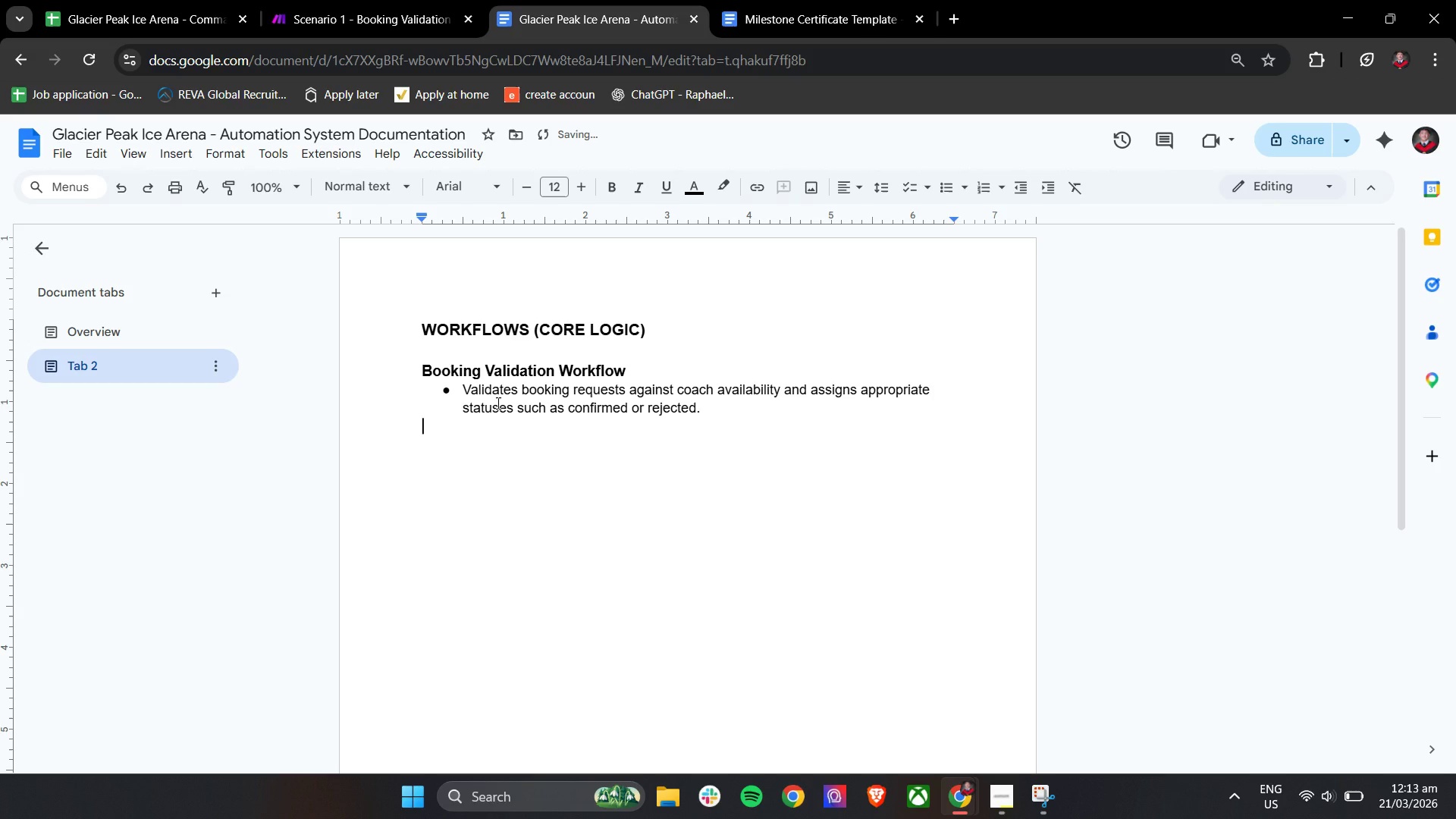 
key(Control+B)
 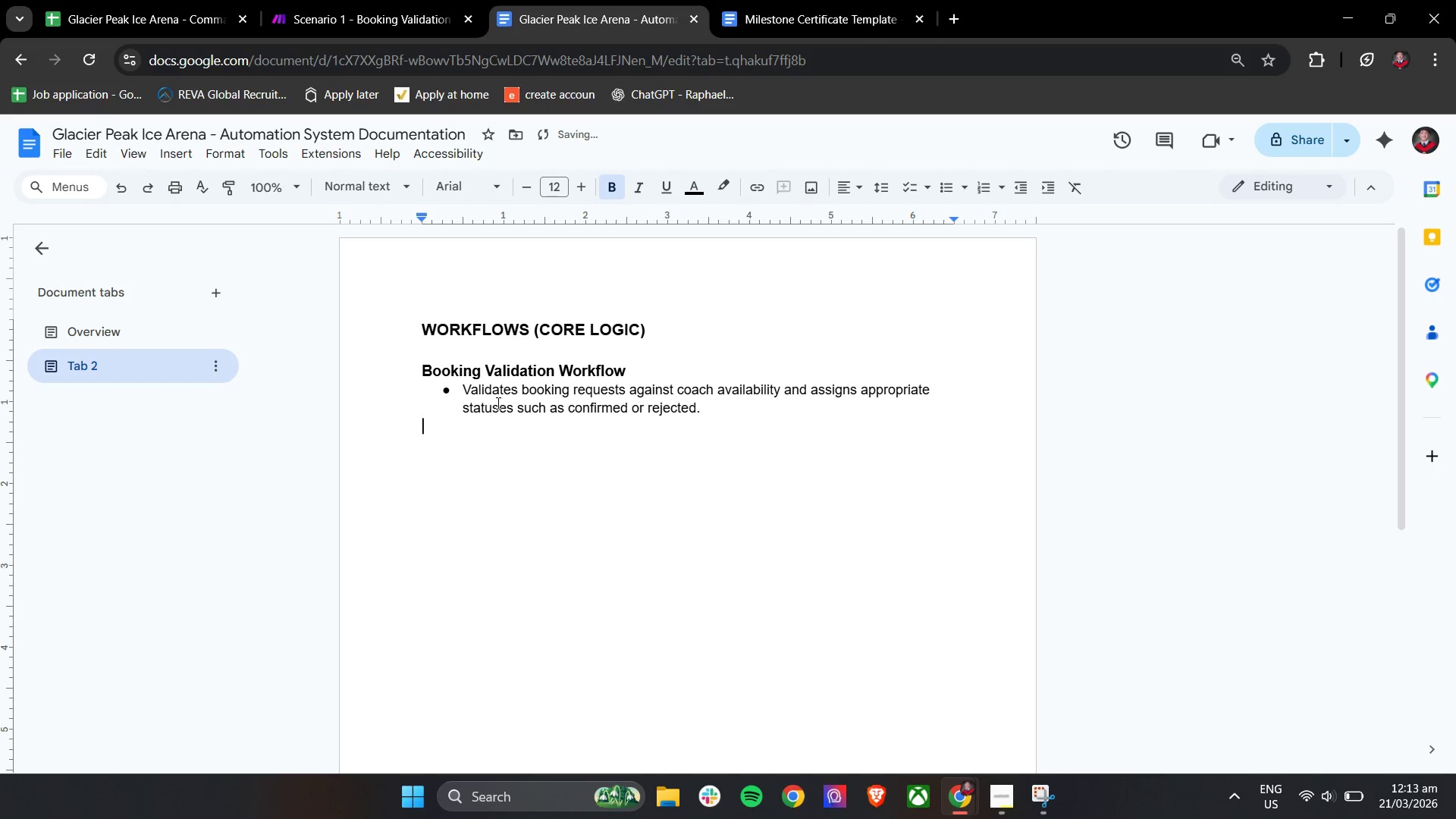 
type(Ice Time& )
key(Backspace)
key(Backspace)
type( & Coaching Syc)
key(Backspace)
key(Backspace)
key(Backspace)
key(Backspace)
key(Backspace)
key(Backspace)
key(Backspace)
key(Backspace)
key(Backspace)
key(Backspace)
key(Backspace)
key(Backspace)
key(Backspace)
 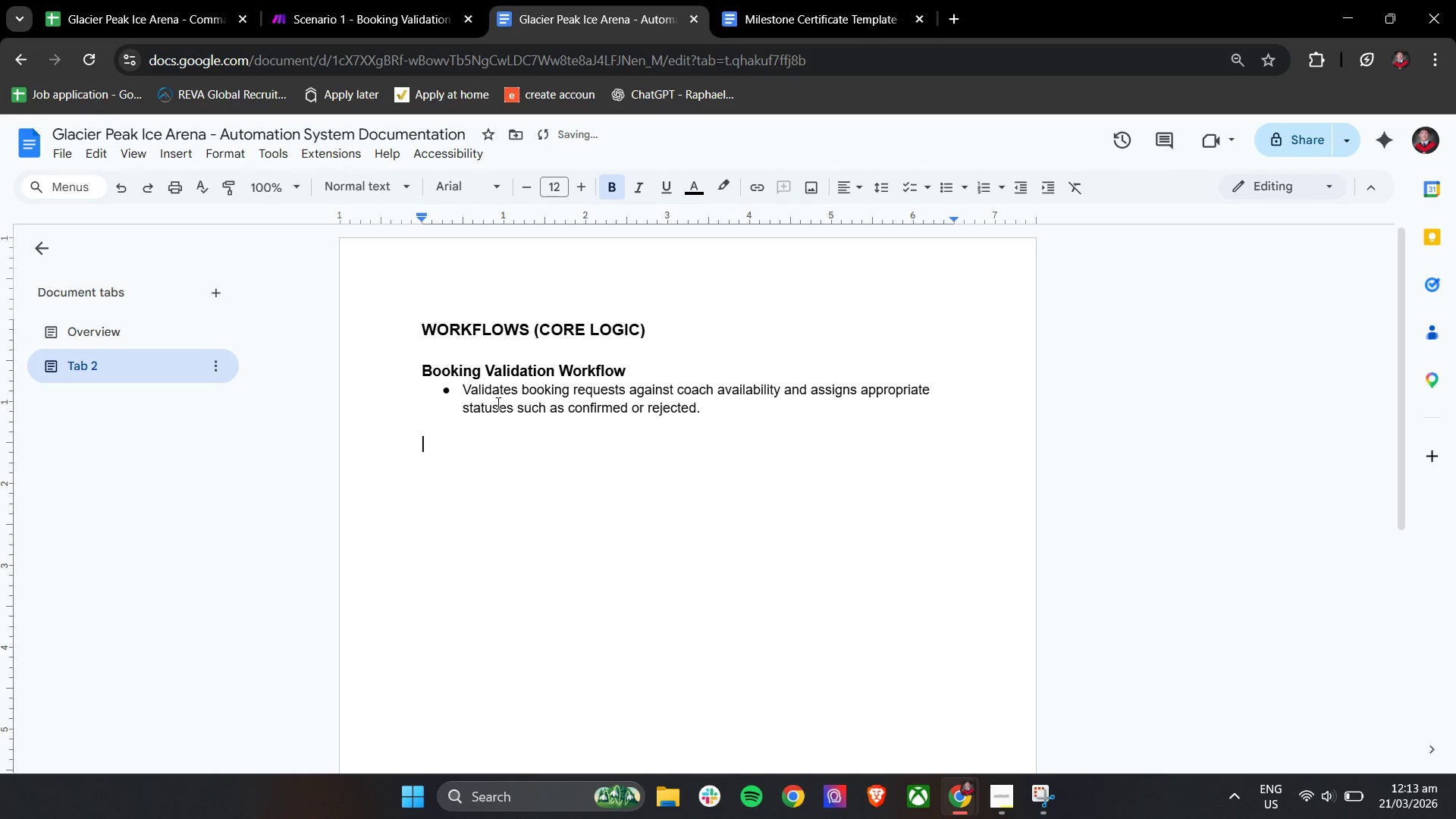 
 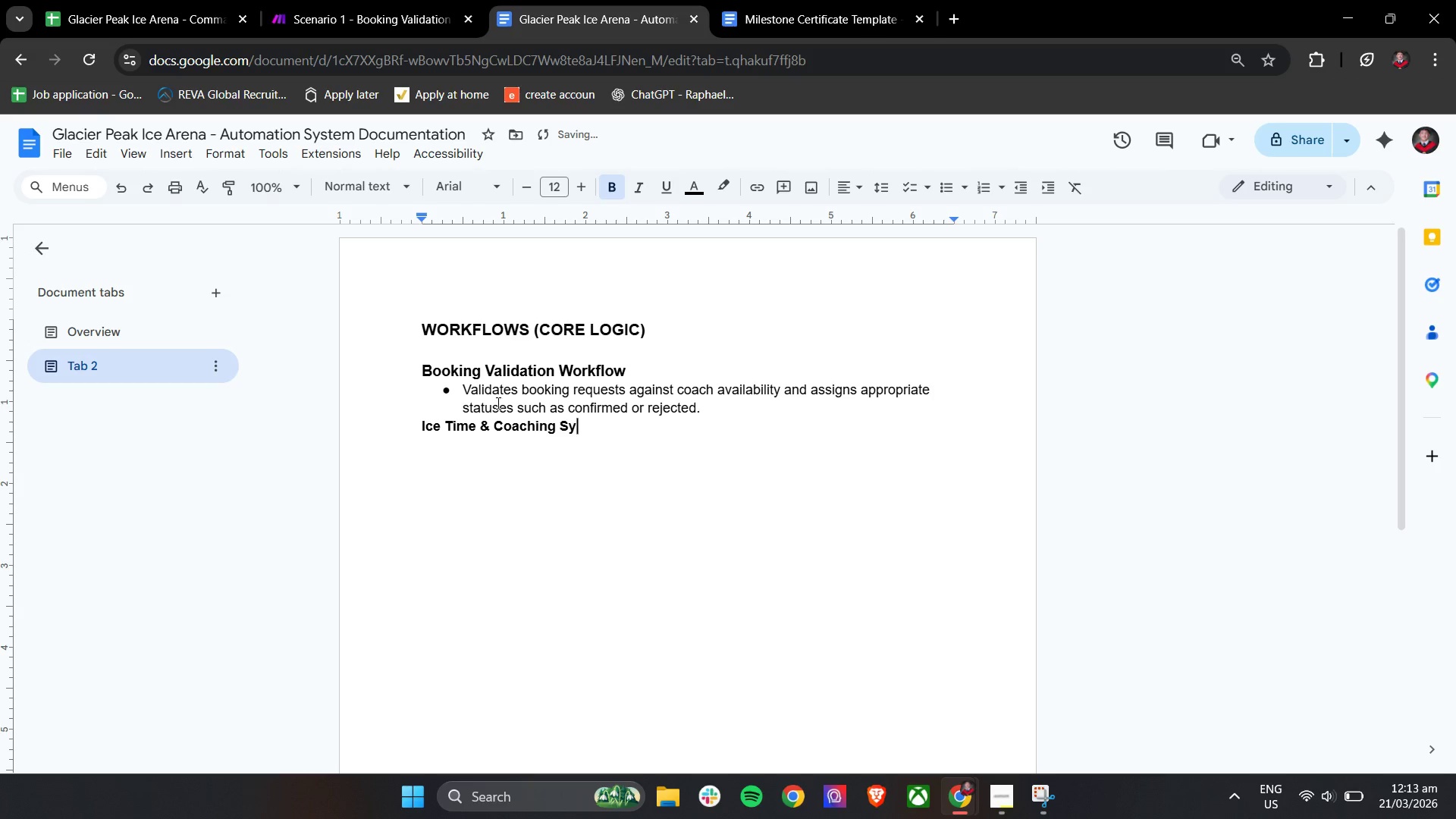 
key(Enter)
 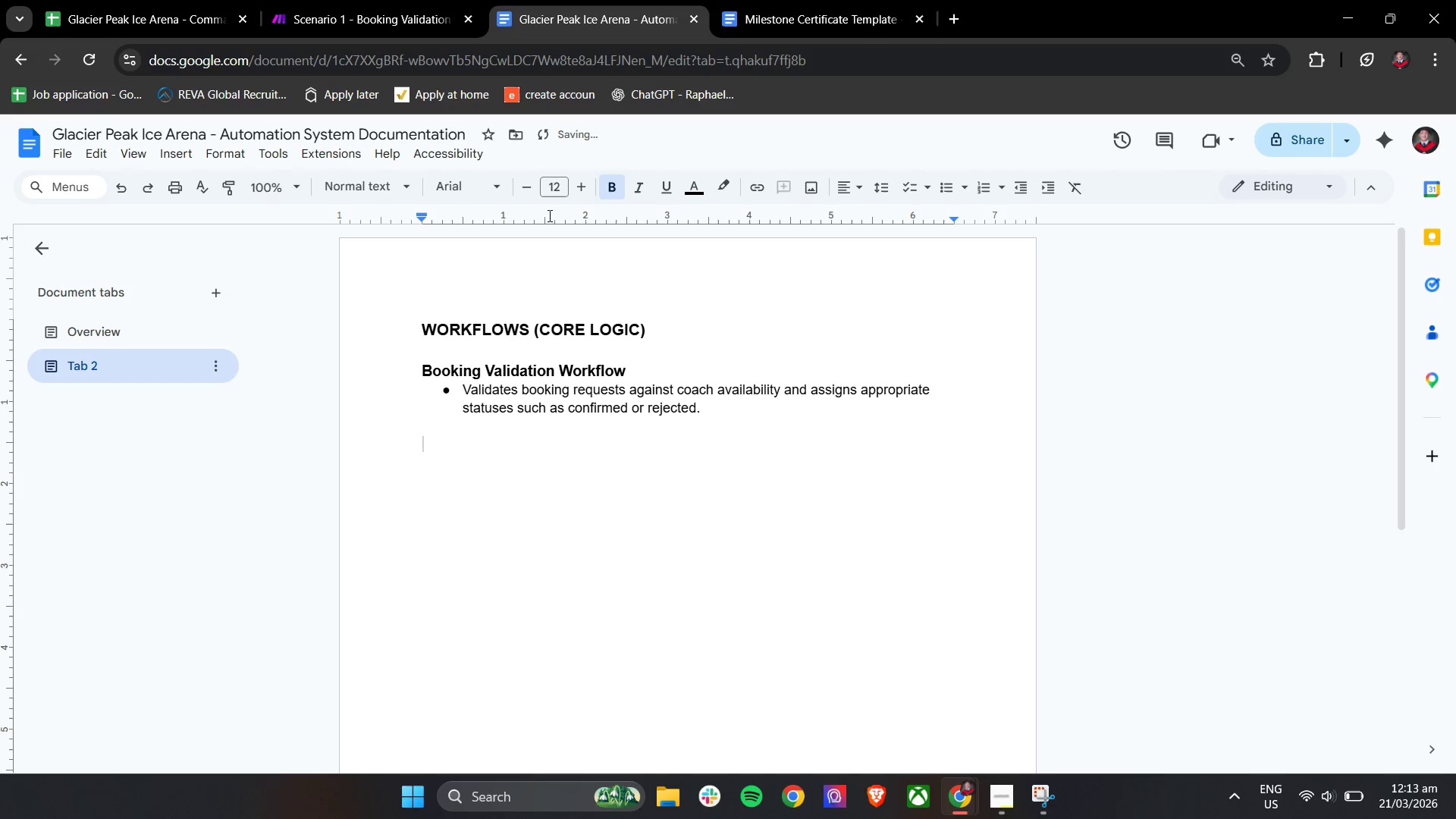 
left_click([574, 187])
 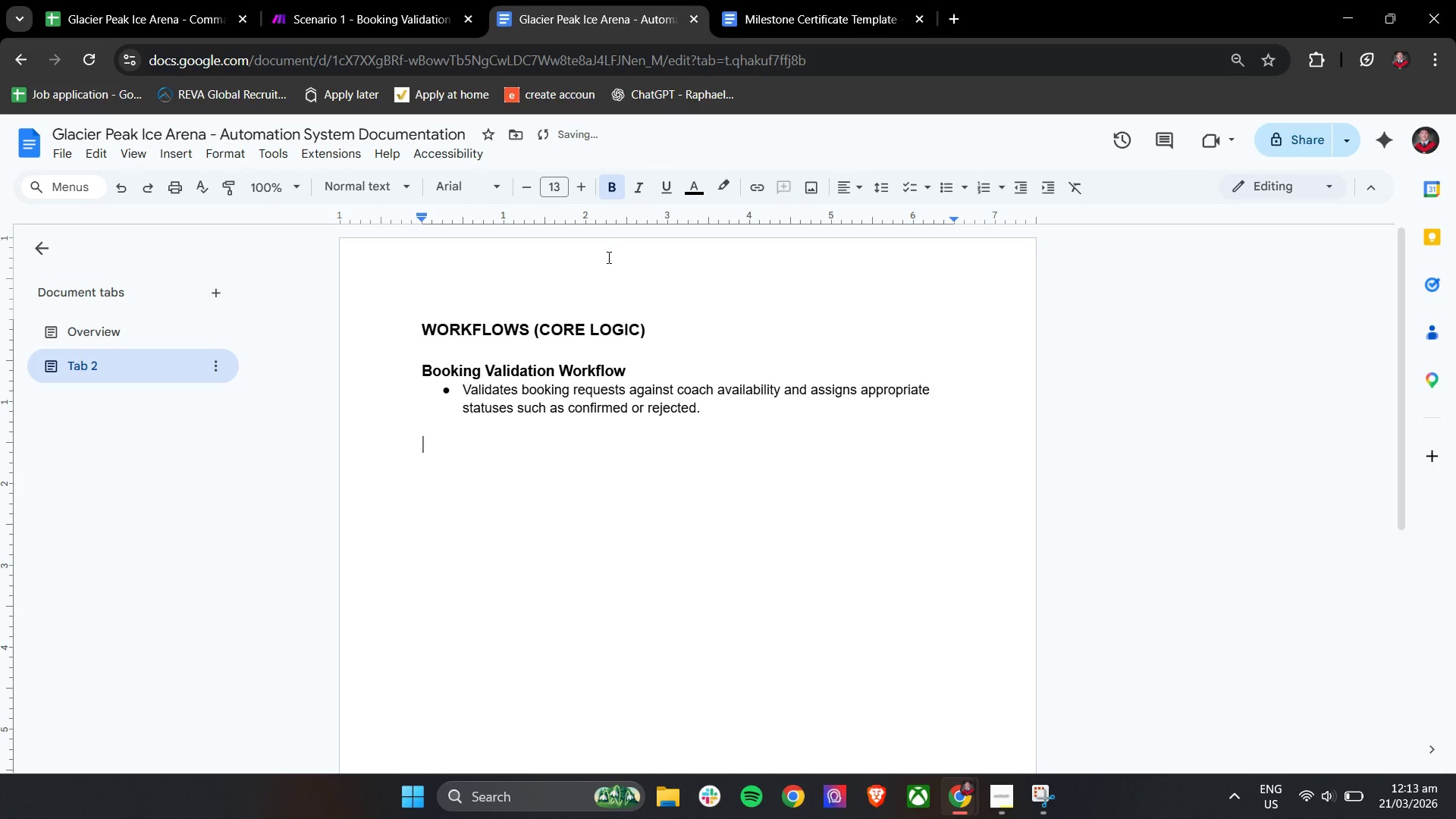 
type(Ice Time an)
key(Backspace)
key(Backspace)
key(Backspace)
type(& )
key(Backspace)
key(Backspace)
type( & Coaching Sync)
 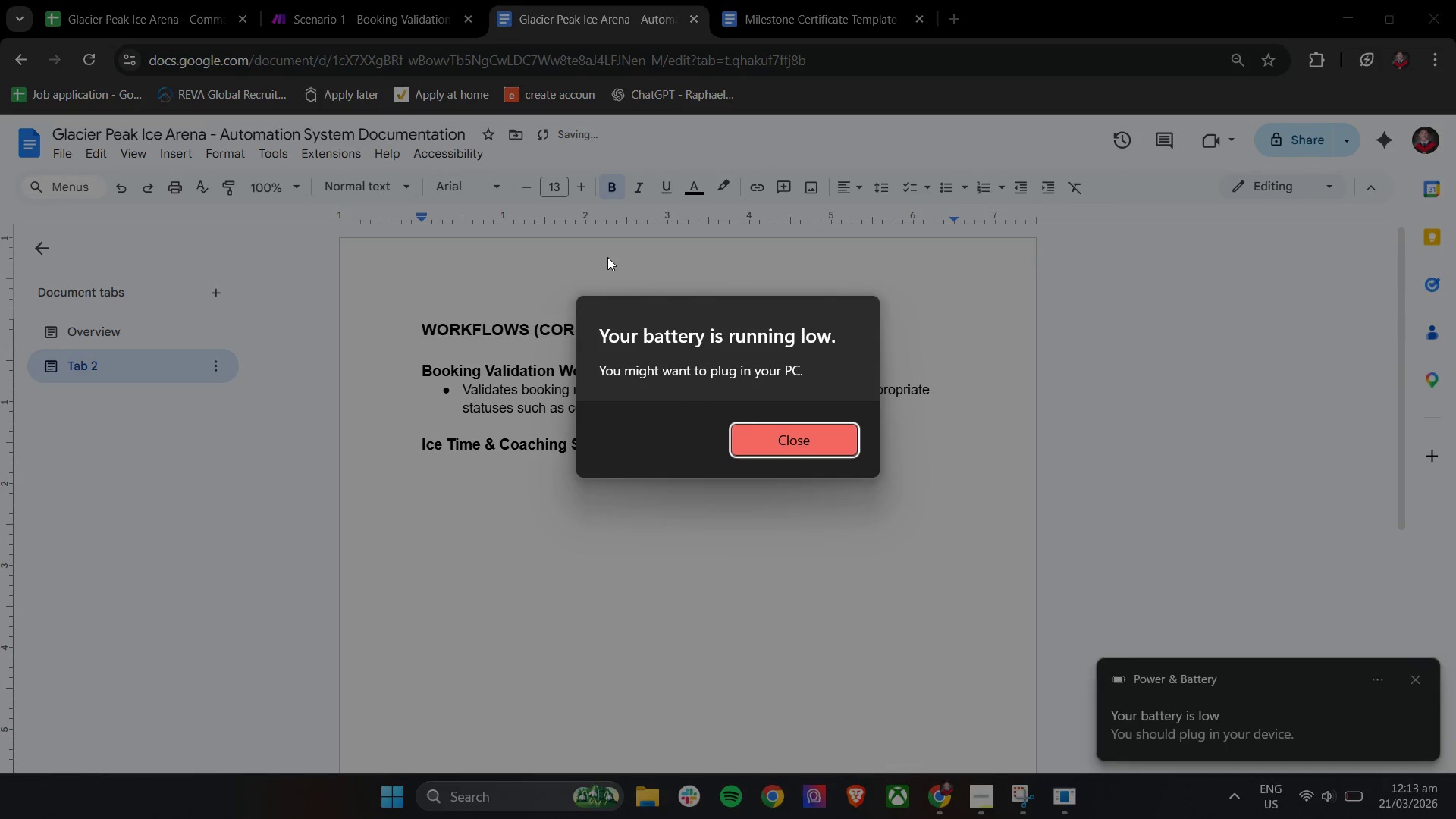 
wait(11.7)
 